 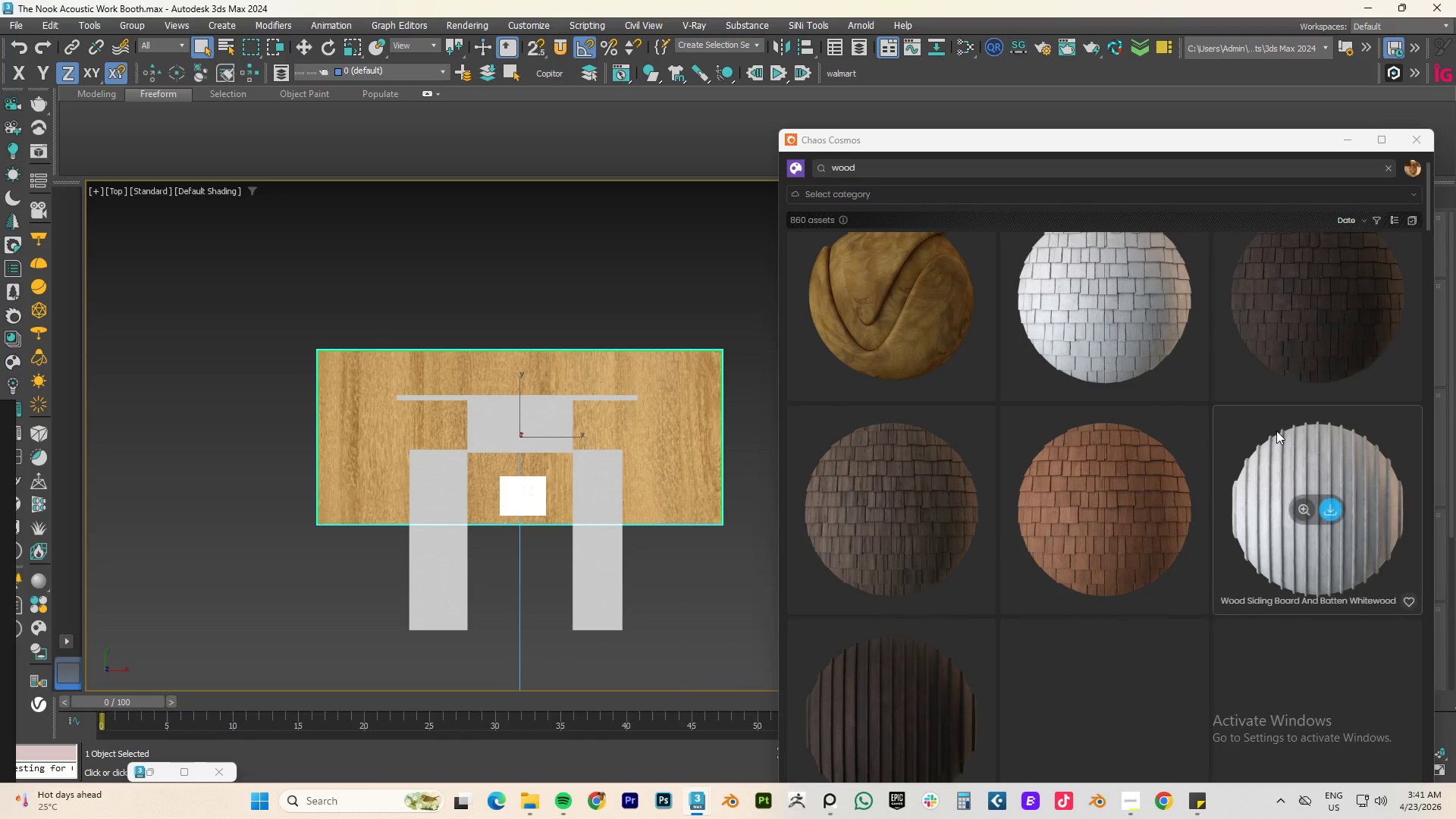 
double_click([960, 170])
 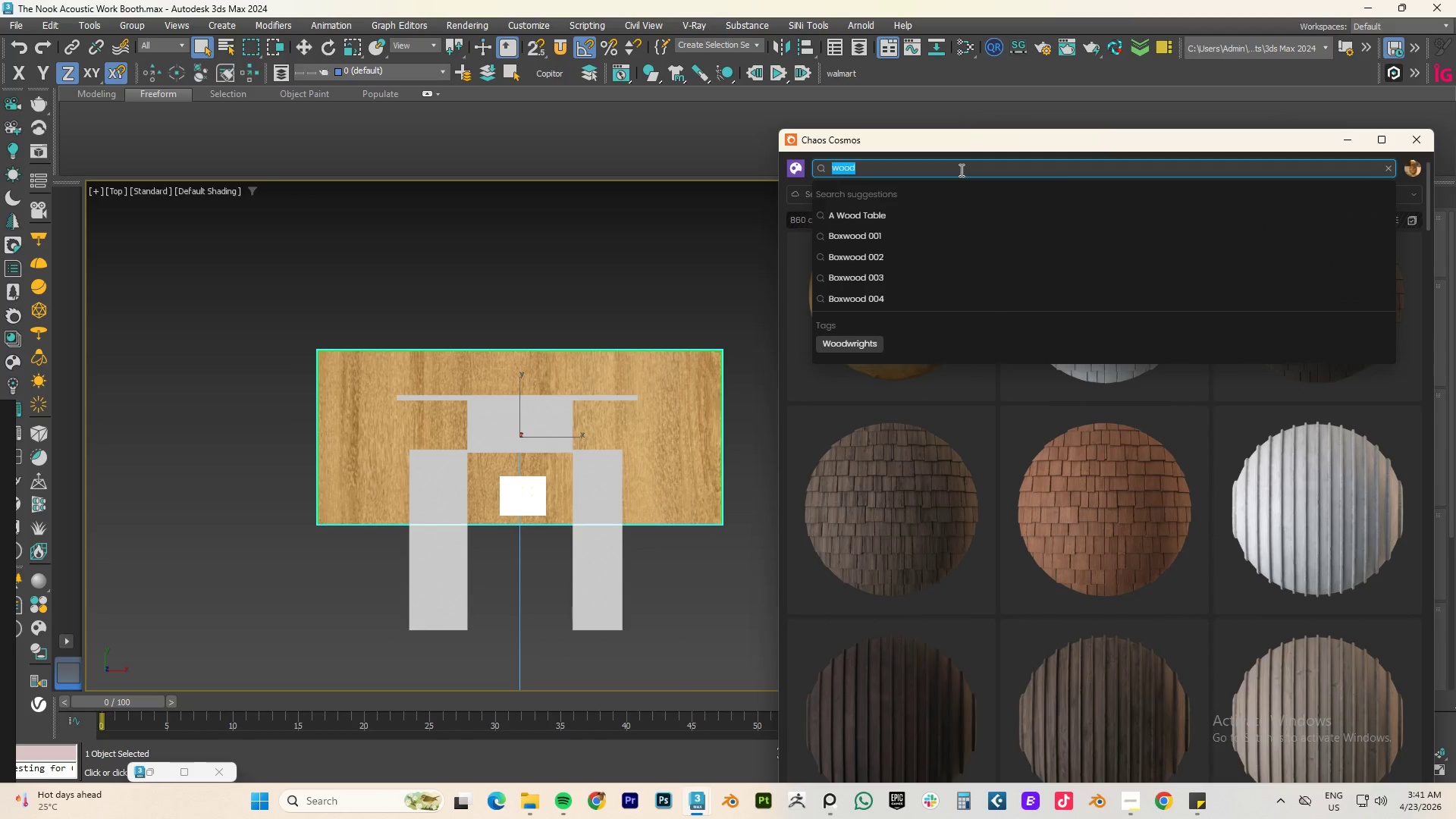 
type(i)
key(Backspace)
type(tiles)
 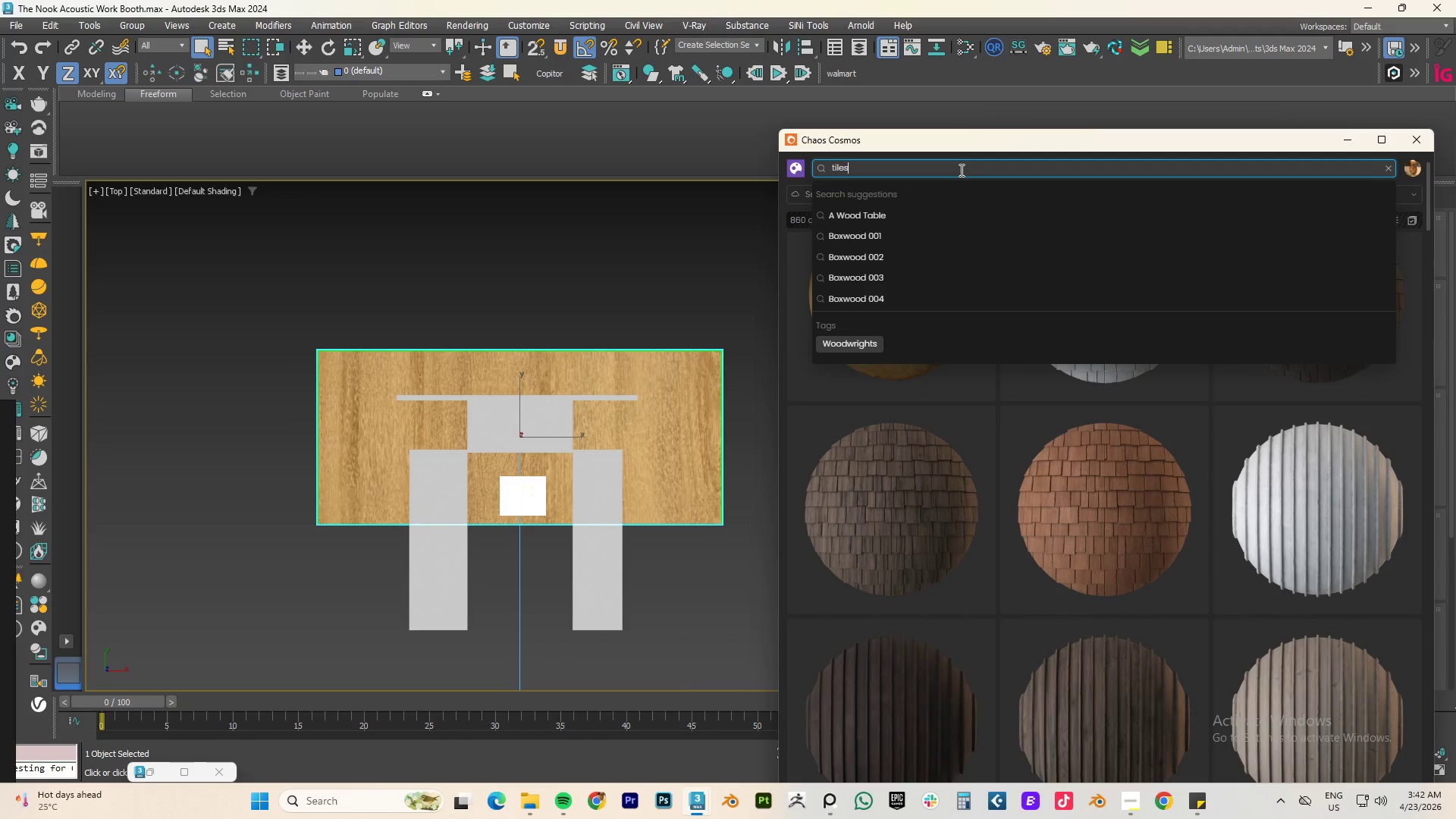 
key(Enter)
 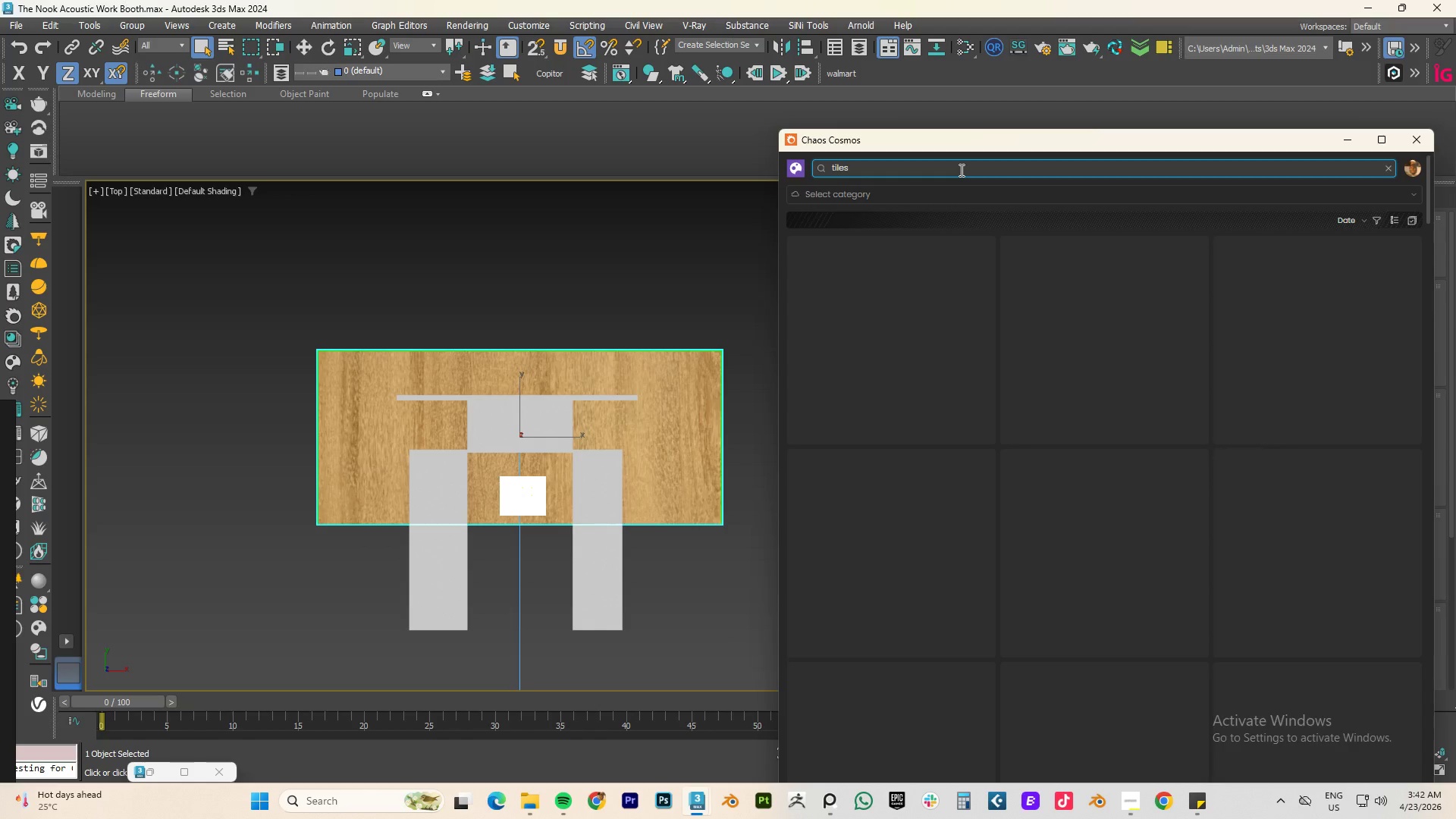 
scroll: coordinate [960, 170], scroll_direction: up, amount: 1.0
 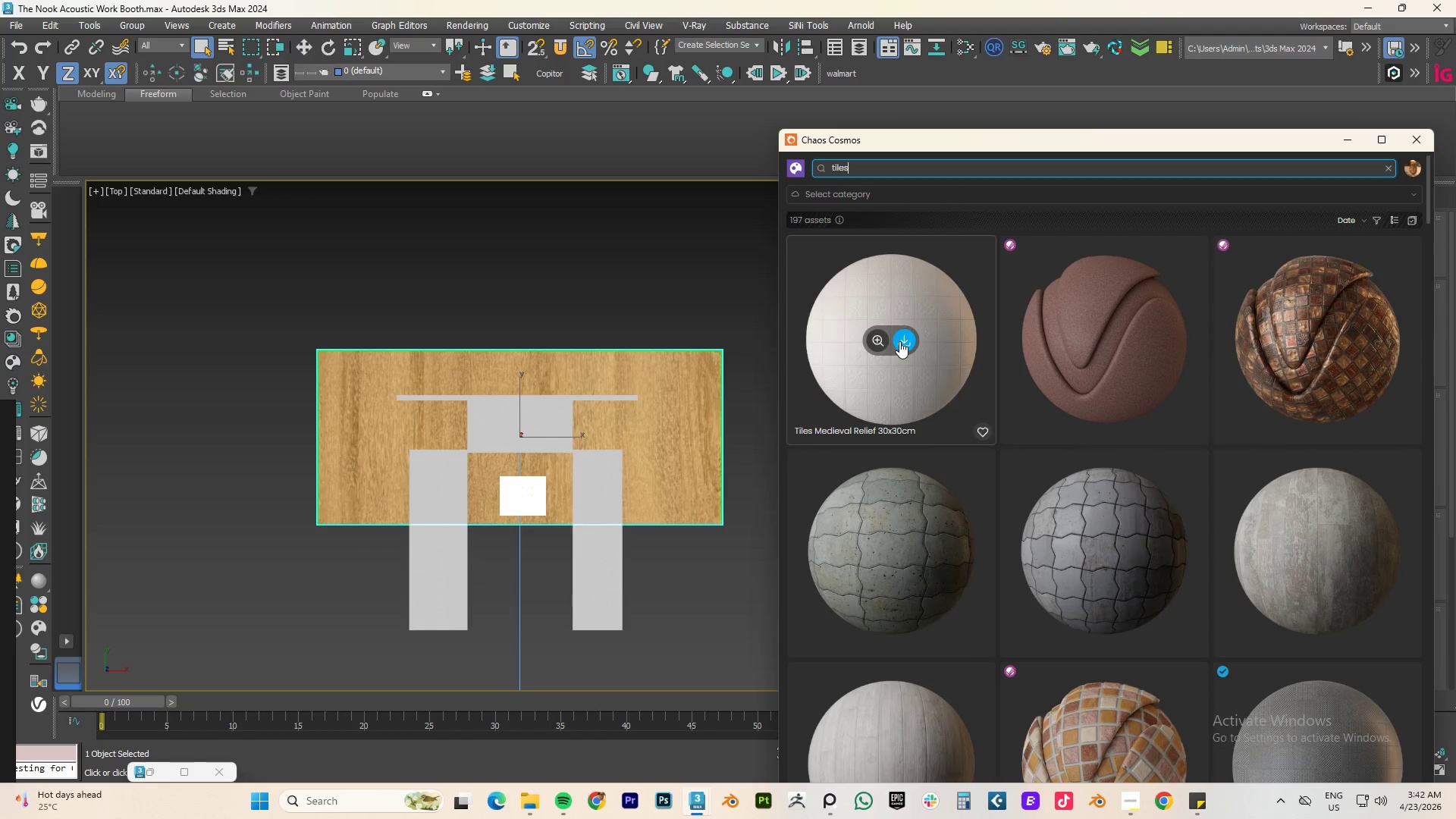 
left_click([899, 341])
 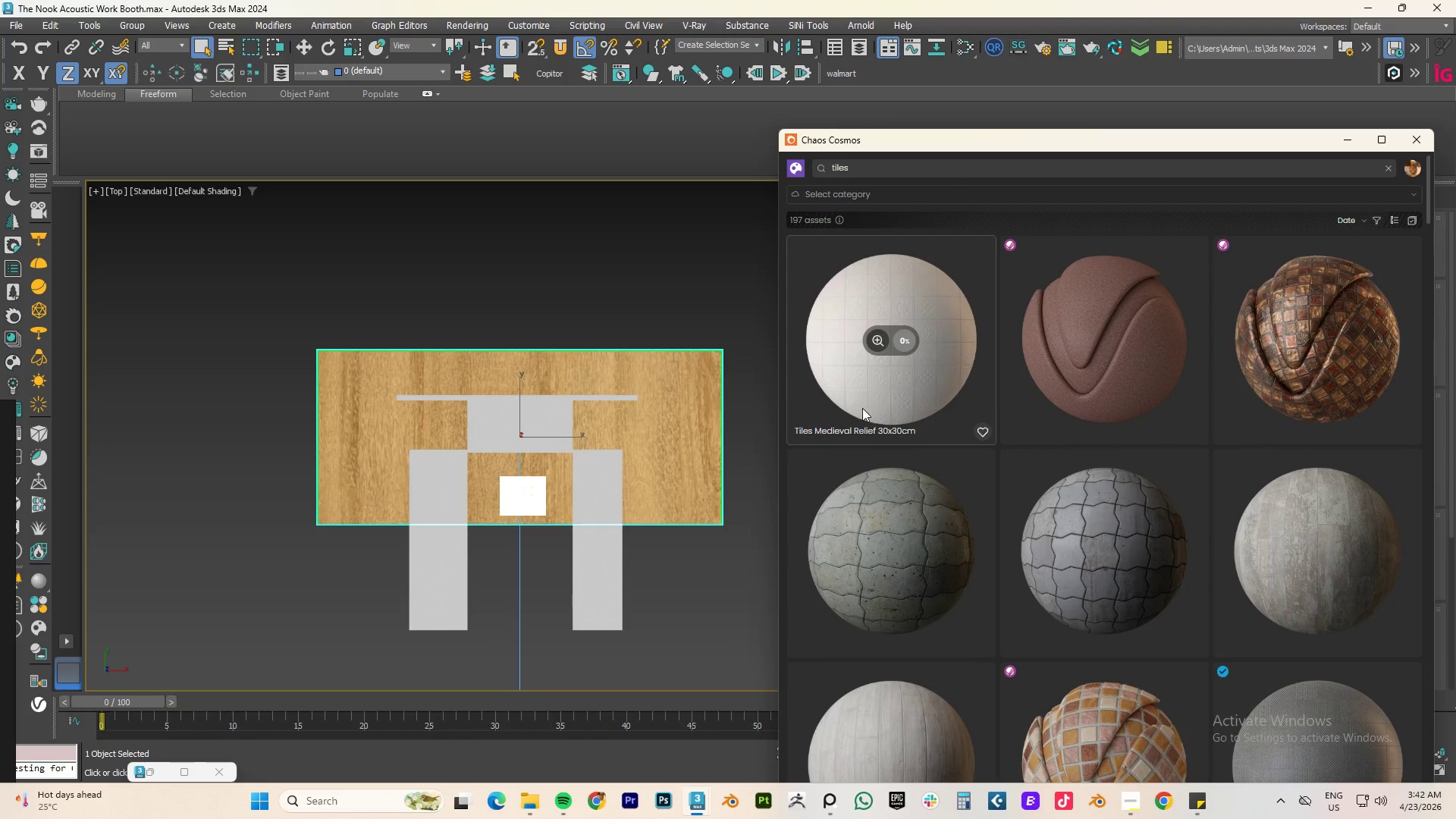 
hold_key(key=AltLeft, duration=0.77)
 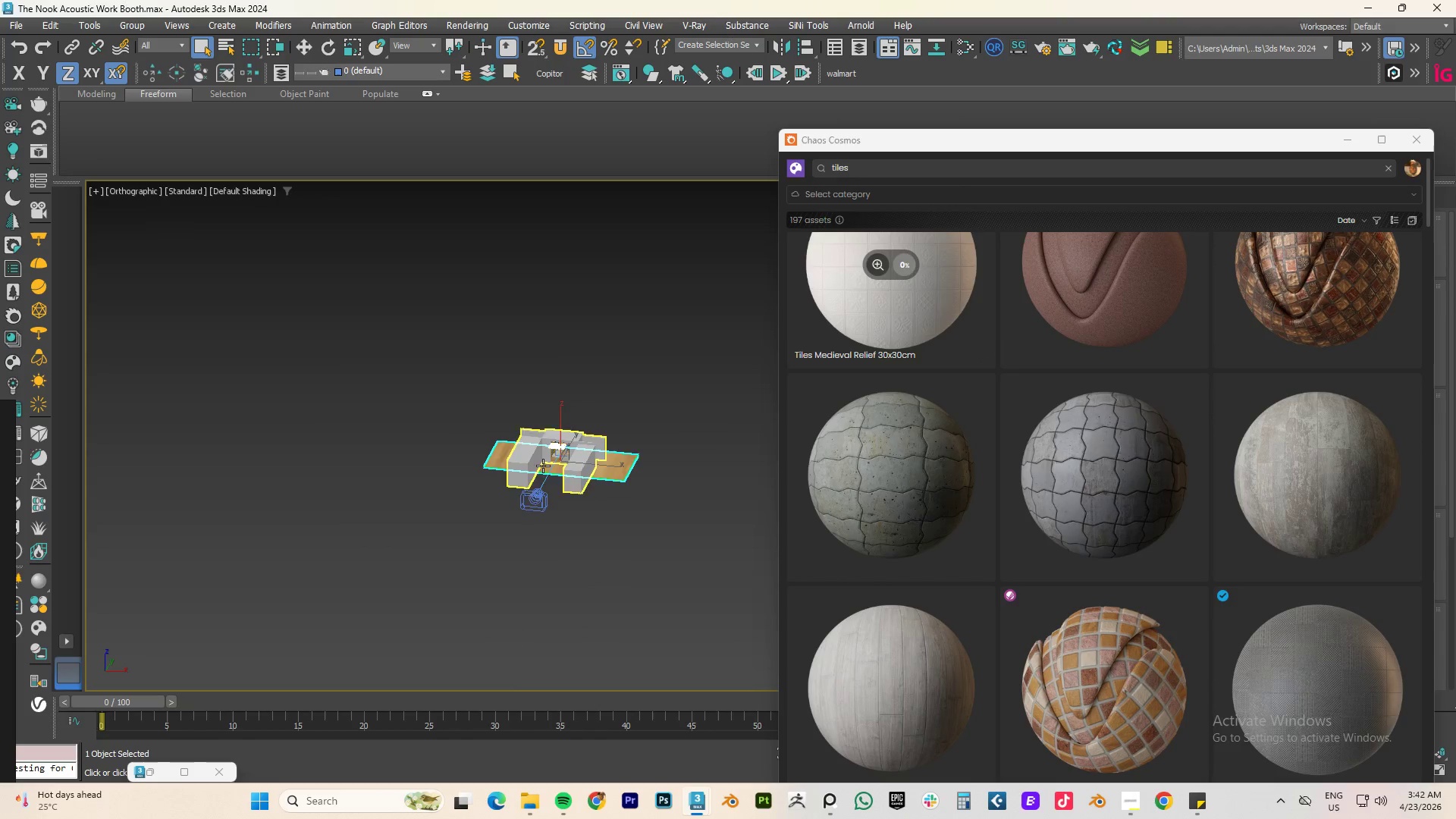 
scroll: coordinate [582, 474], scroll_direction: down, amount: 4.0
 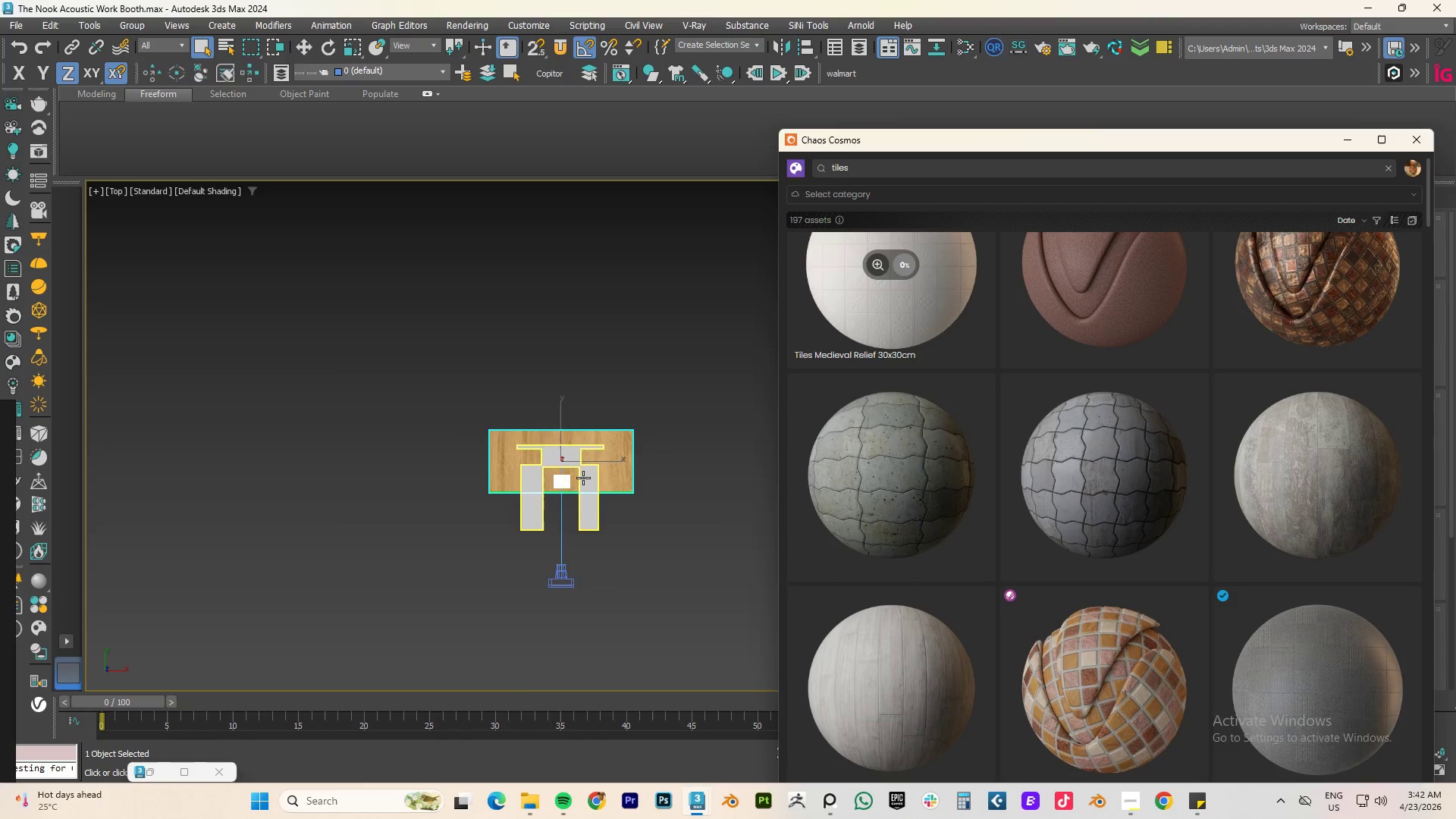 
scroll: coordinate [569, 475], scroll_direction: up, amount: 6.0
 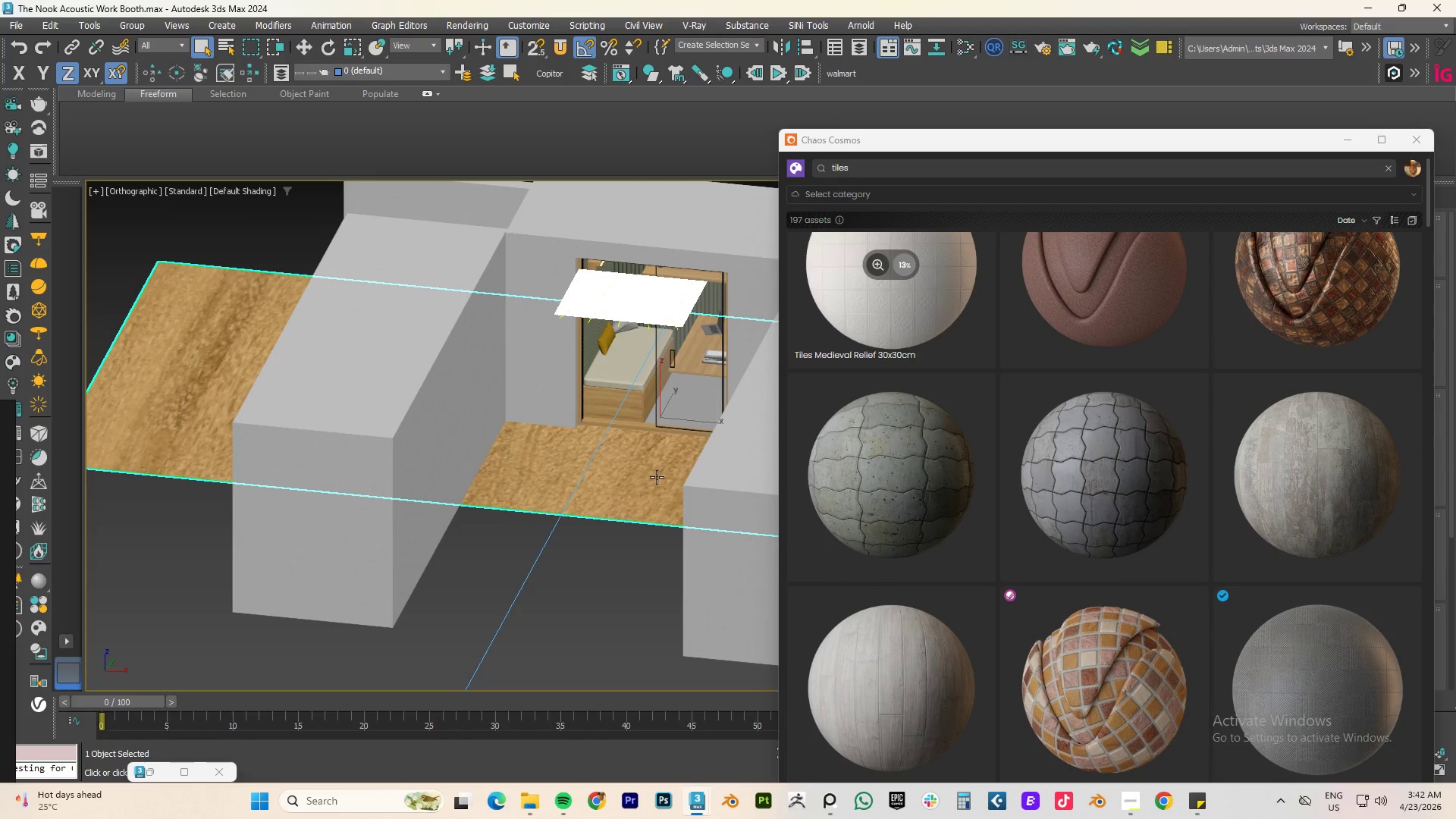 
hold_key(key=AltLeft, duration=0.36)
 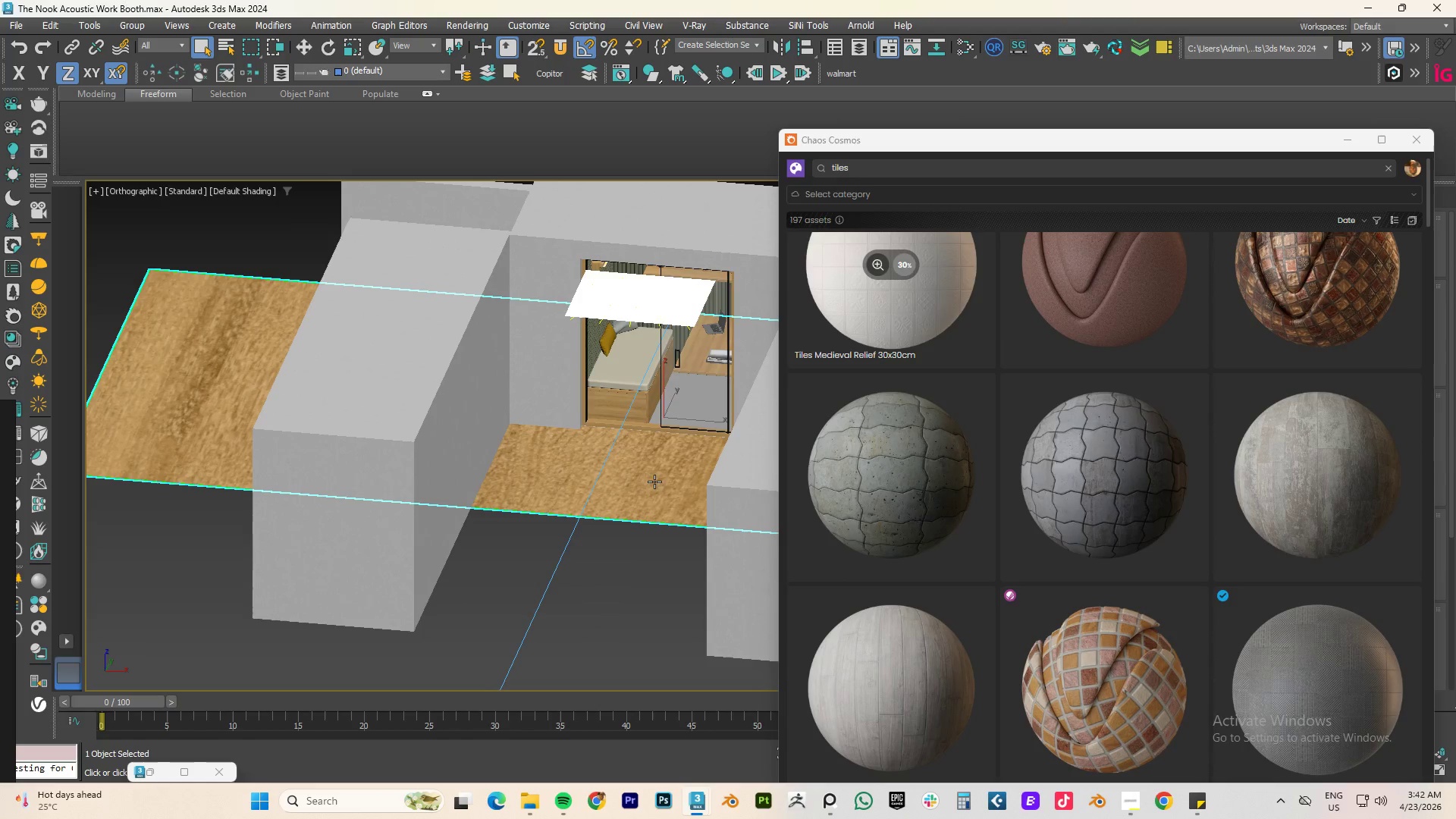 
left_click([654, 482])
 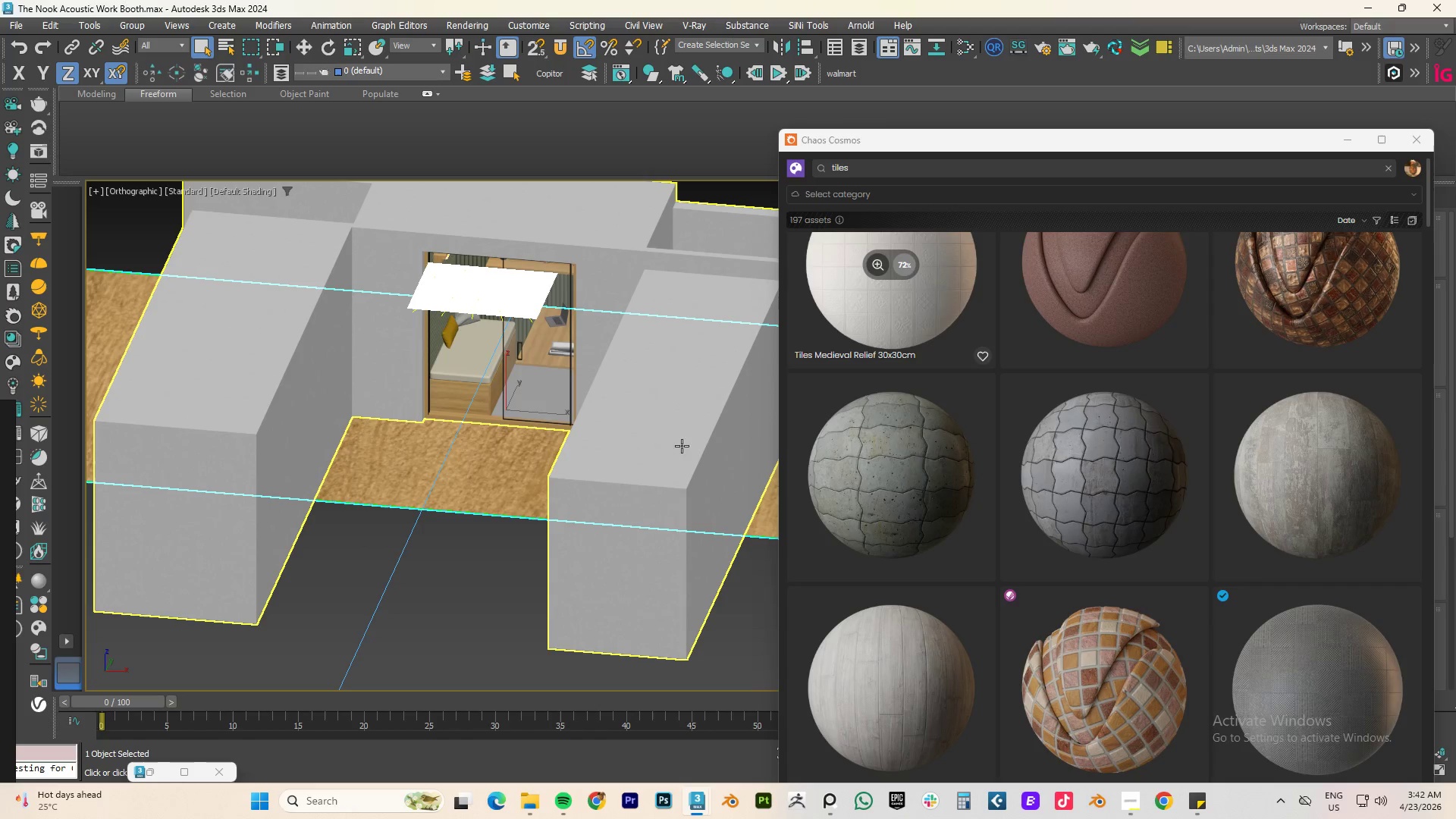 
left_click([151, 768])
 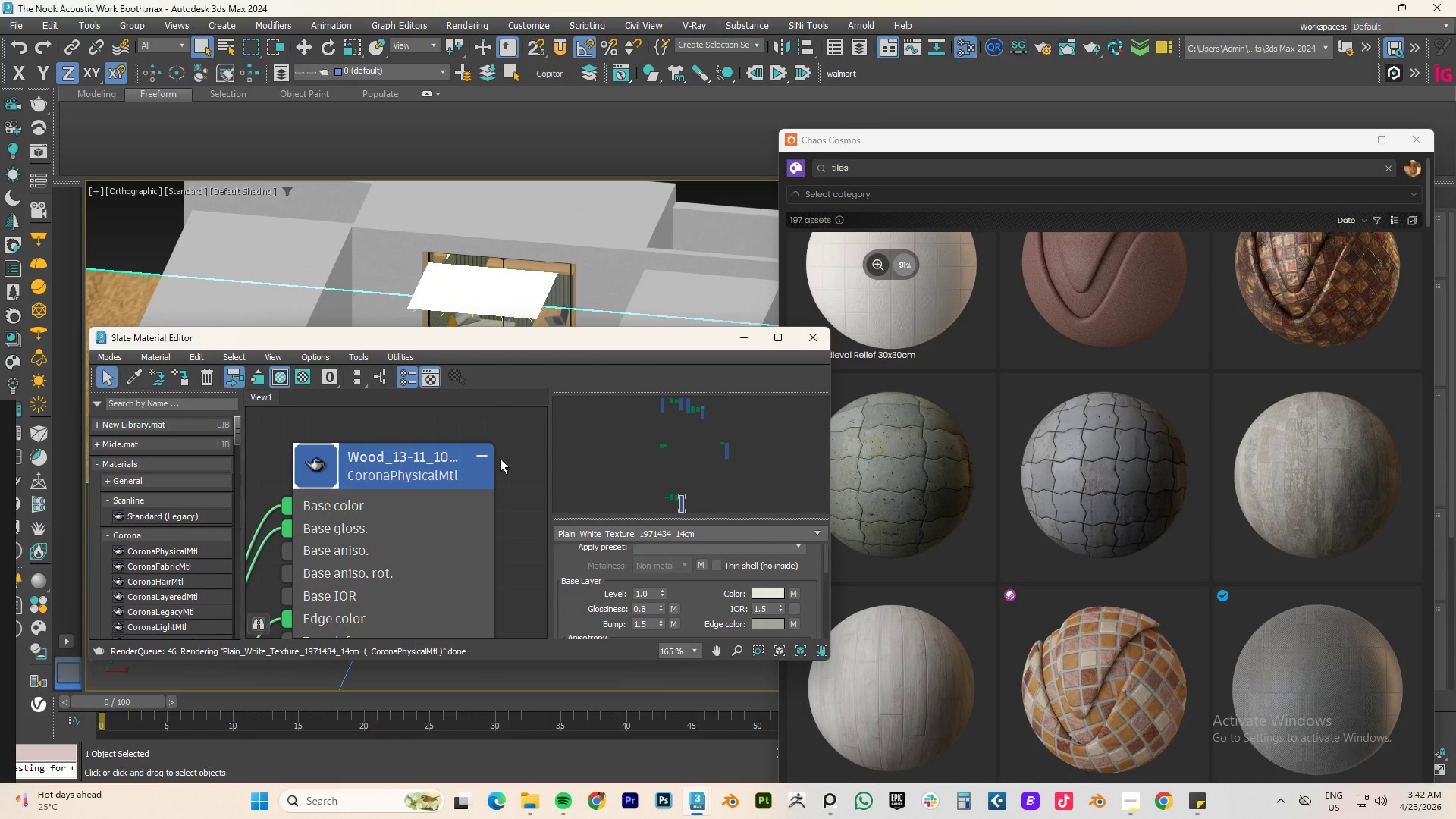 
scroll: coordinate [438, 472], scroll_direction: down, amount: 10.0
 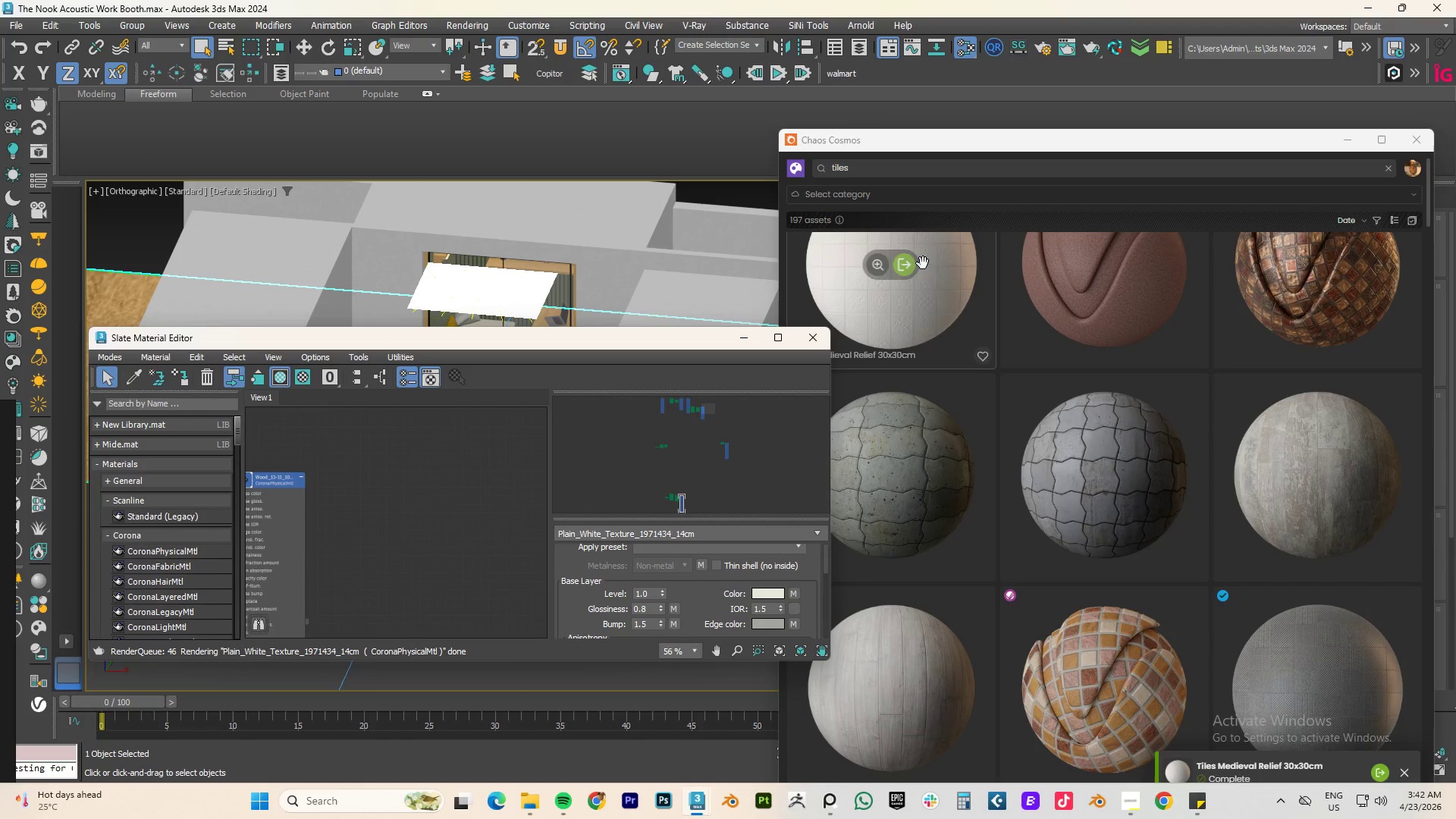 
left_click_drag(start_coordinate=[908, 268], to_coordinate=[447, 504])
 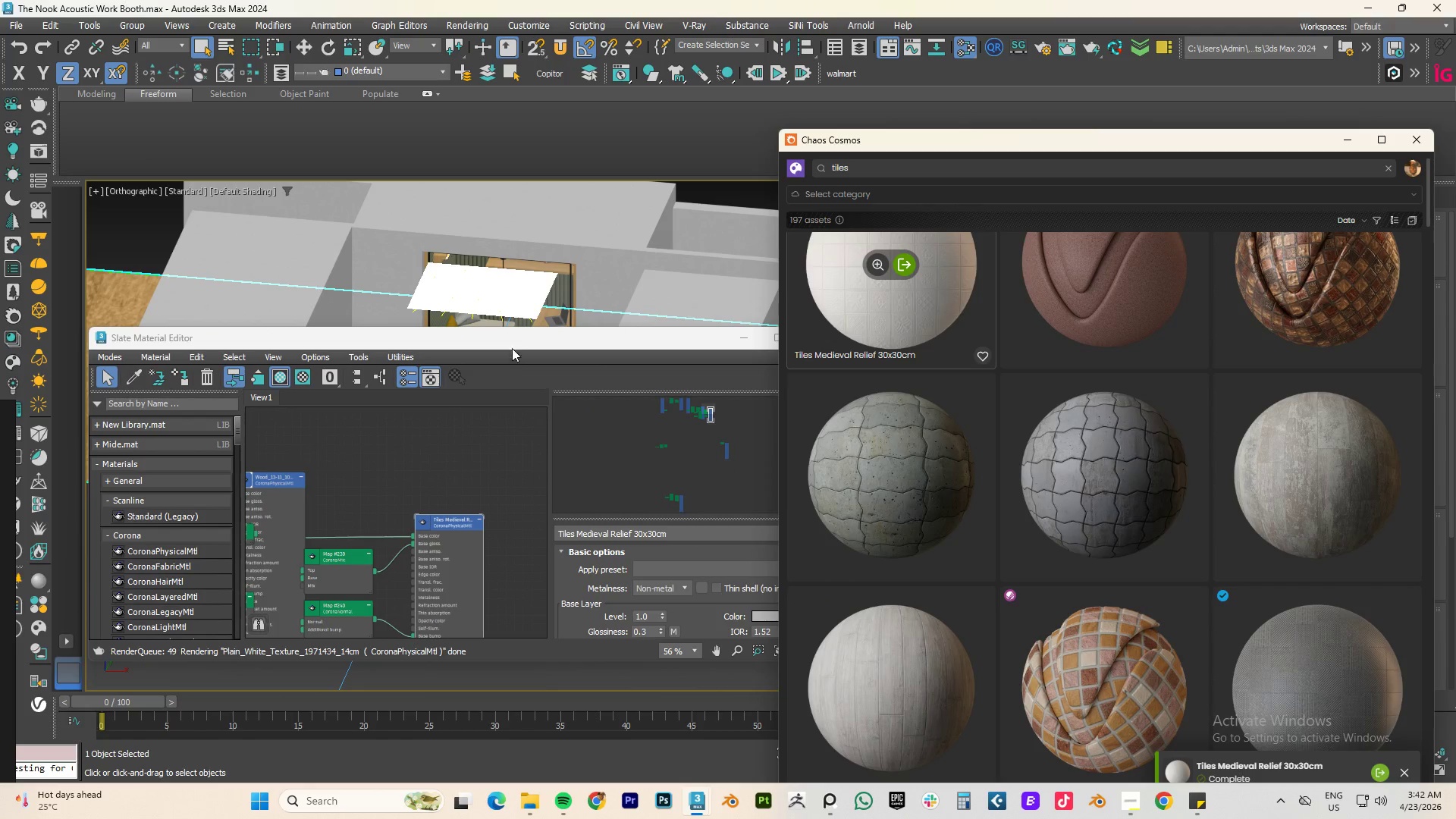 
left_click_drag(start_coordinate=[514, 339], to_coordinate=[412, 512])
 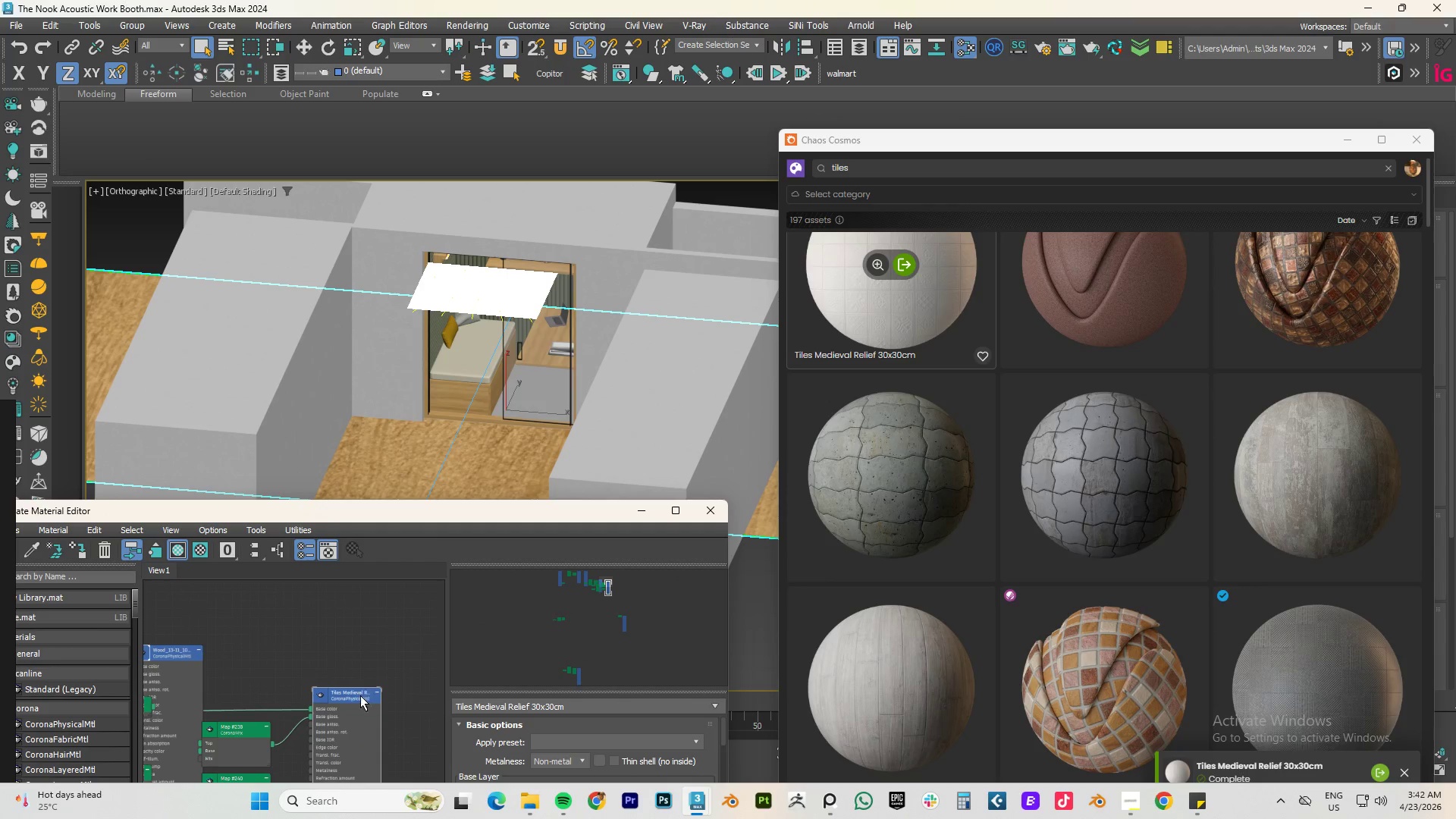 
right_click([350, 695])
 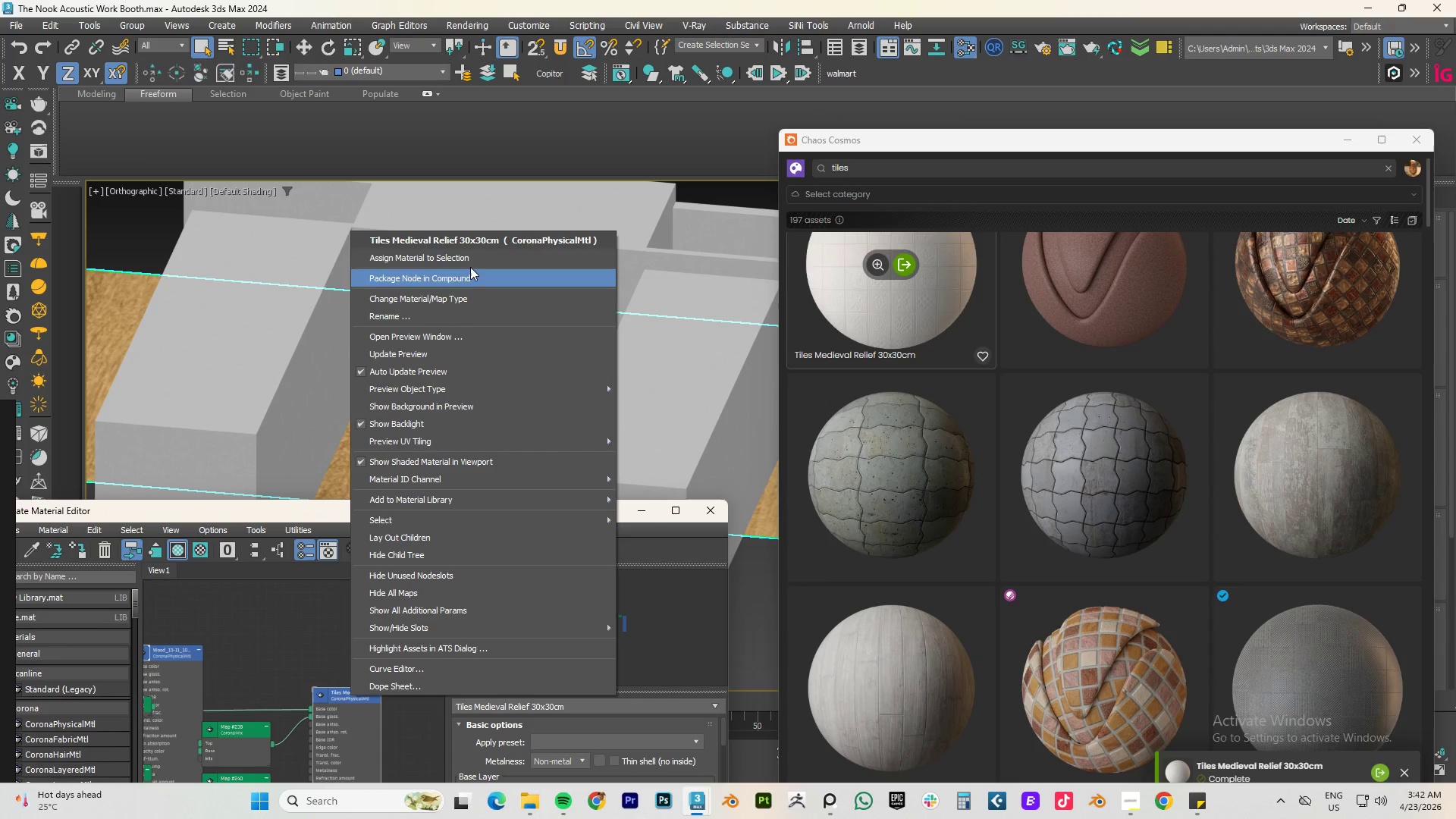 
left_click([472, 259])
 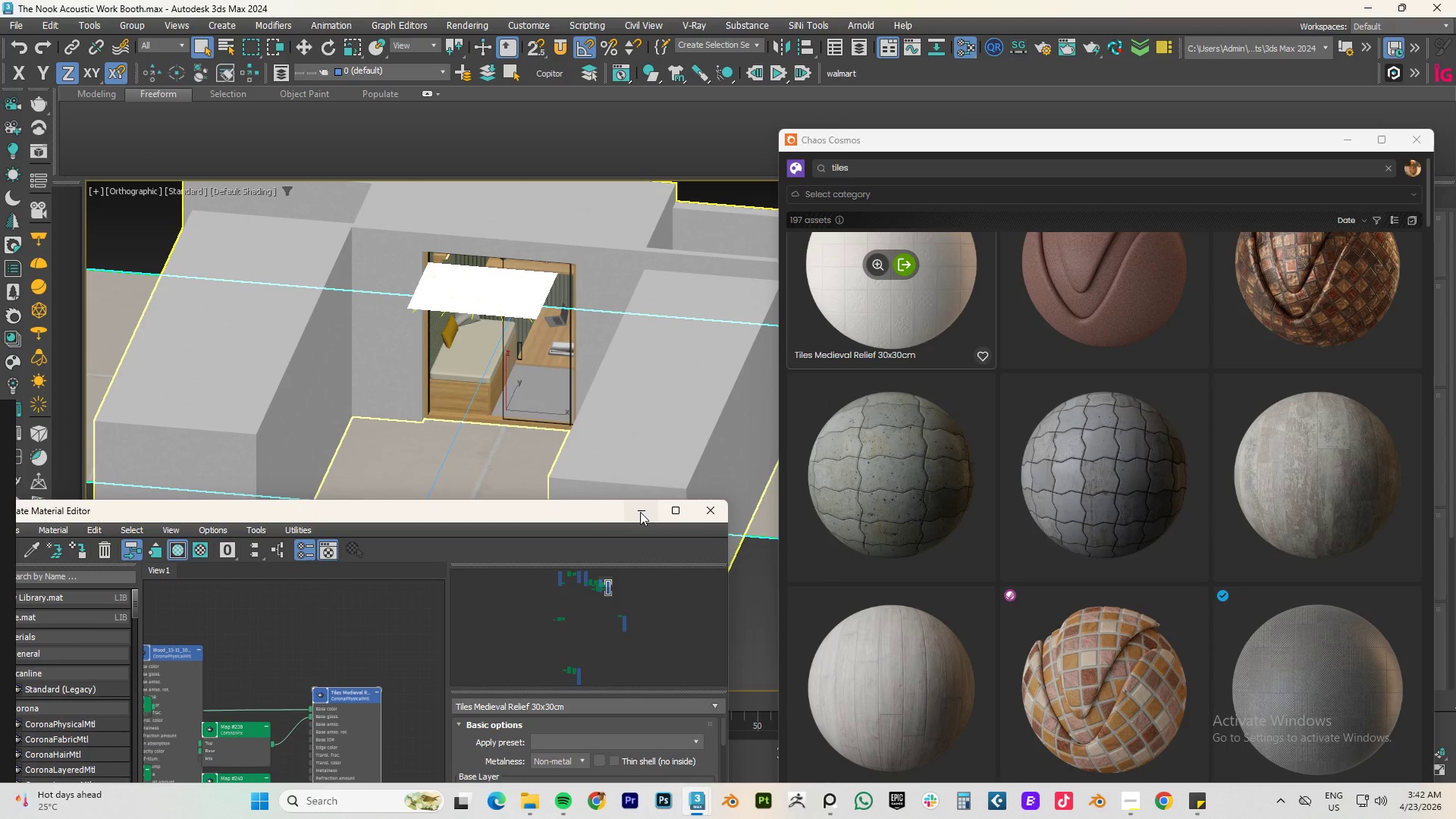 
left_click([640, 512])
 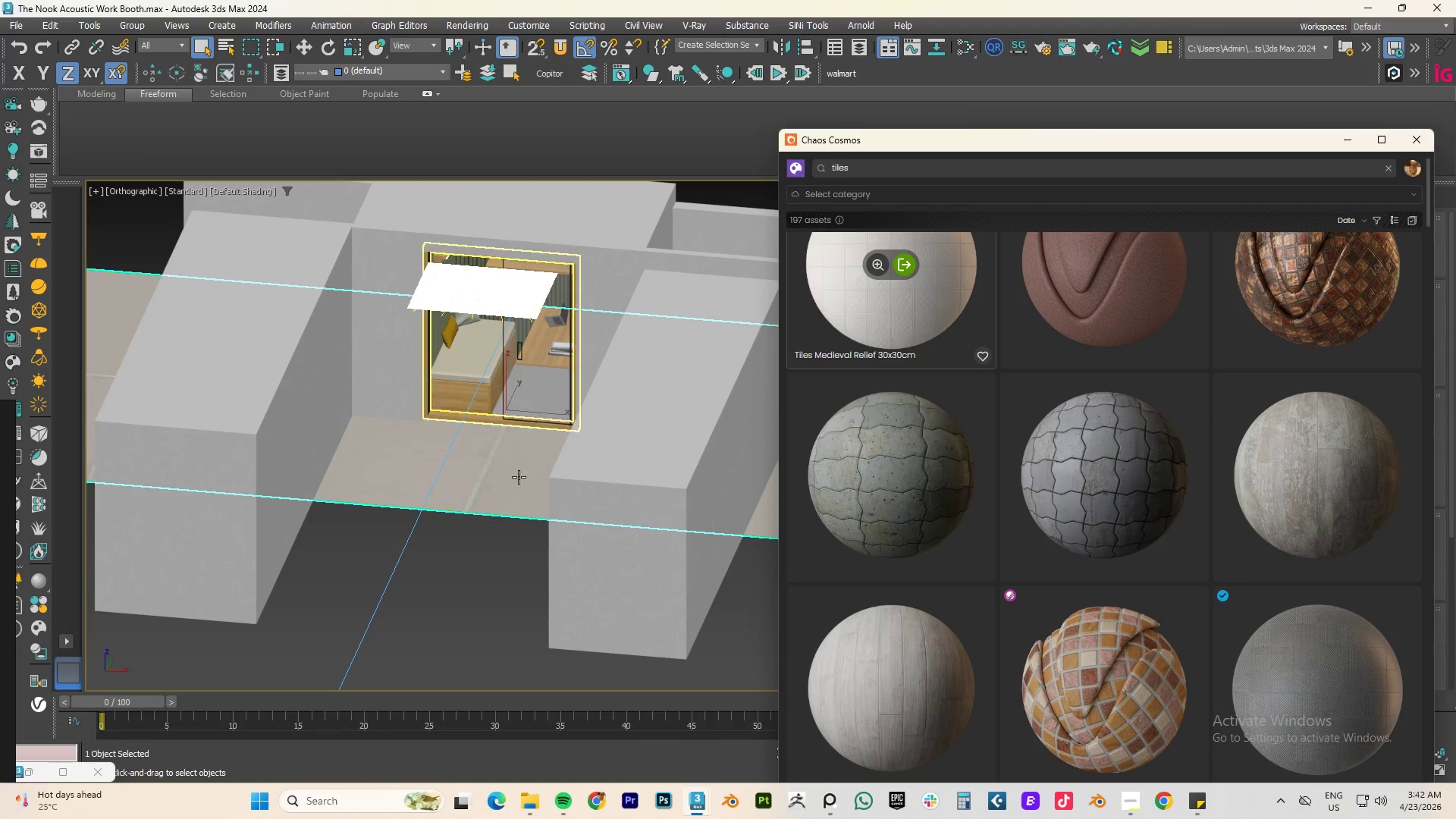 
scroll: coordinate [516, 481], scroll_direction: none, amount: 0.0
 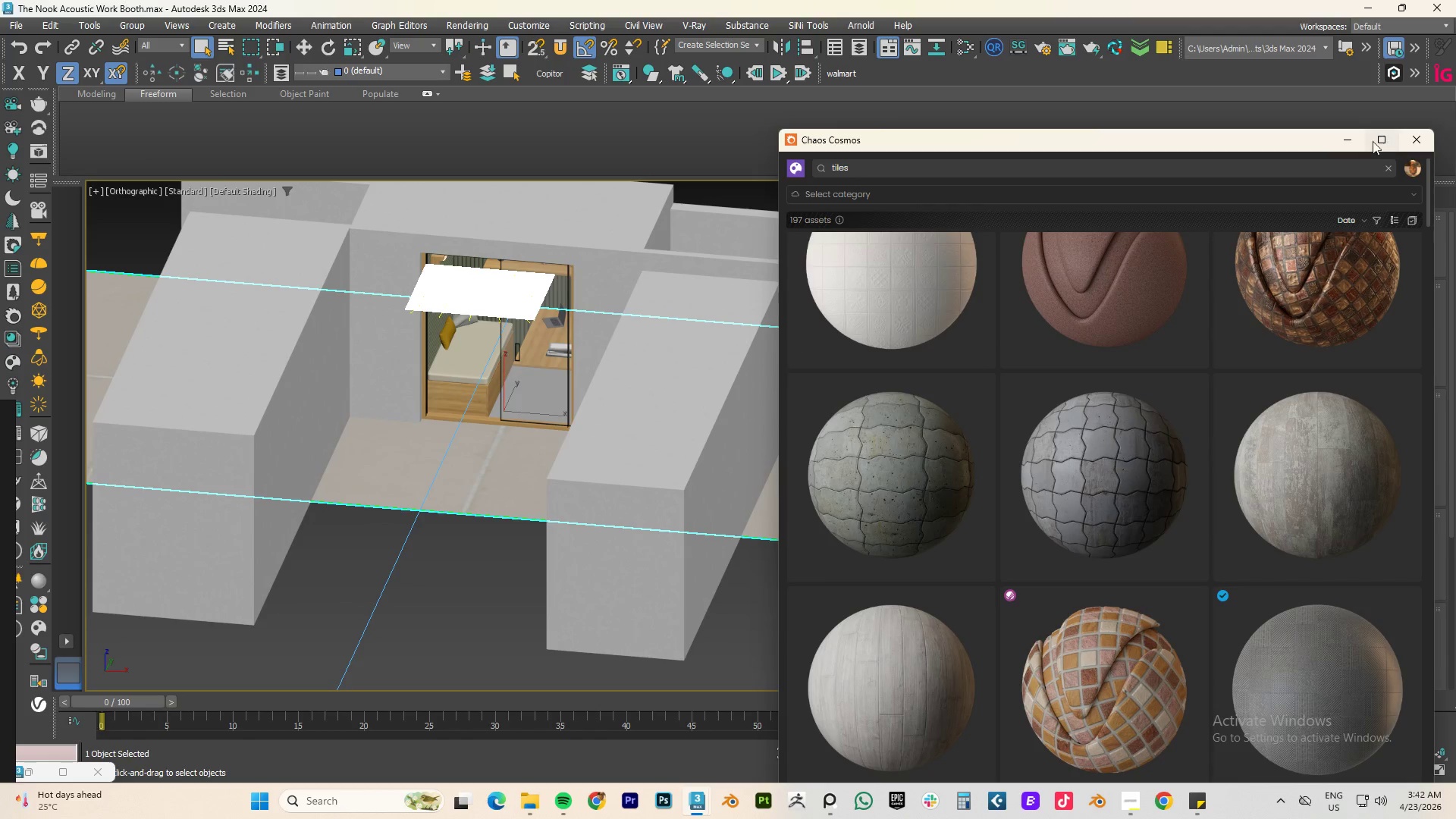 
left_click([1352, 141])
 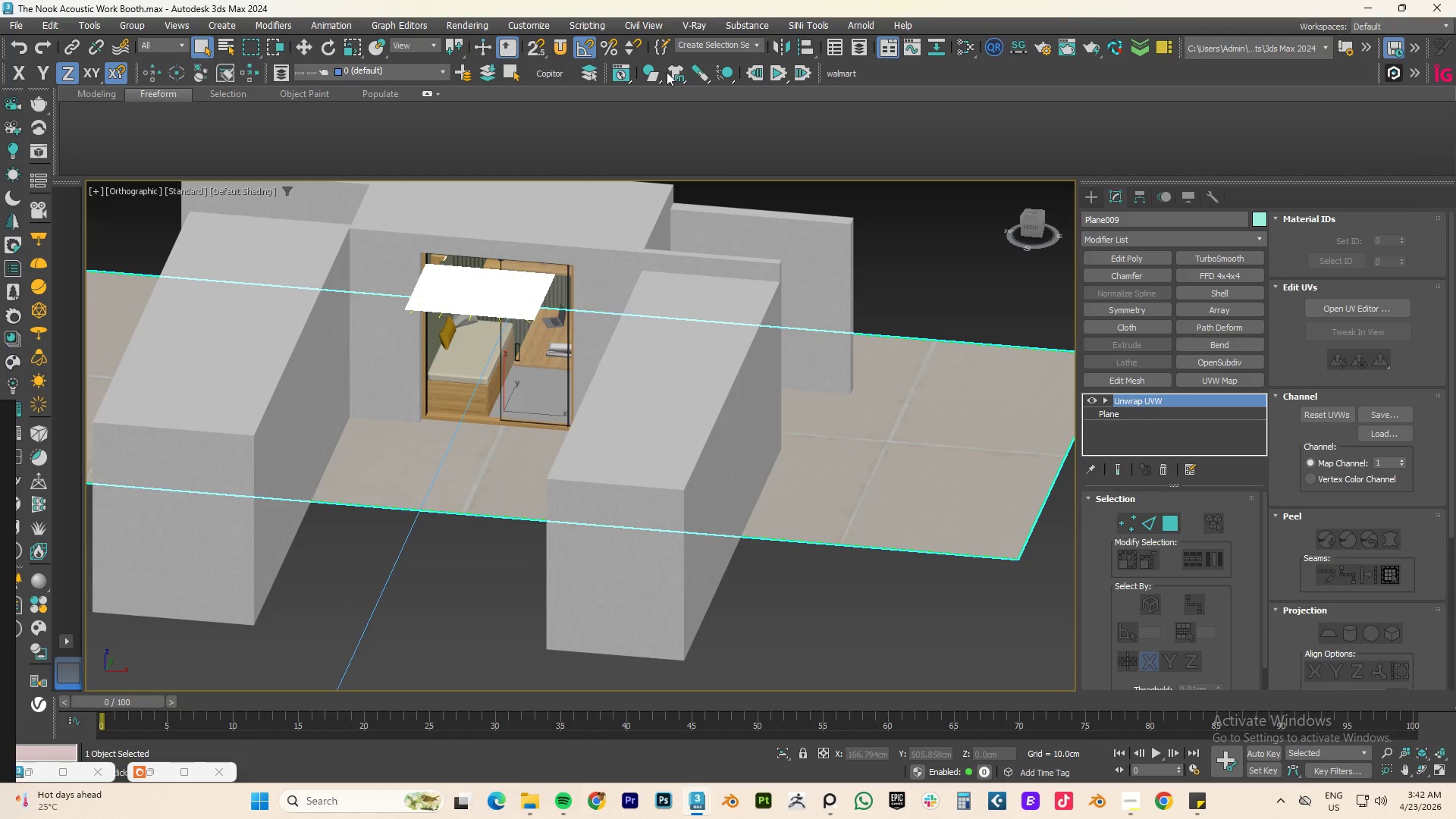 
left_click([557, 46])
 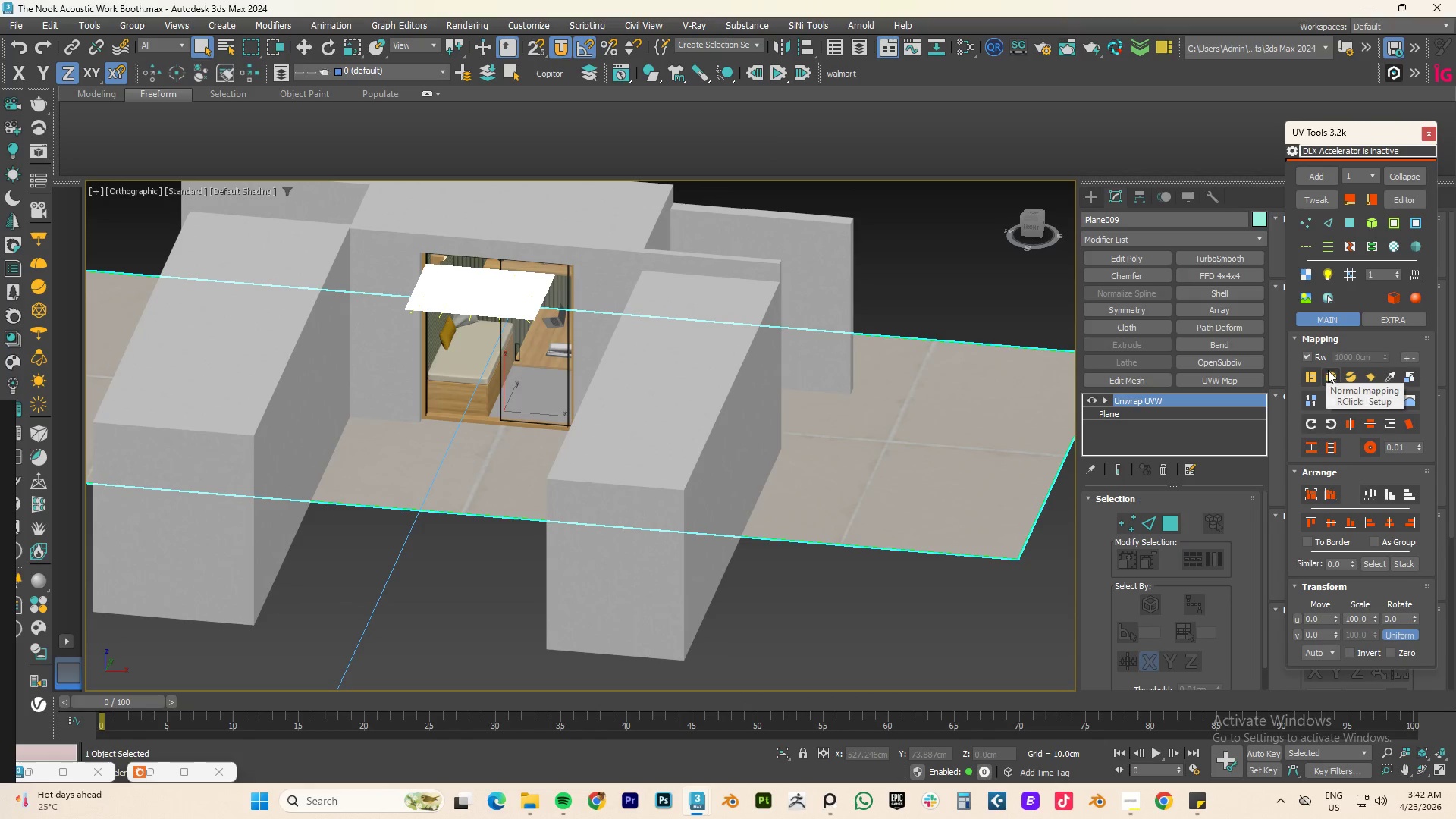 
double_click([1313, 377])
 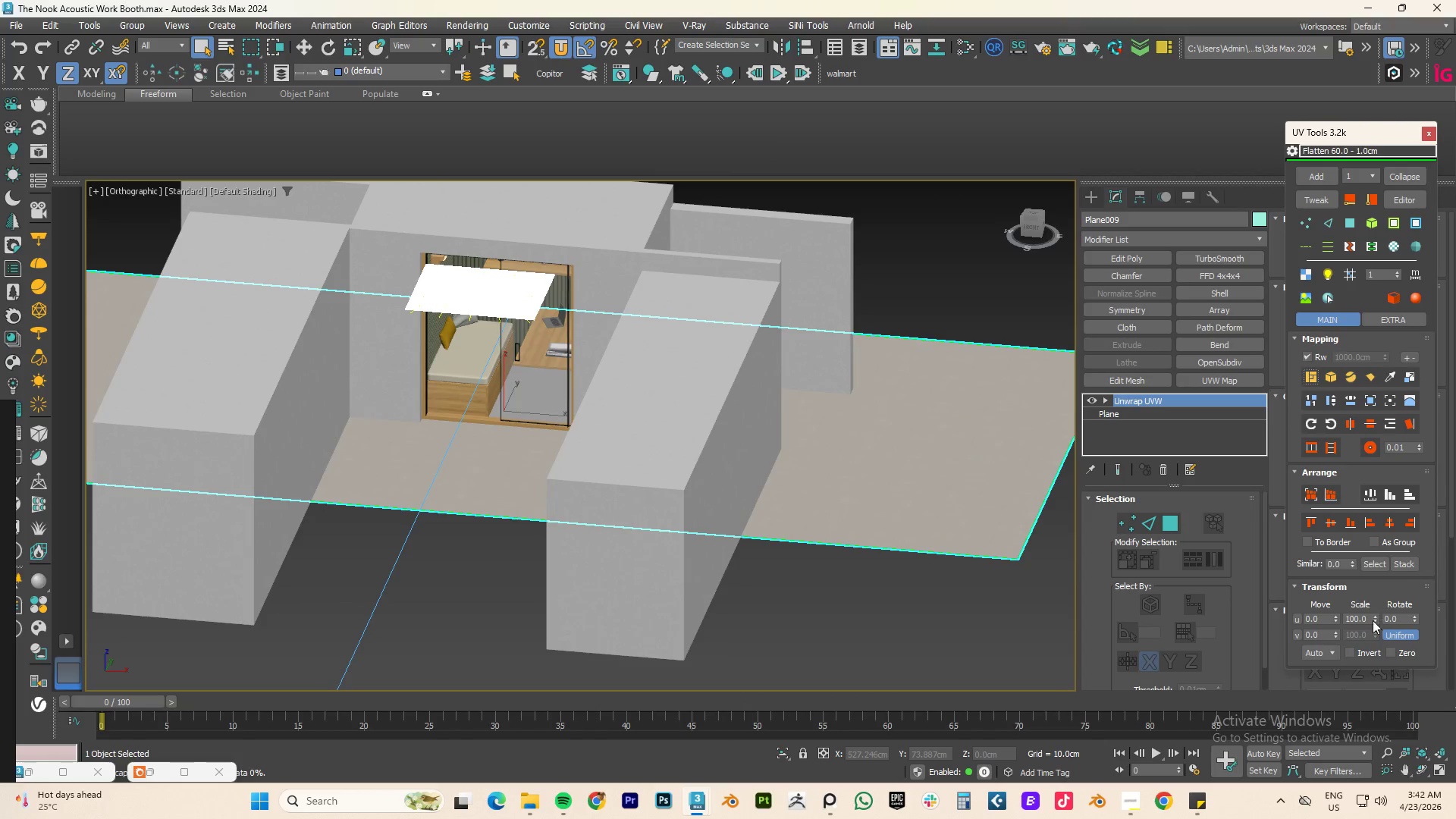 
left_click_drag(start_coordinate=[1375, 620], to_coordinate=[472, 180])
 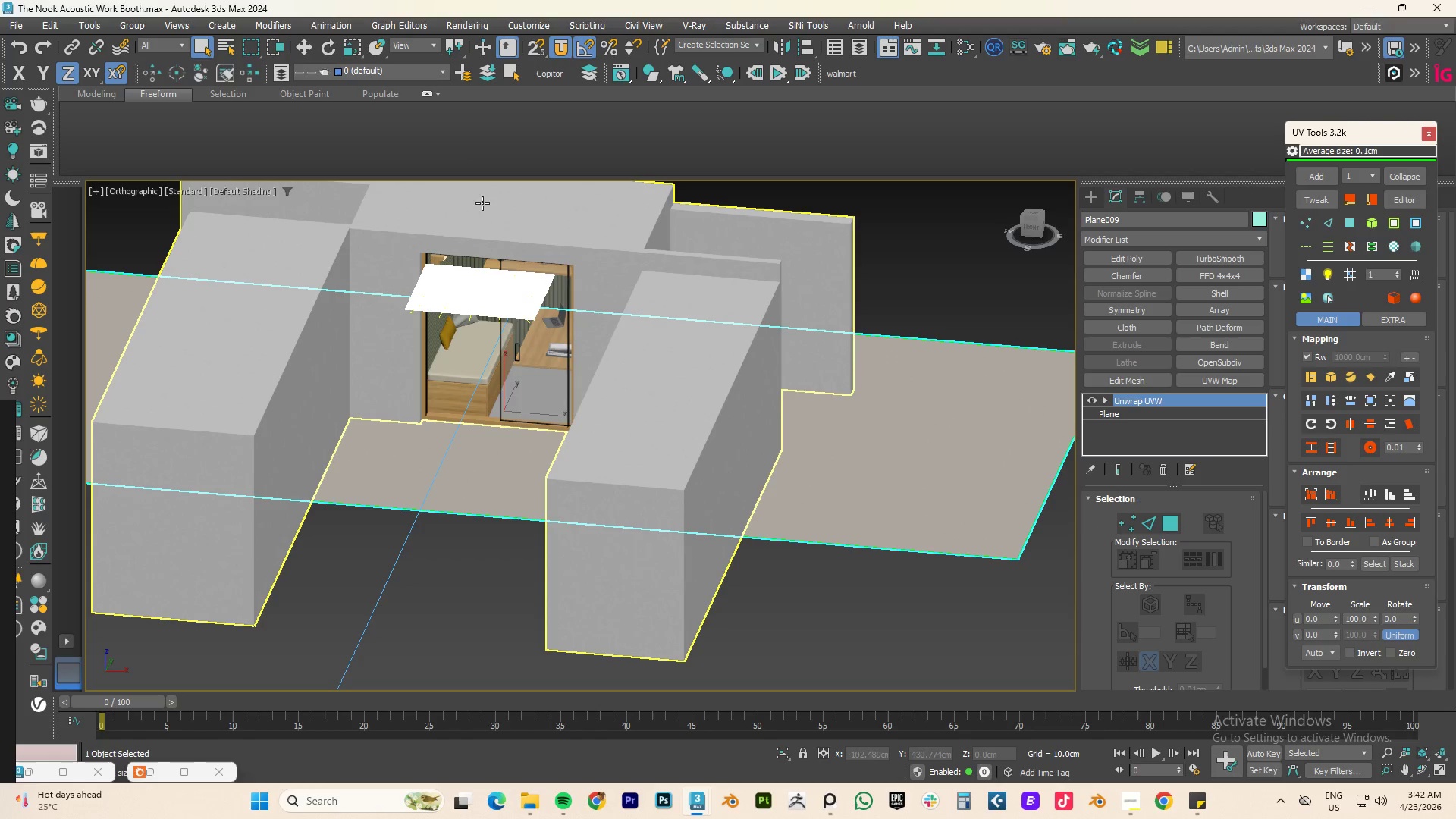 
key(Alt+W)
 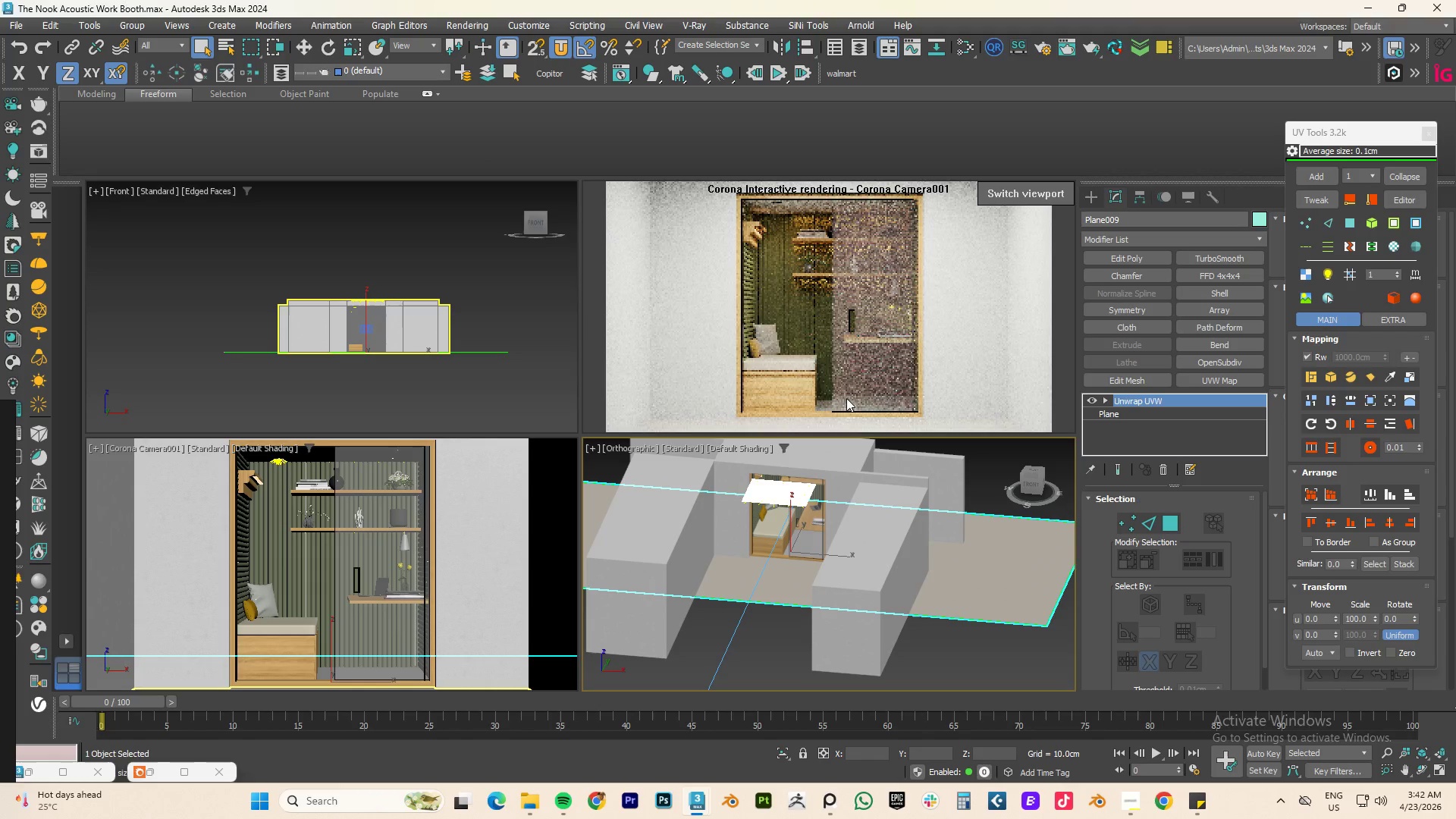 
scroll: coordinate [847, 377], scroll_direction: down, amount: 1.0
 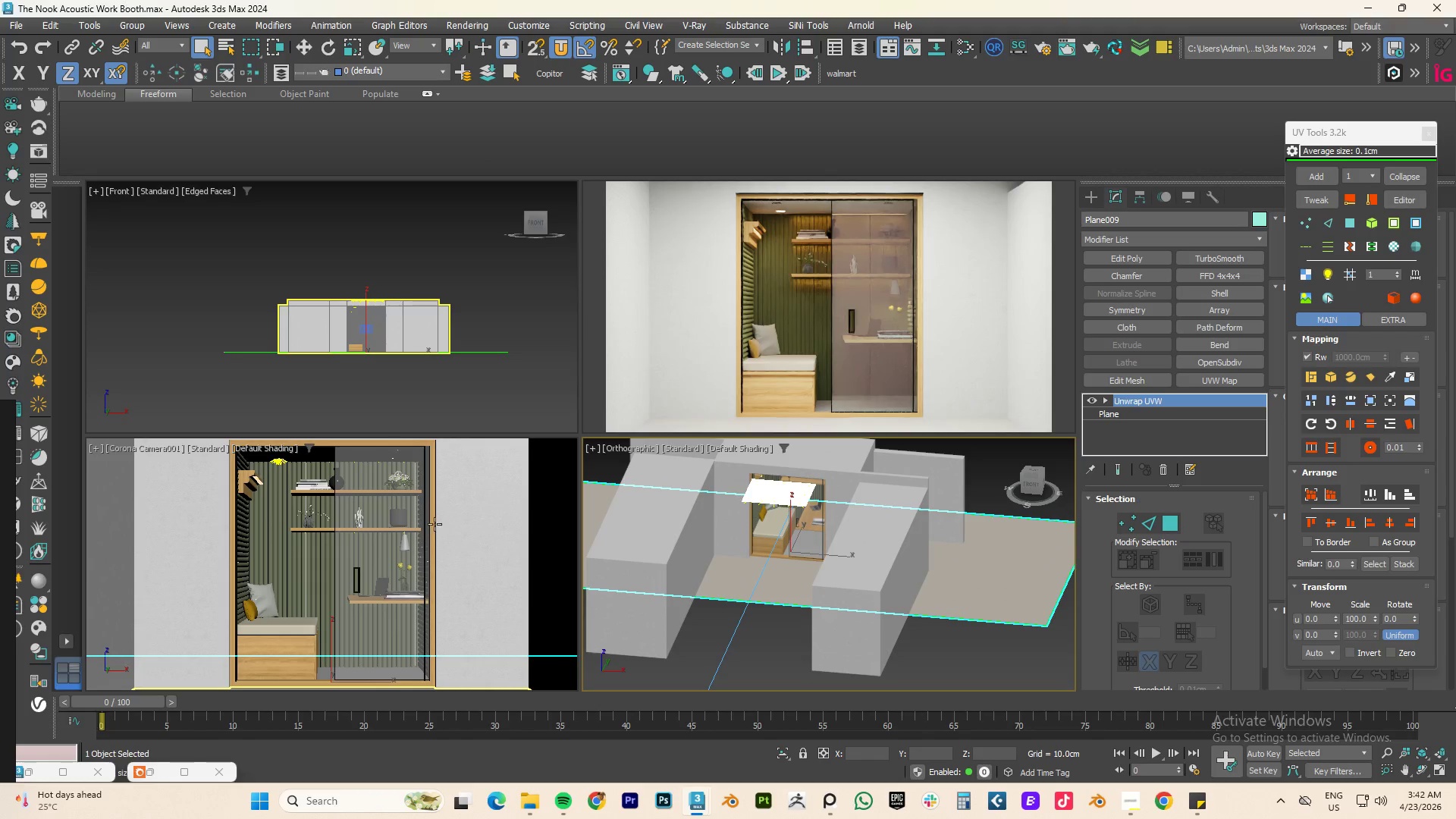 
hold_key(key=AltLeft, duration=0.55)
 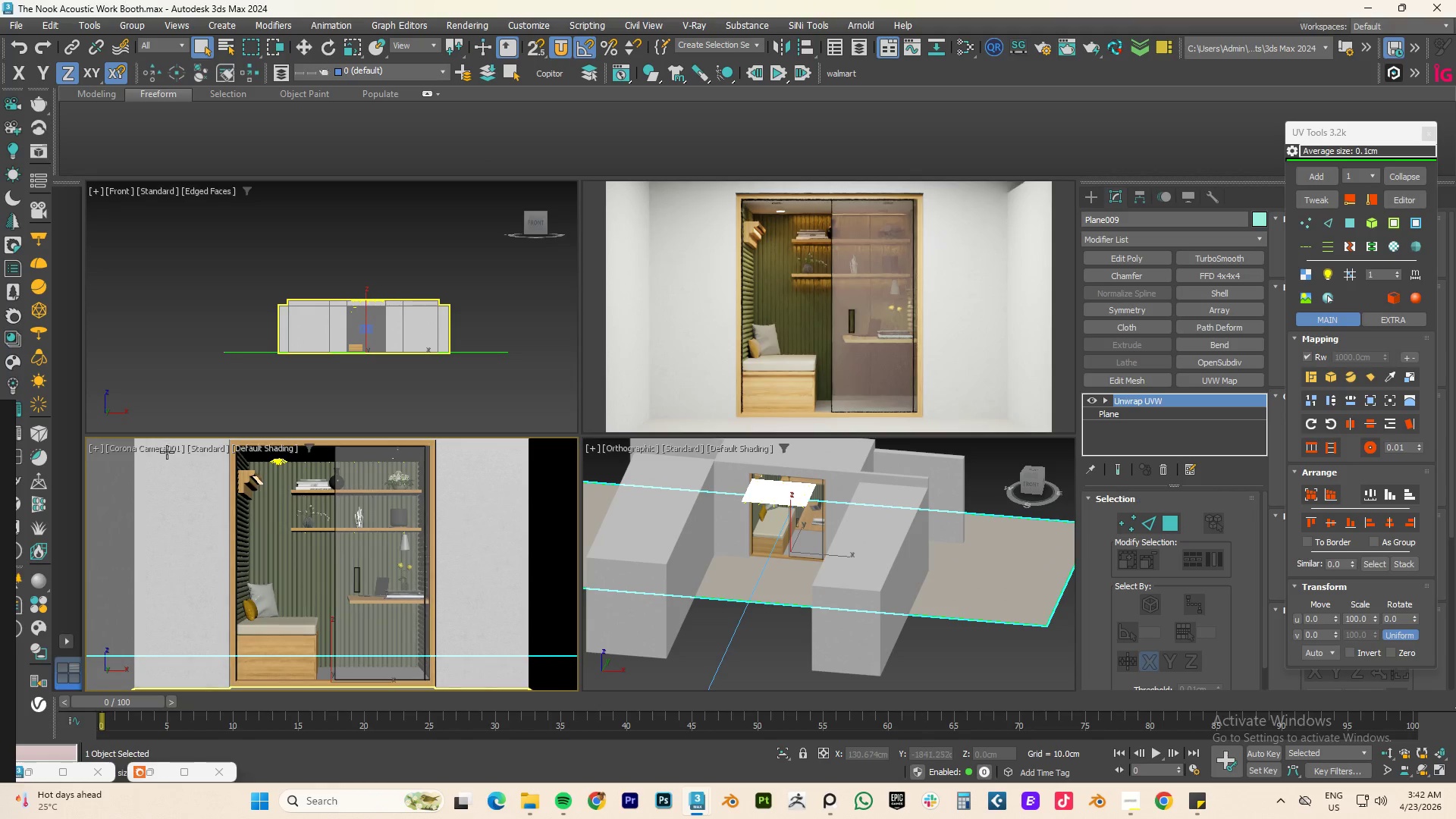 
left_click([167, 450])
 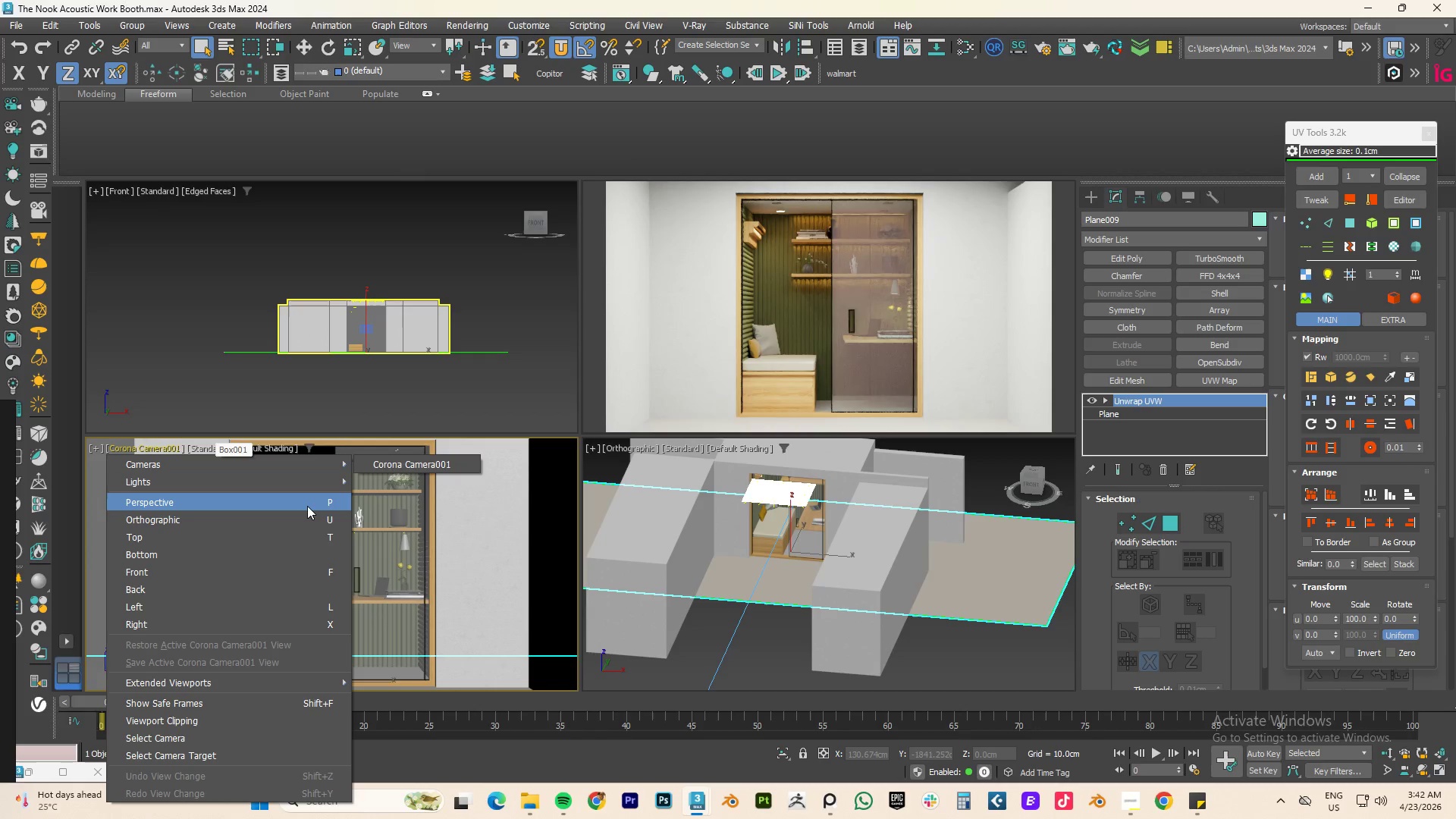 
left_click([306, 501])
 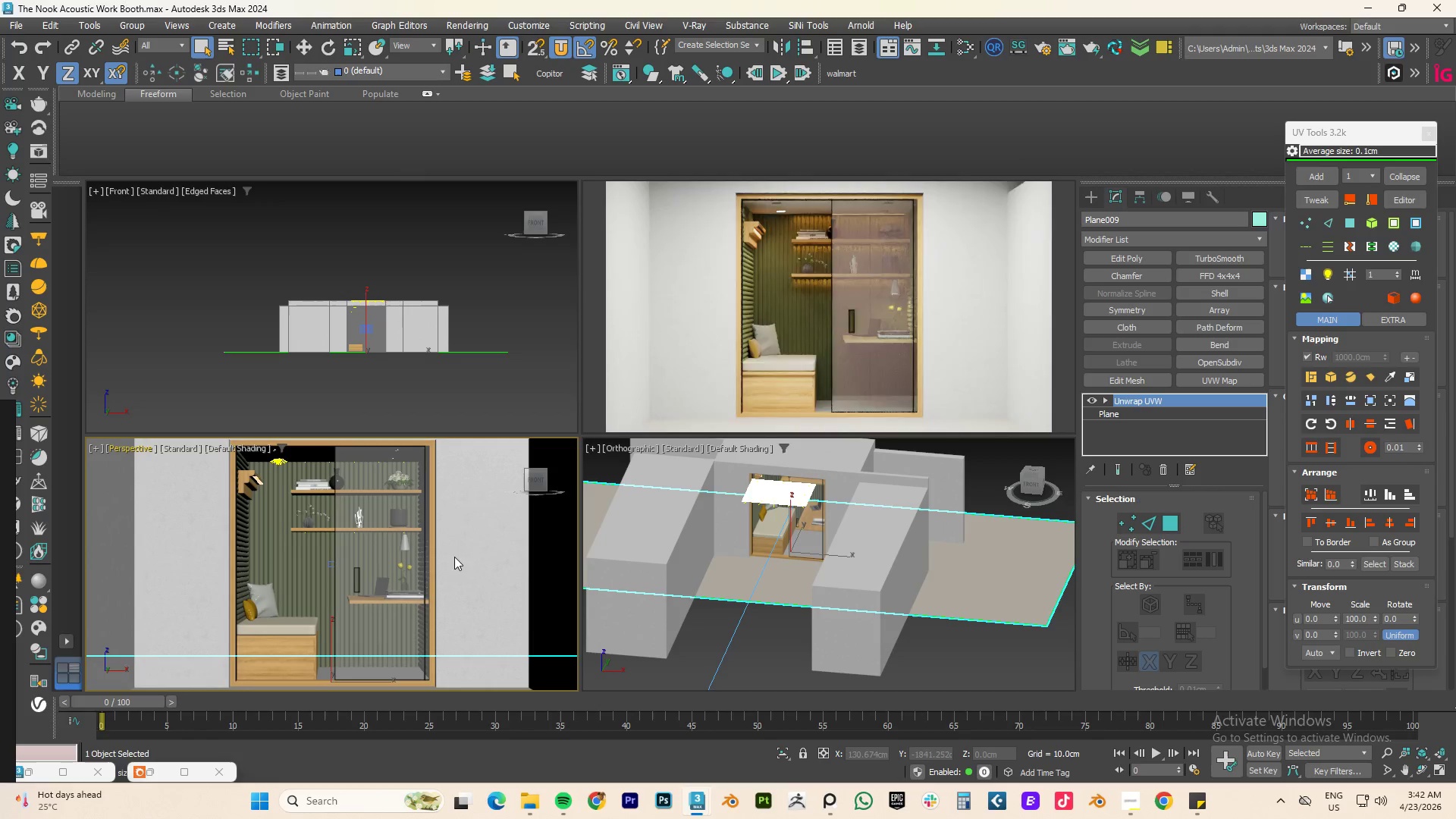 
hold_key(key=AltLeft, duration=0.64)
 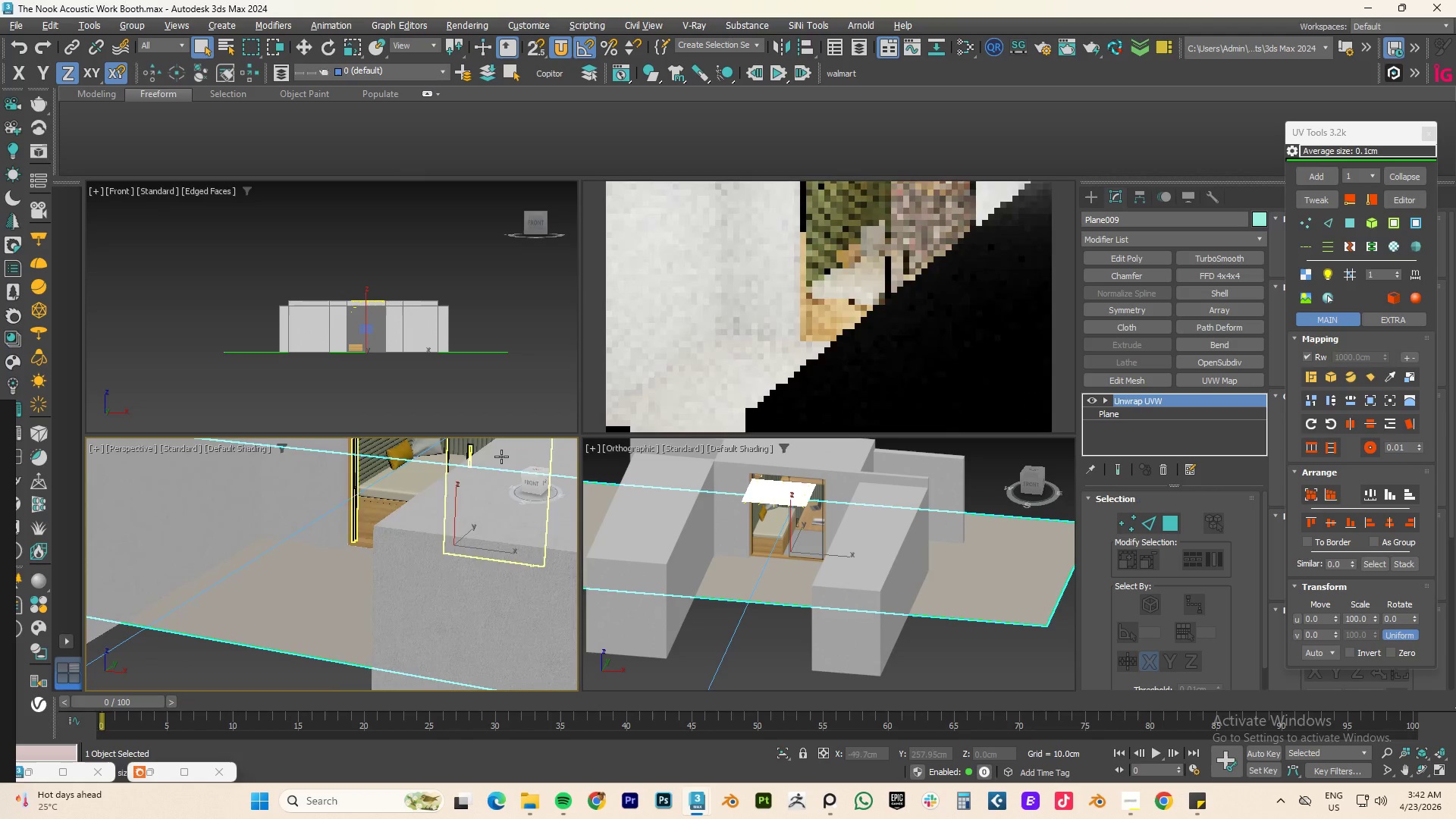 
scroll: coordinate [322, 563], scroll_direction: up, amount: 3.0
 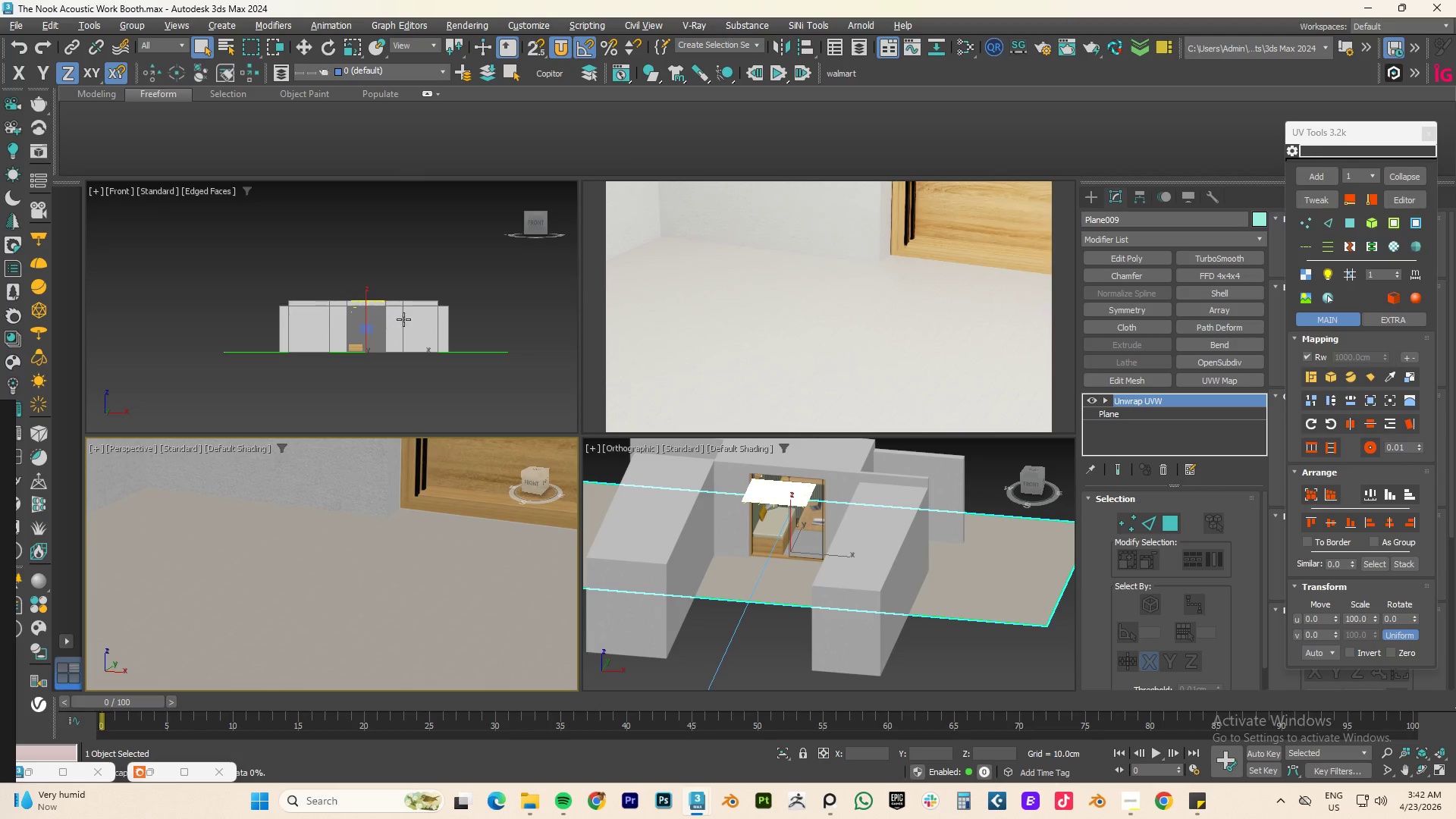 
left_click([770, 498])
 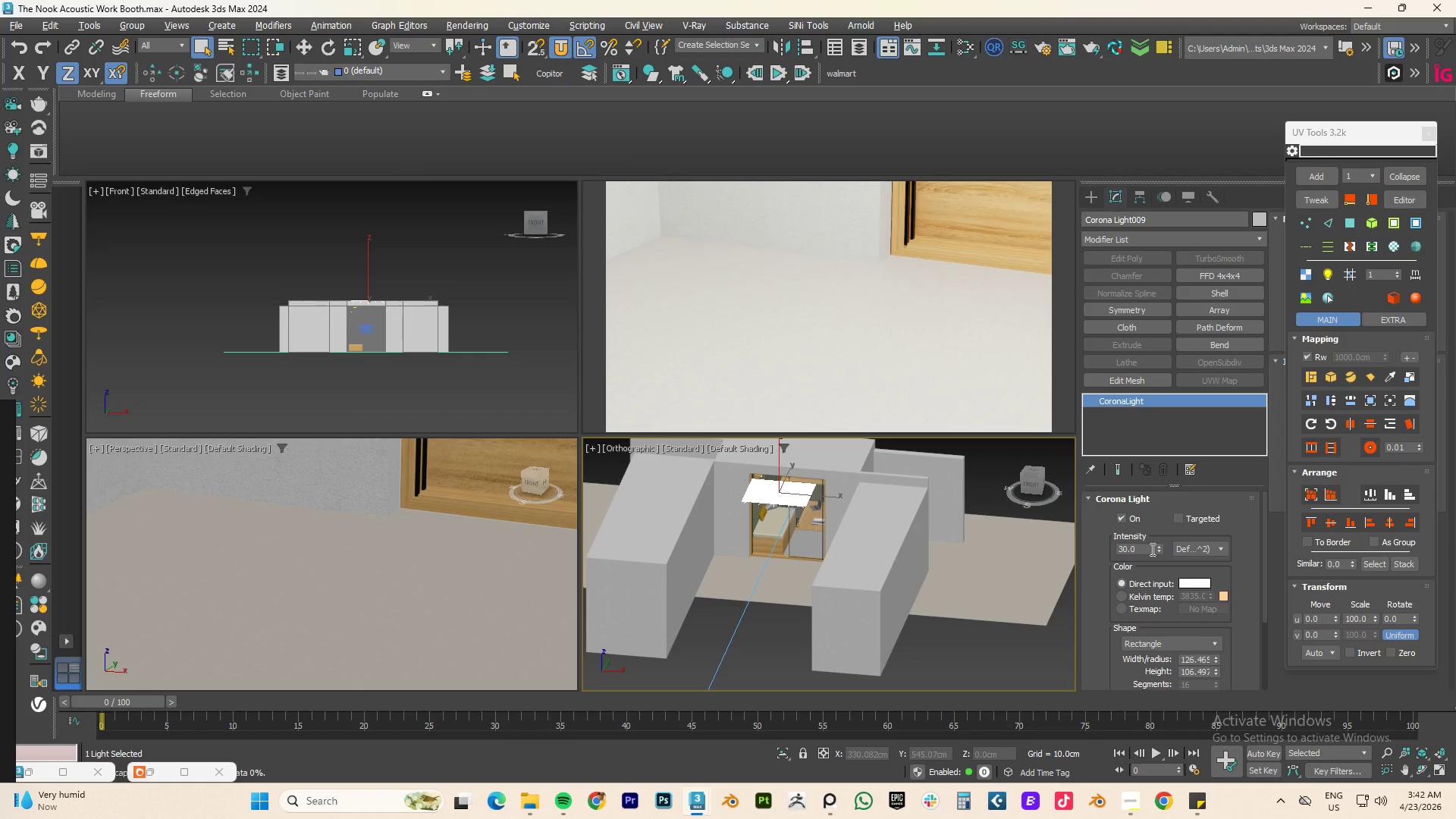 
left_click([1137, 553])
 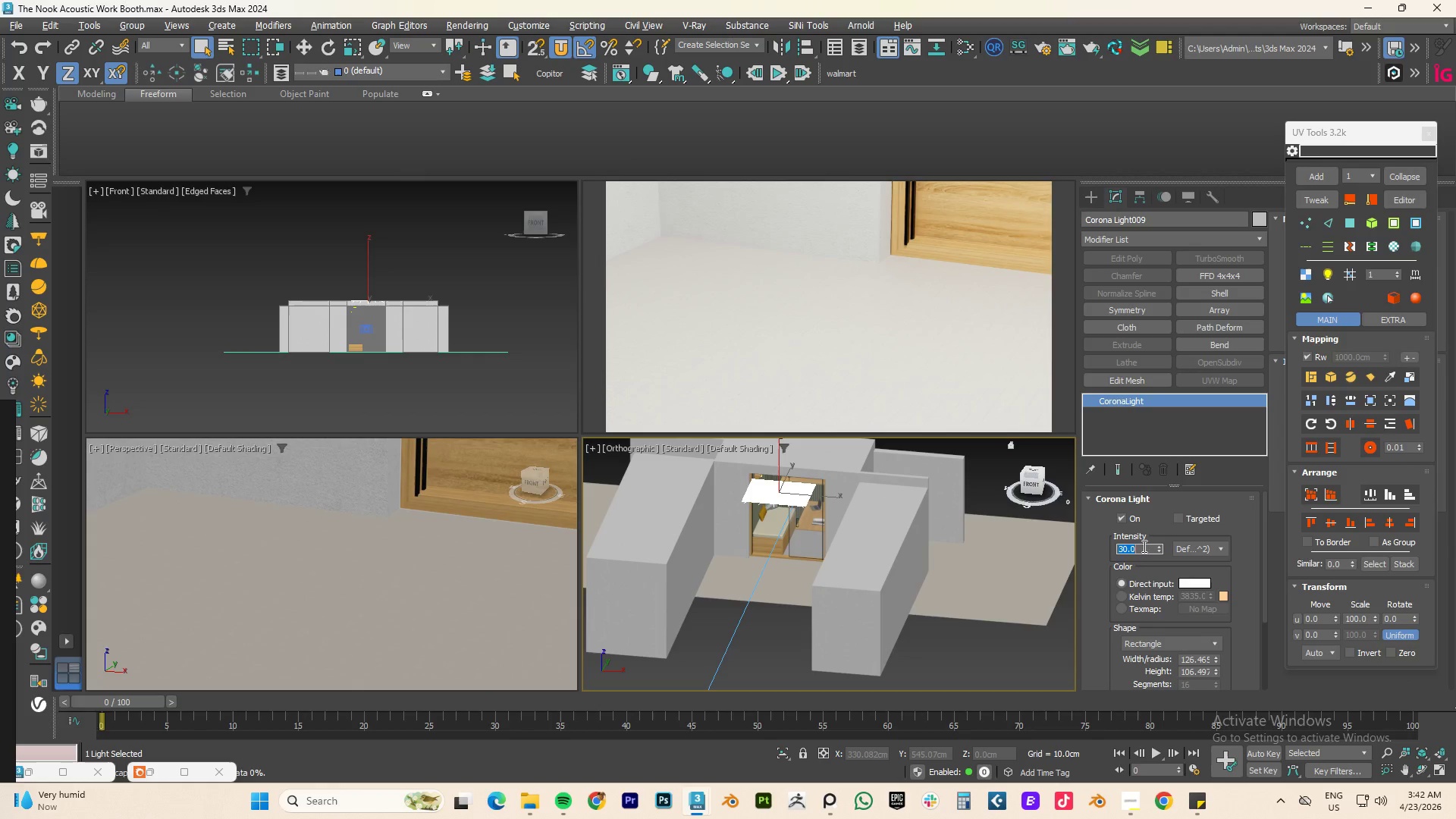 
key(Numpad1)
 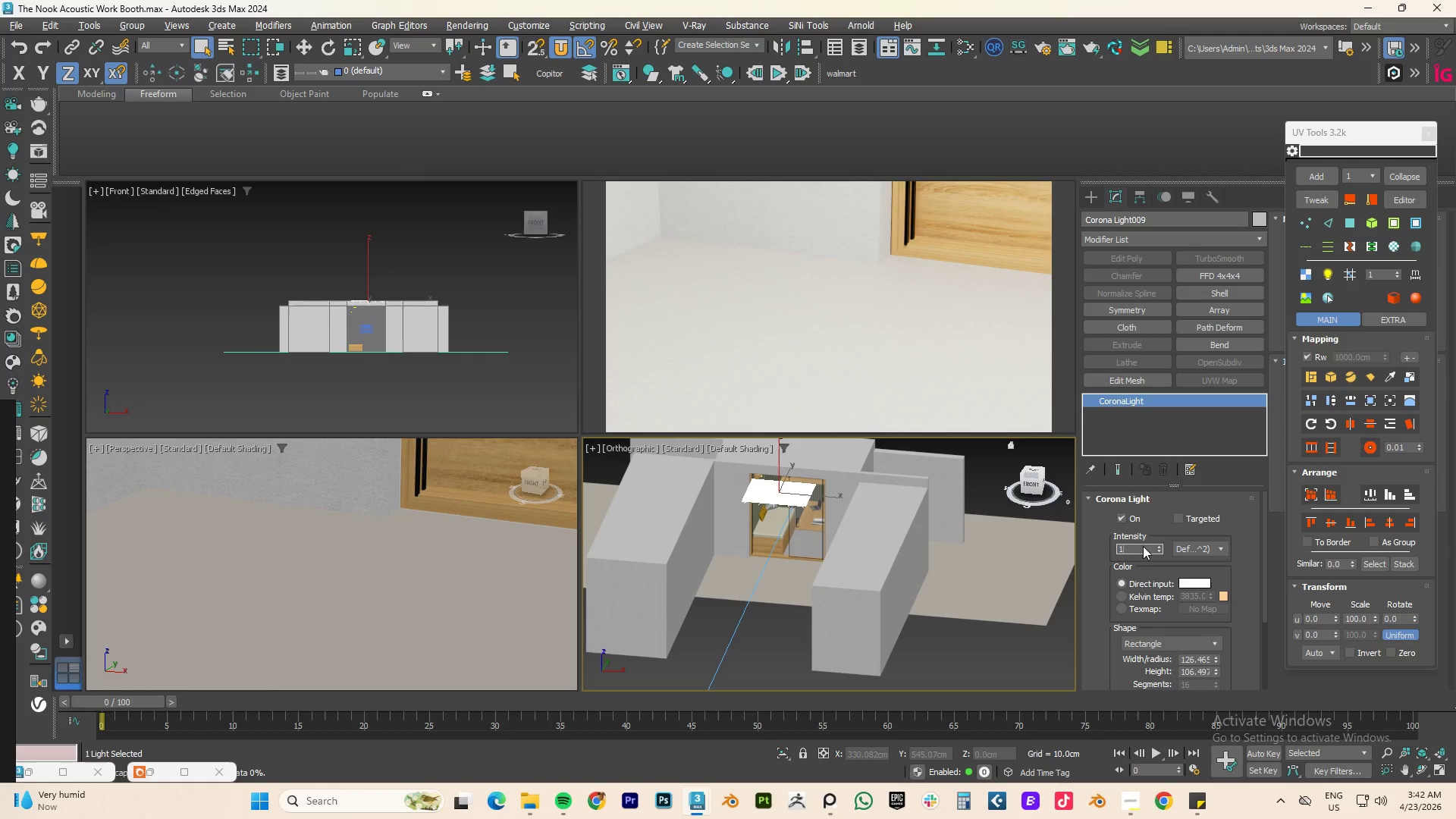 
key(Numpad0)
 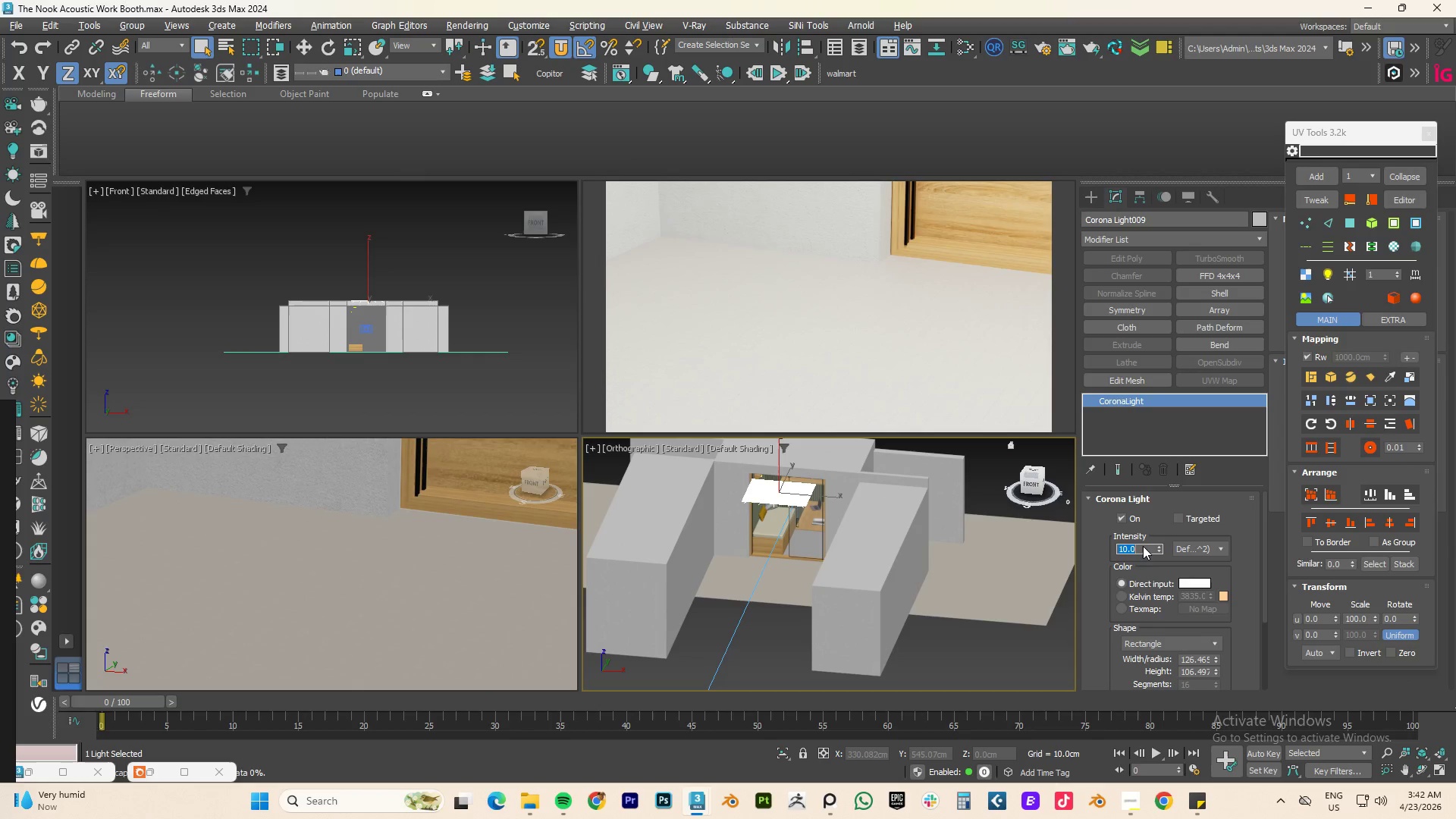 
key(NumpadEnter)
 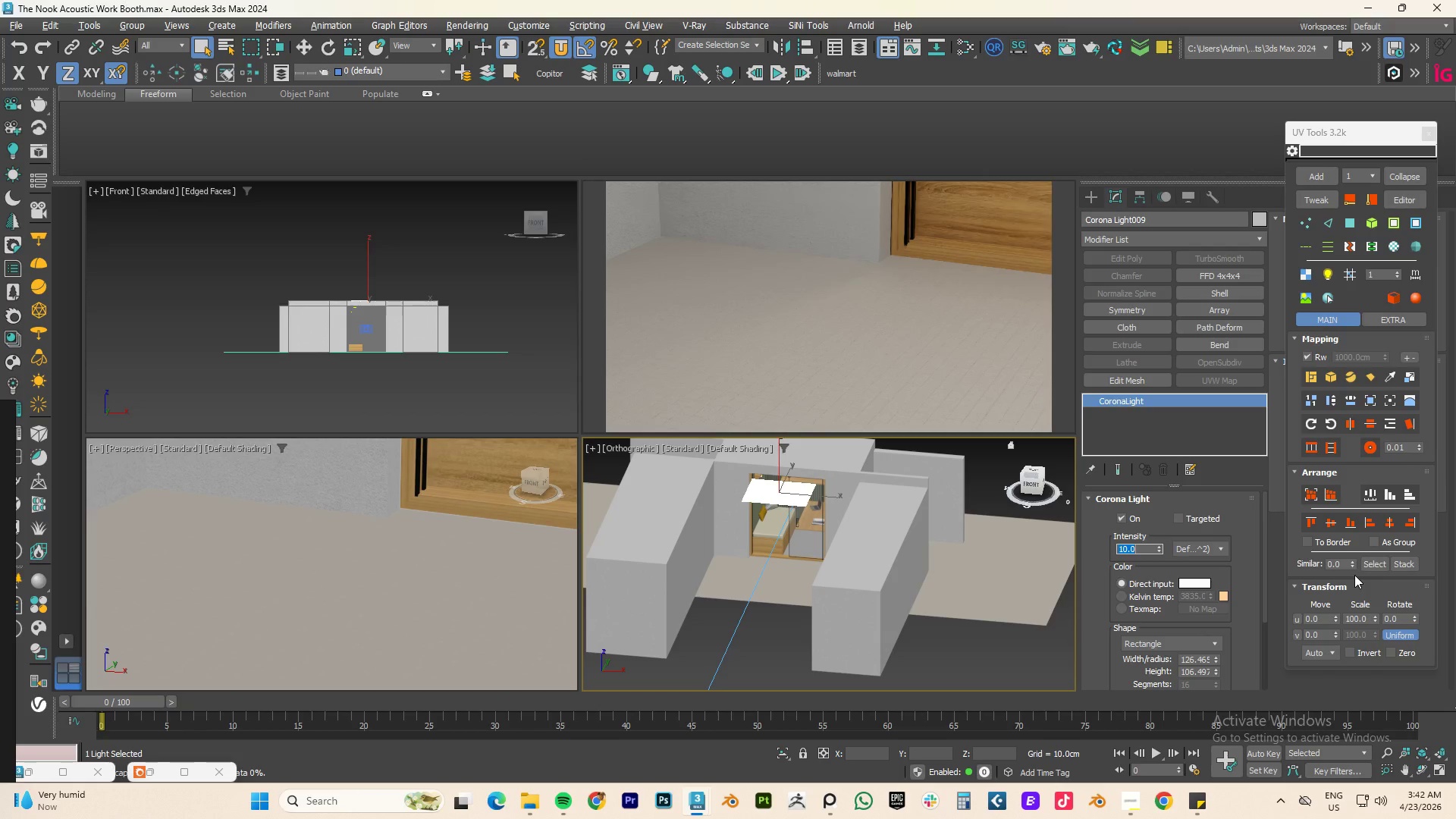 
left_click_drag(start_coordinate=[1376, 617], to_coordinate=[1381, 539])
 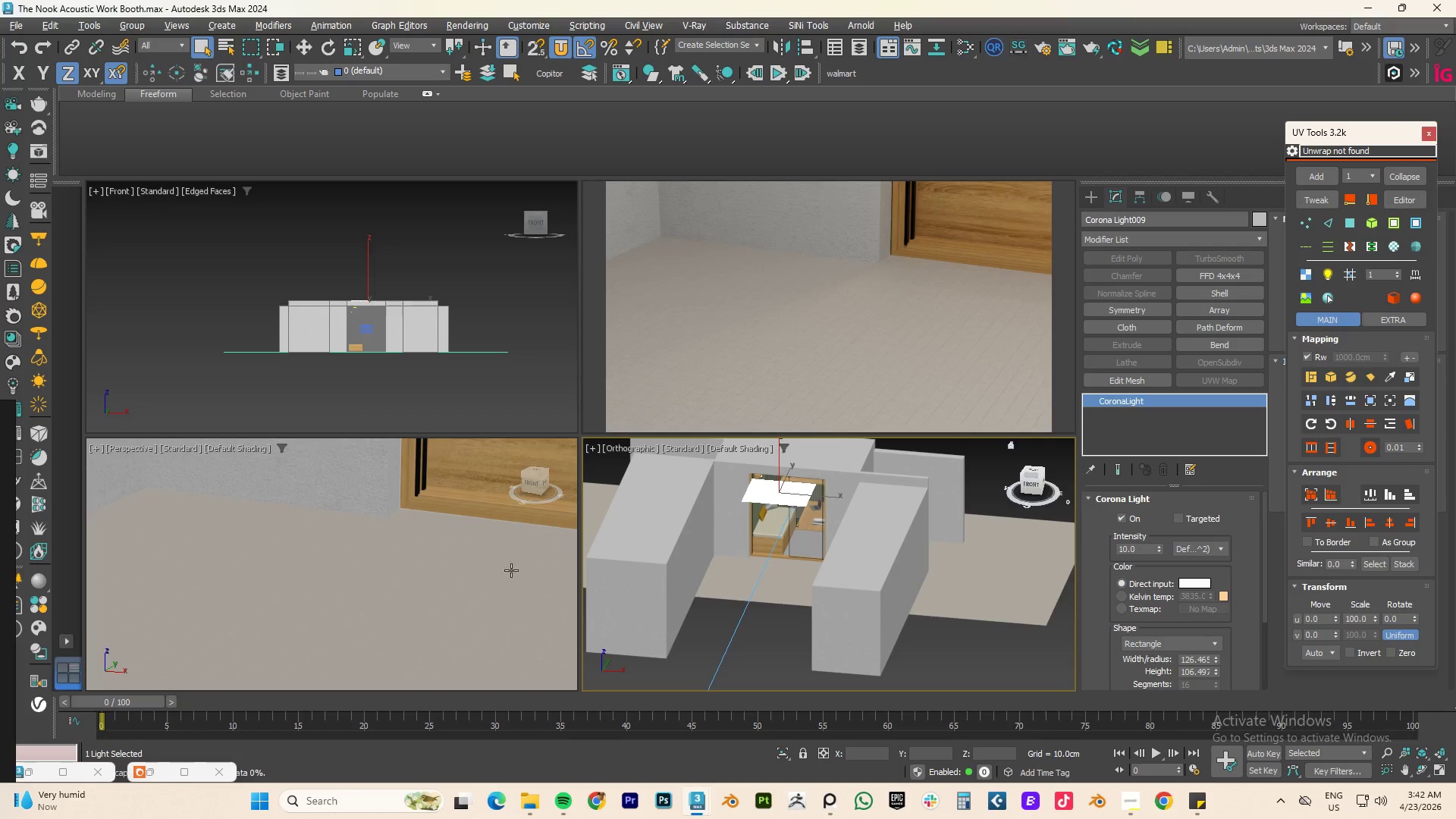 
left_click([483, 613])
 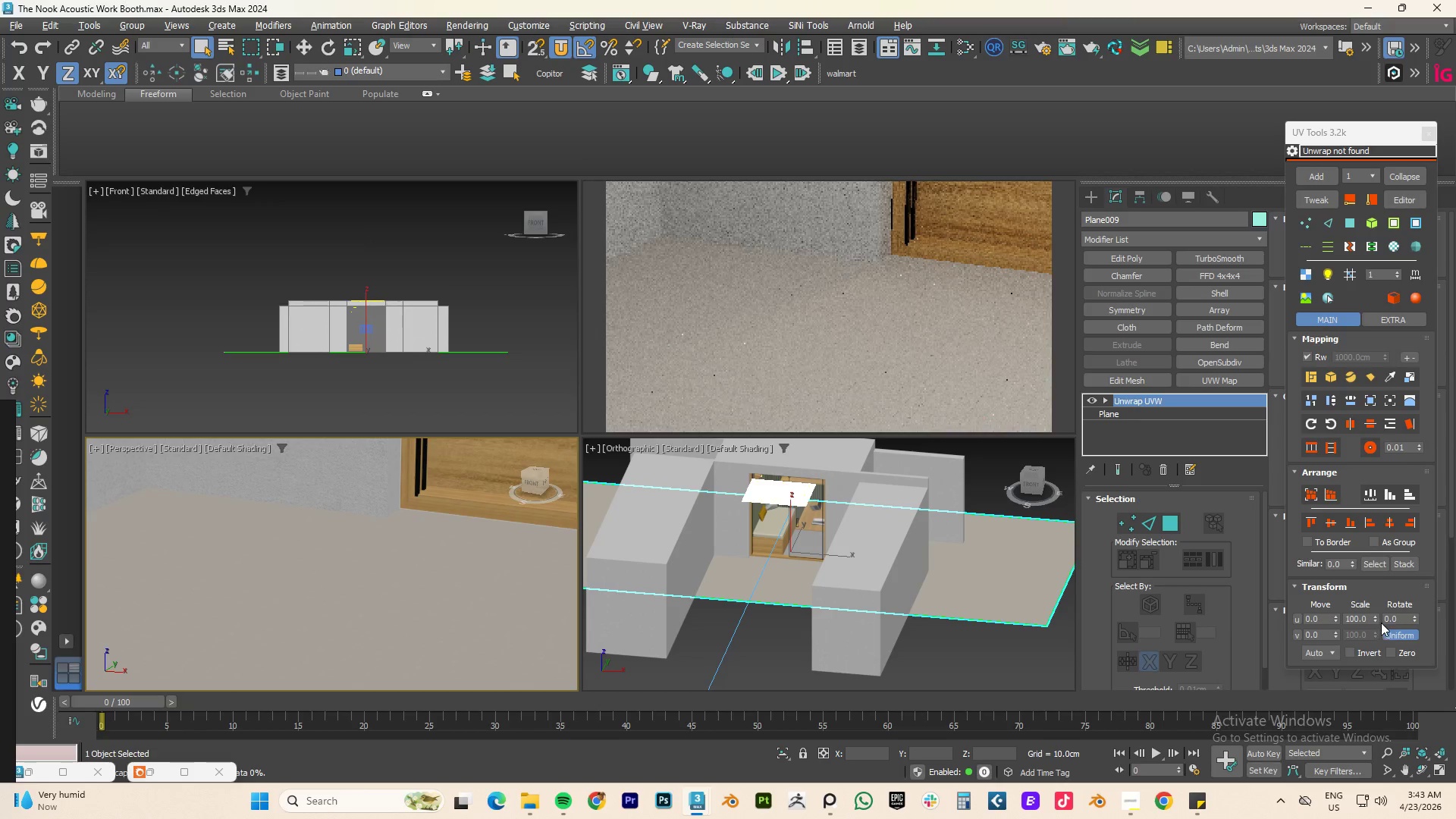 
left_click_drag(start_coordinate=[1376, 618], to_coordinate=[1356, 71])
 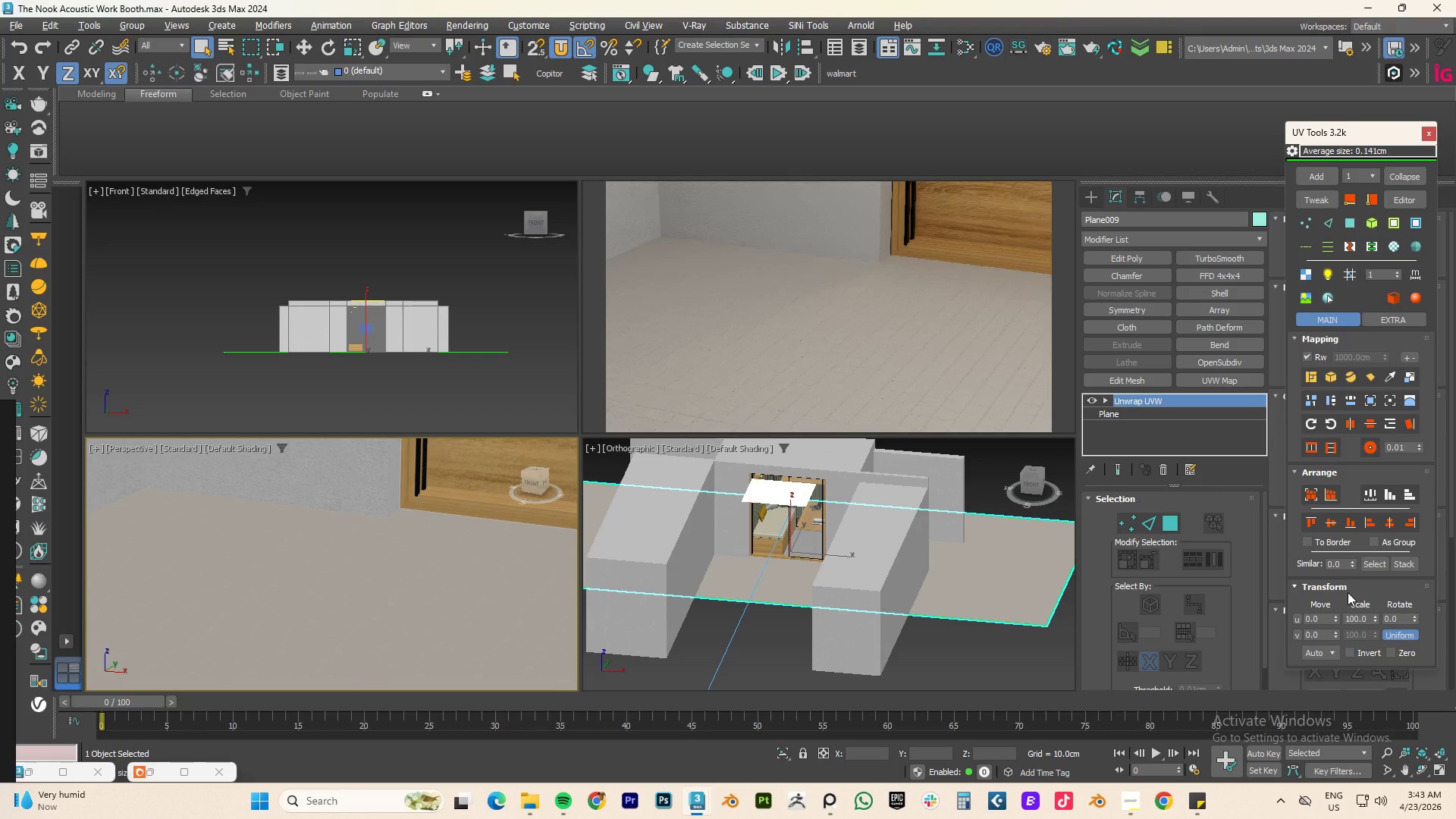 
left_click_drag(start_coordinate=[1374, 617], to_coordinate=[1313, 535])
 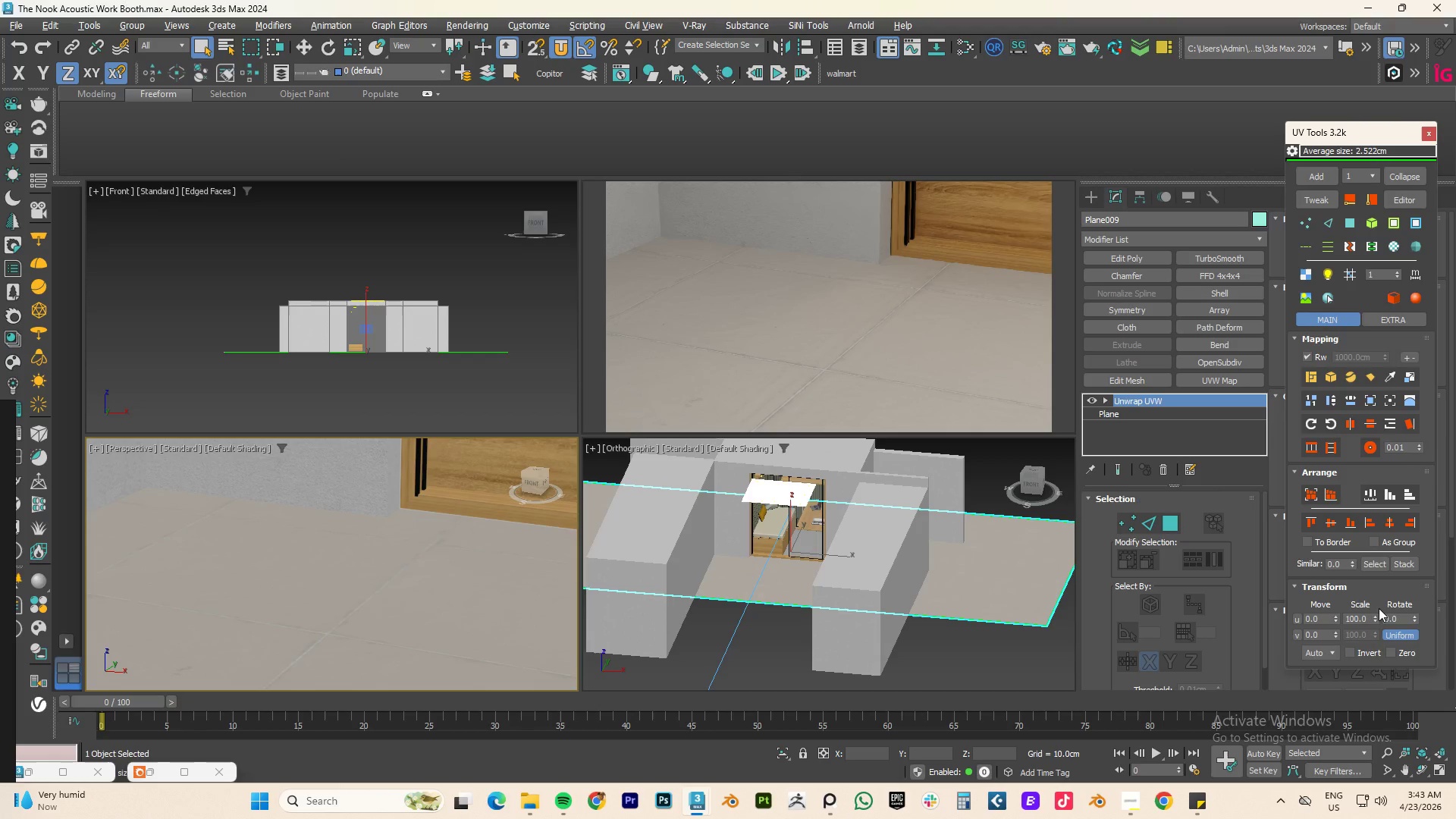 
left_click_drag(start_coordinate=[1376, 619], to_coordinate=[1373, 579])
 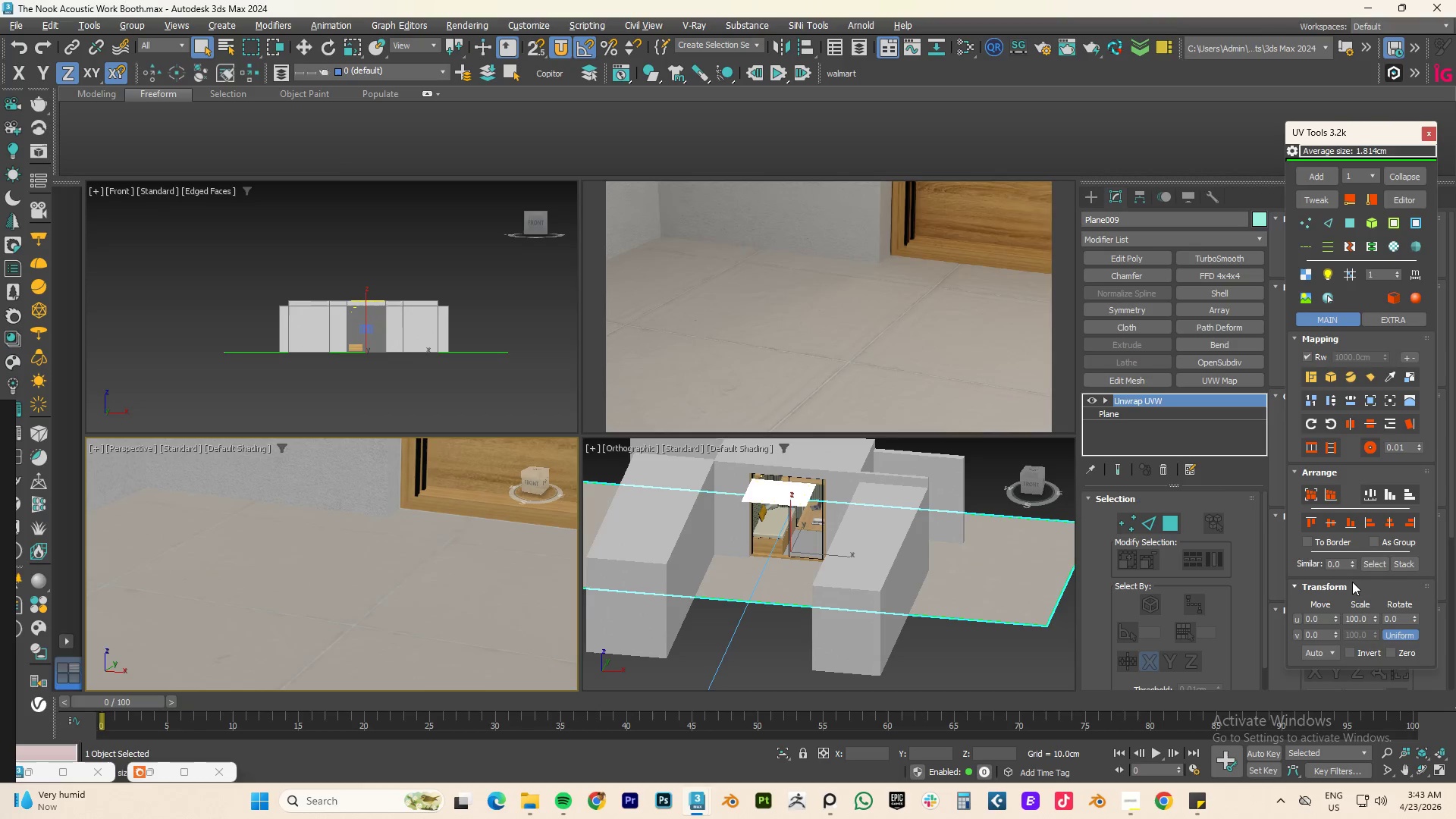 
left_click_drag(start_coordinate=[1375, 618], to_coordinate=[1377, 557])
 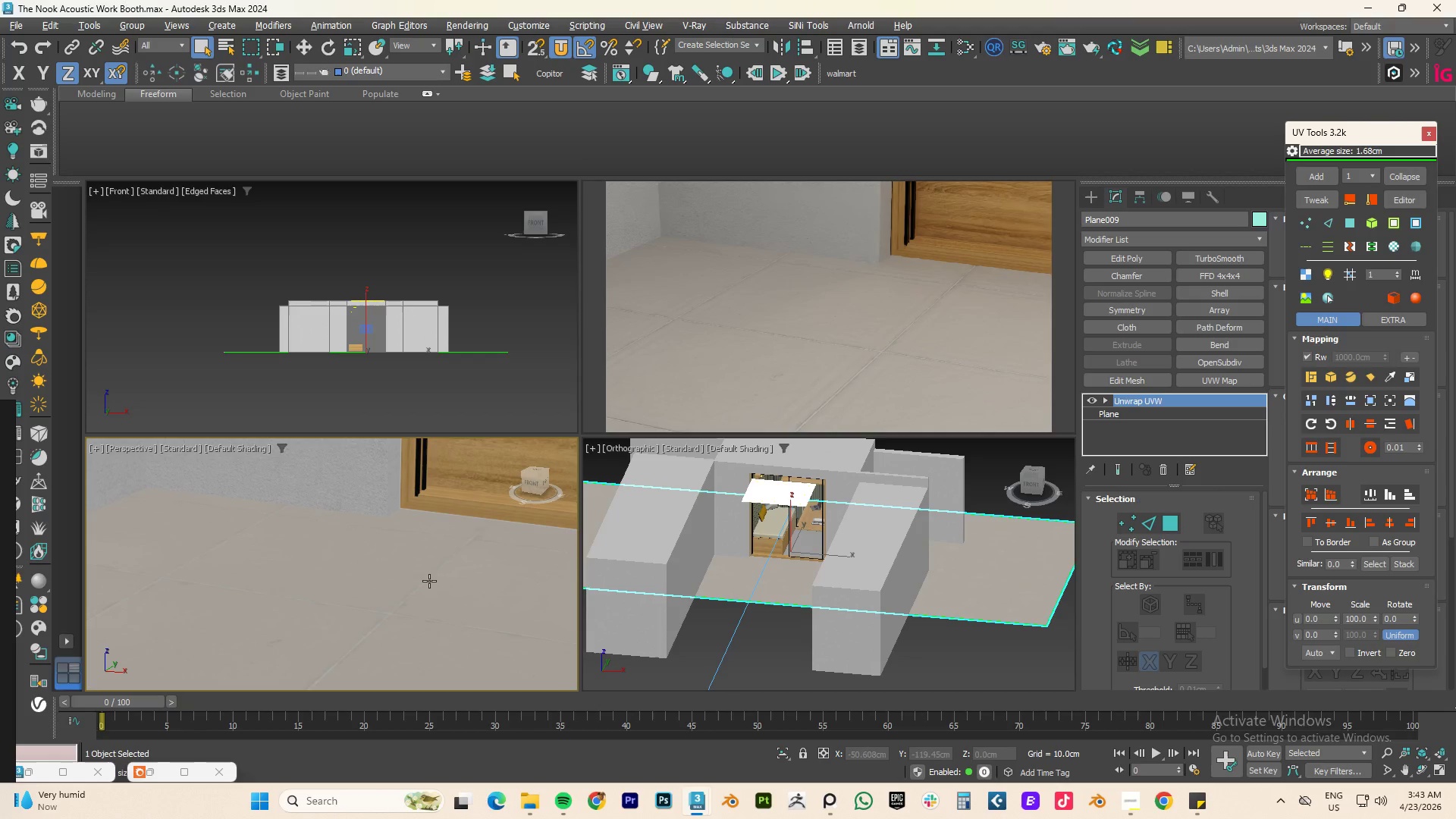 
left_click([1320, 196])
 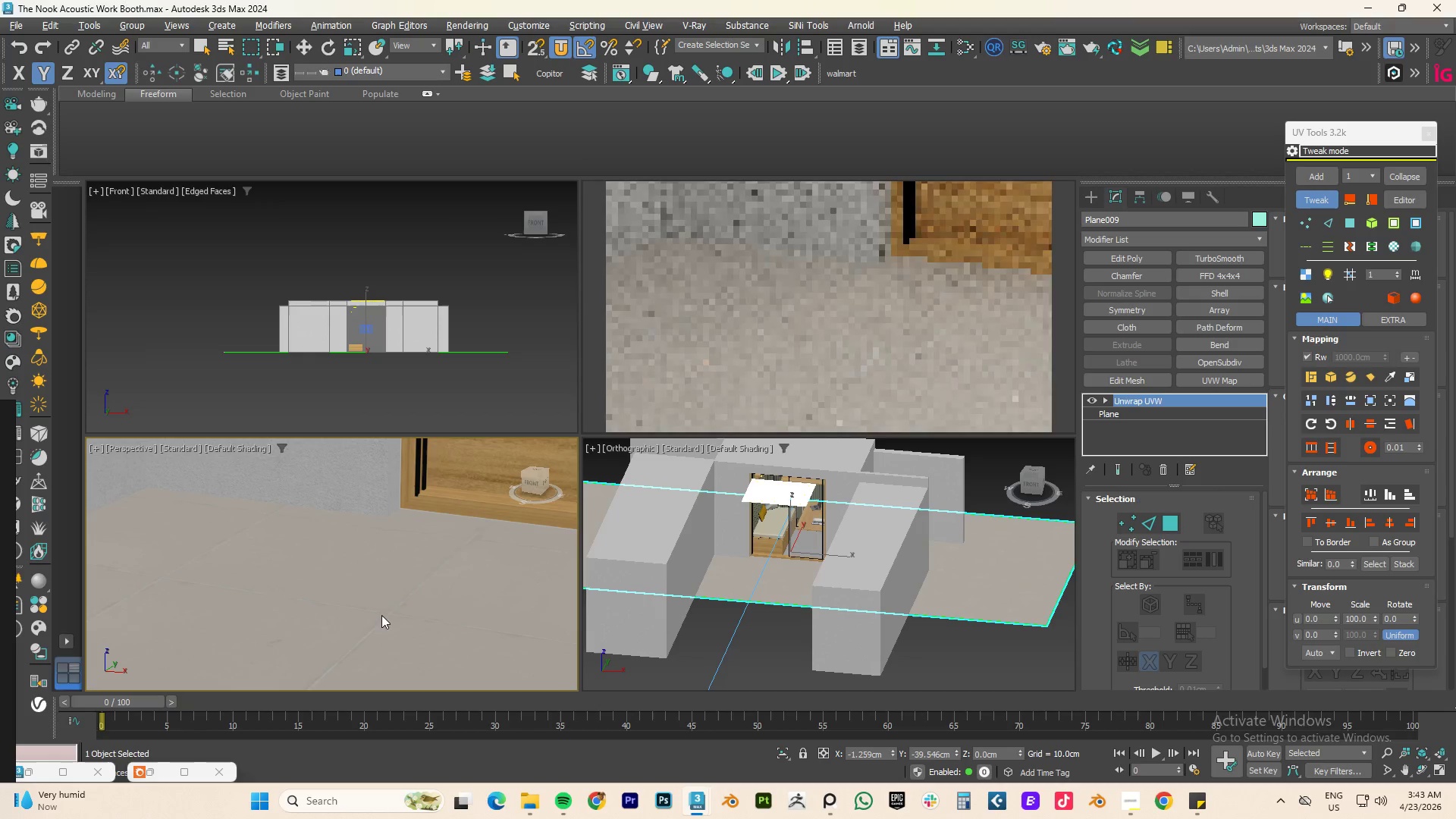 
left_click_drag(start_coordinate=[389, 607], to_coordinate=[158, 679])
 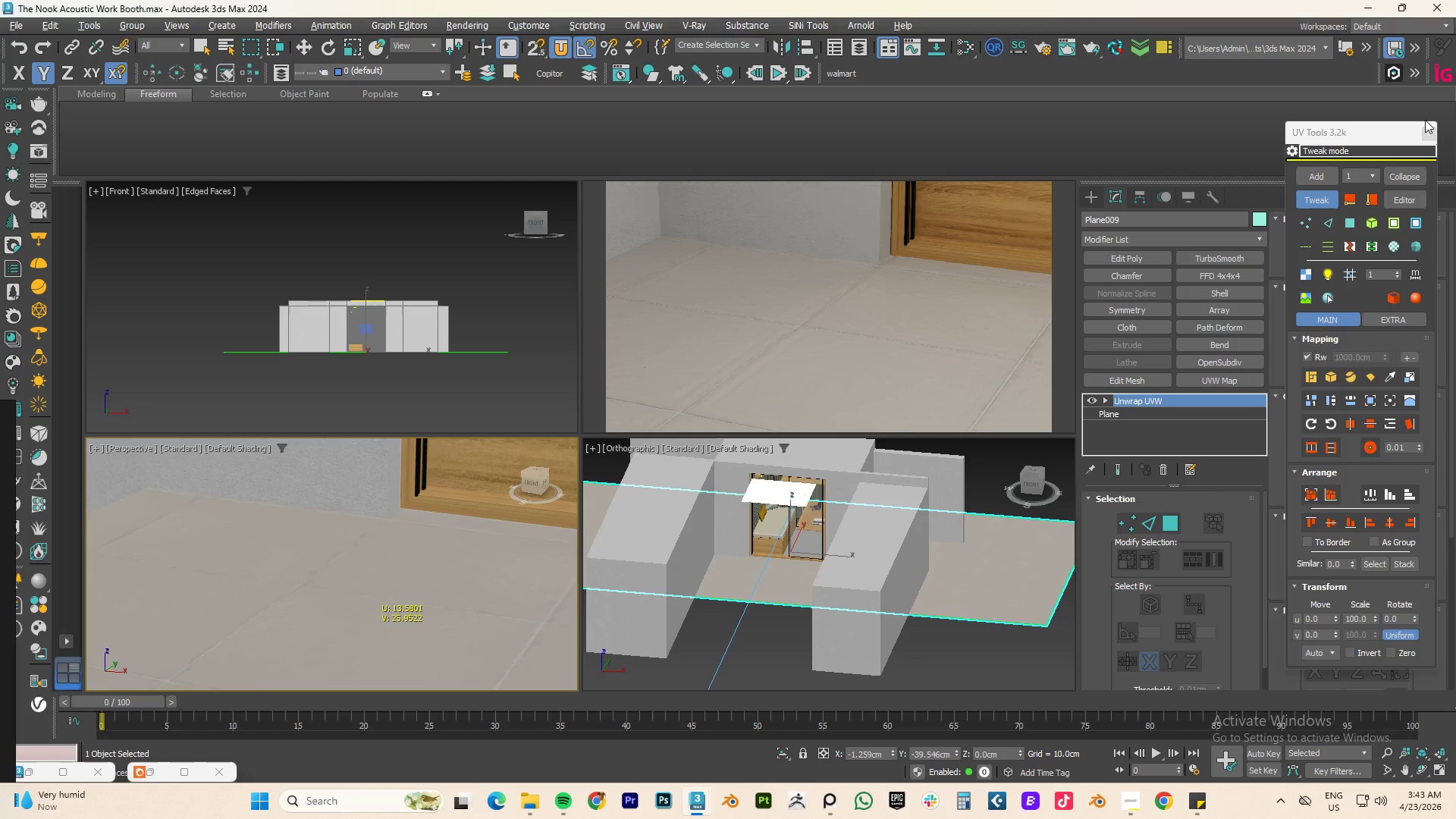 
left_click([1310, 193])
 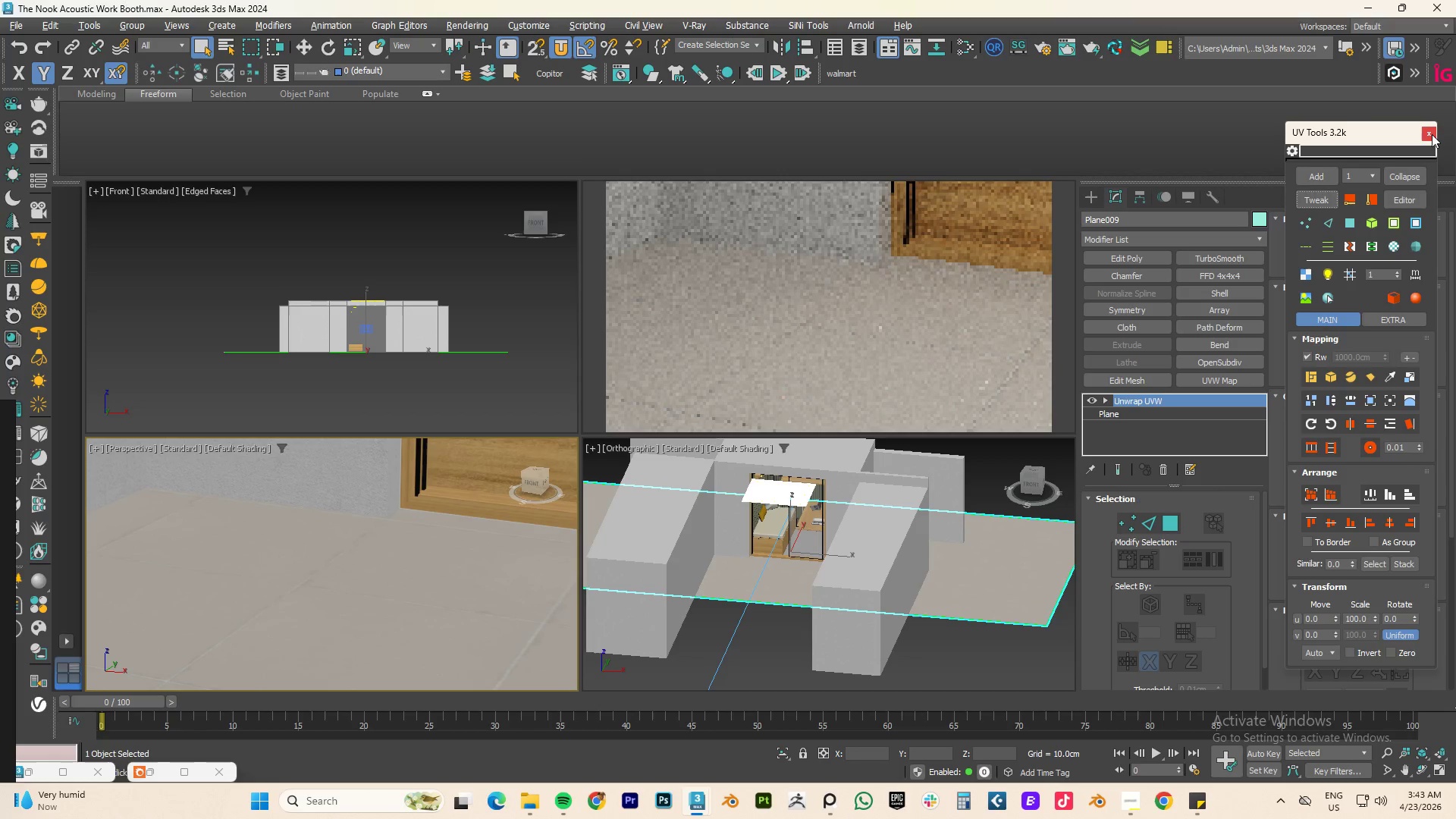 
left_click([1429, 133])
 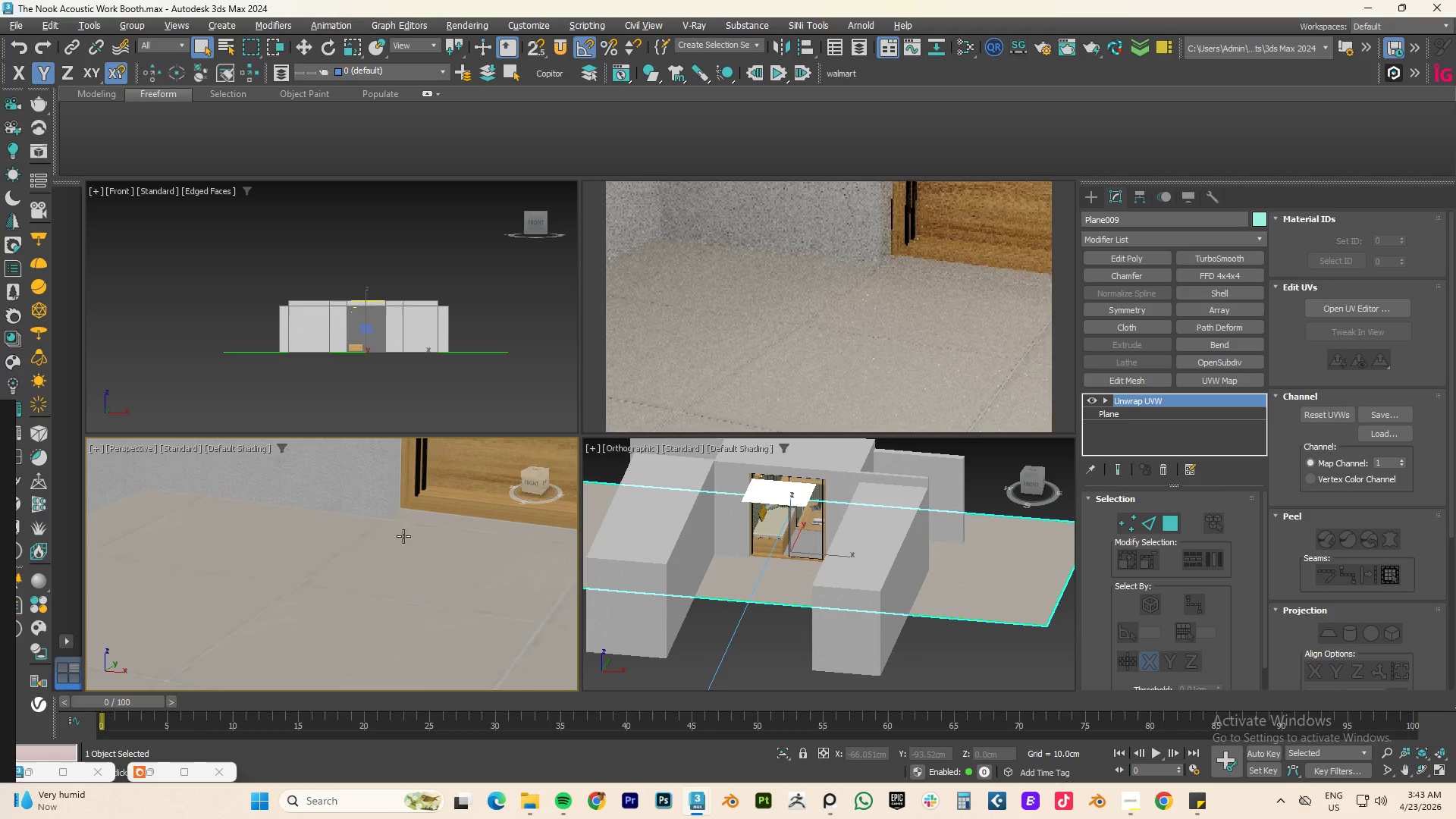 
scroll: coordinate [344, 477], scroll_direction: down, amount: 5.0
 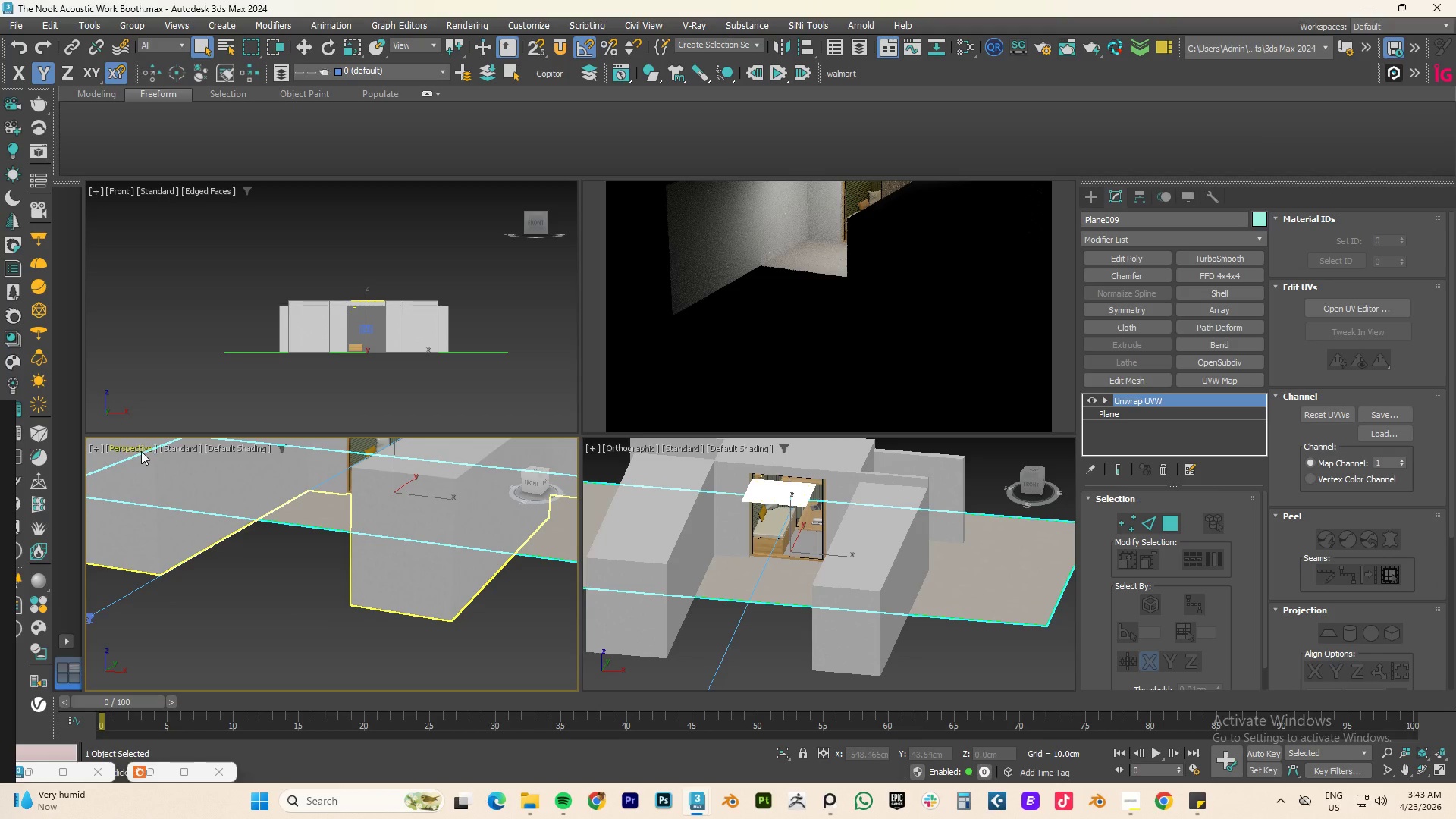 
left_click([141, 451])
 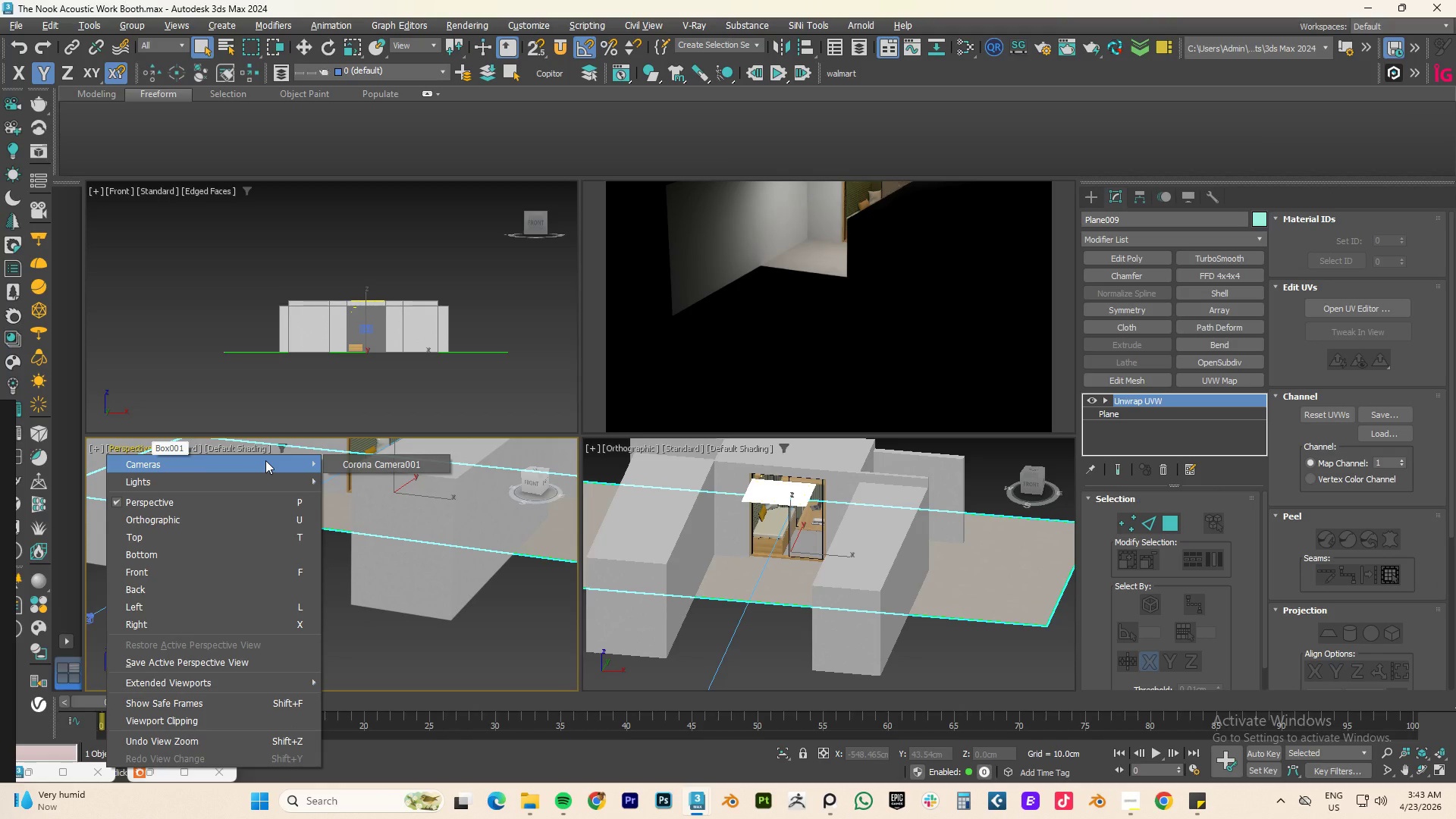 
left_click([371, 460])
 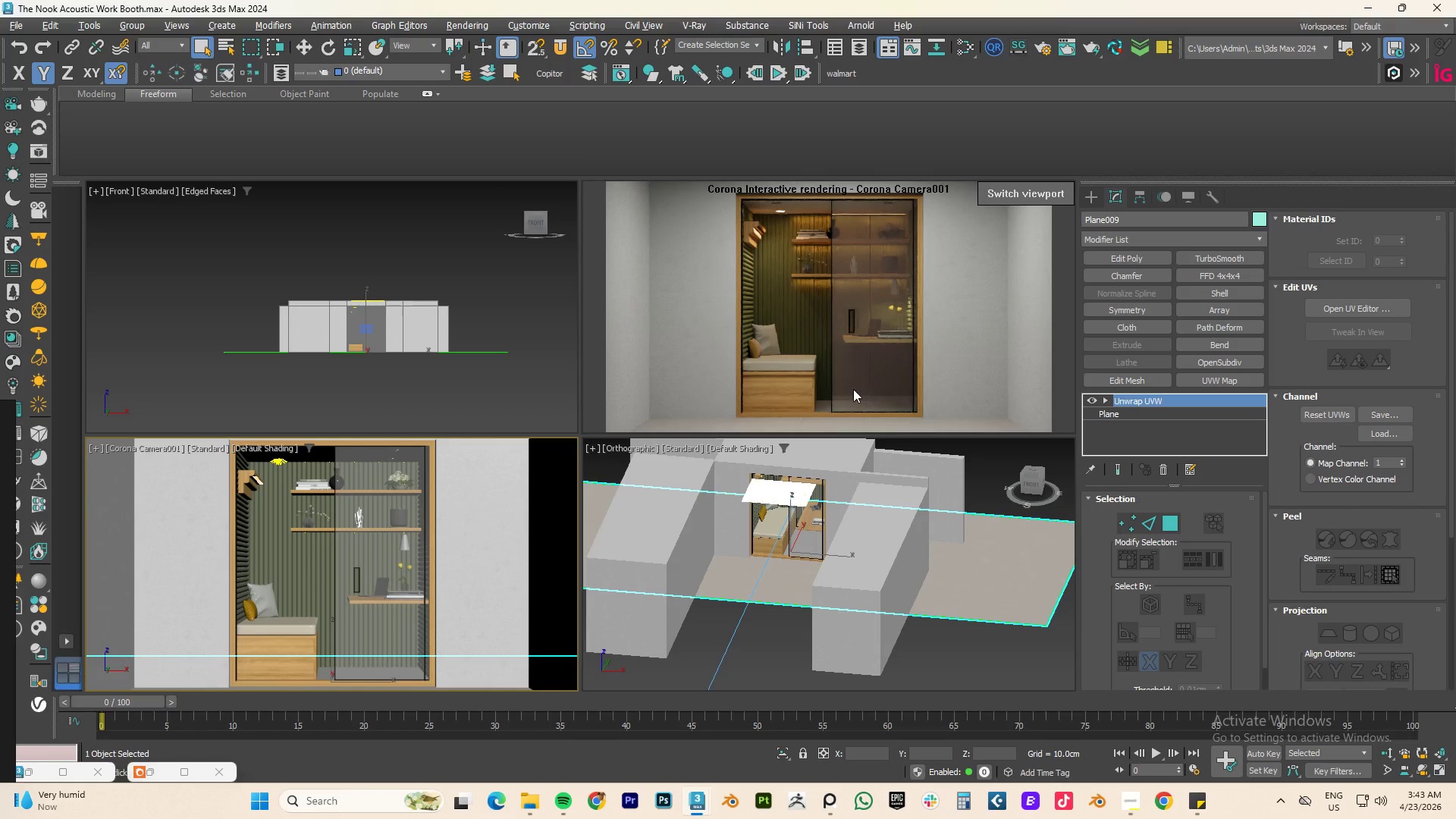 
wait(8.08)
 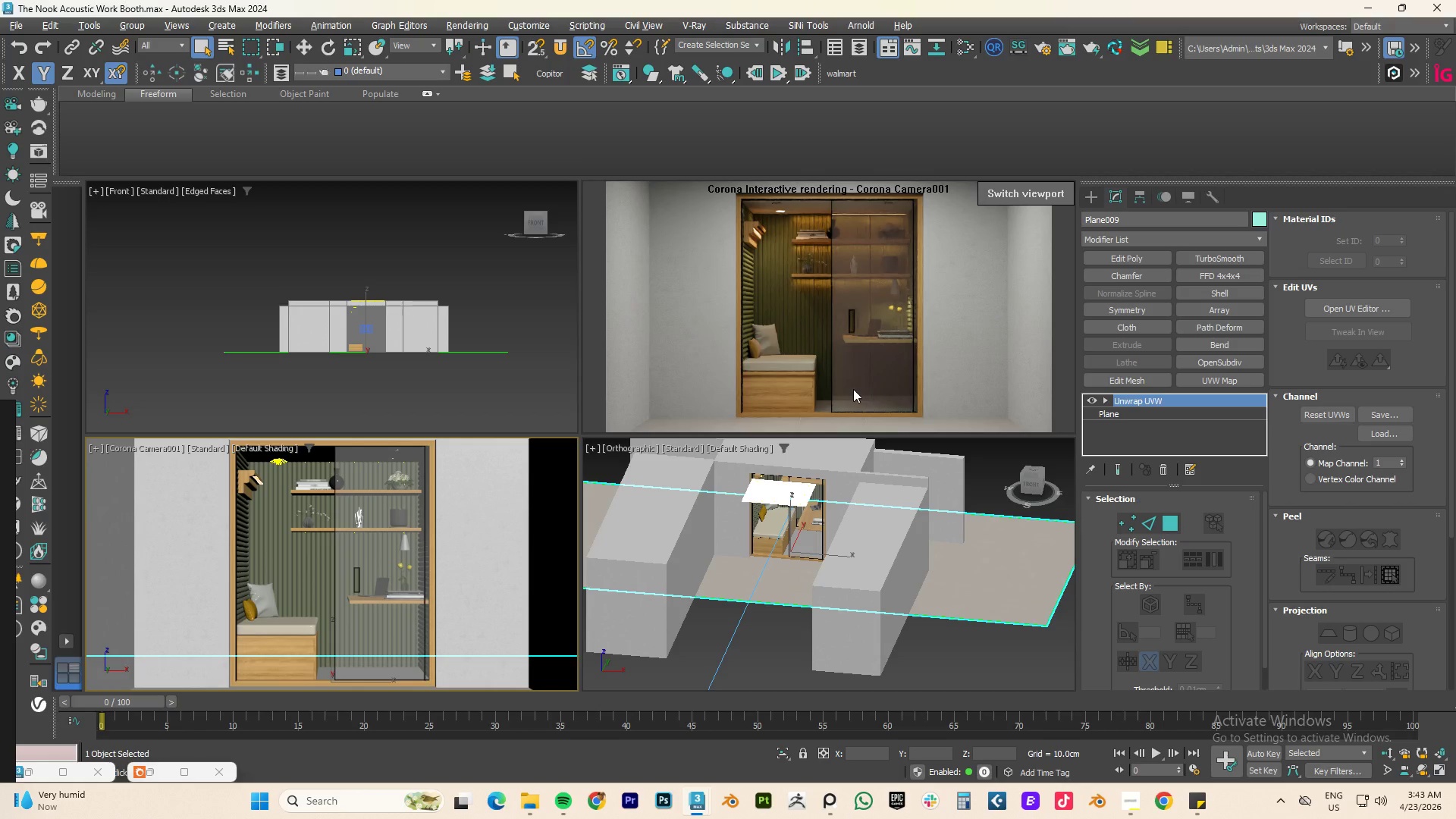 
scroll: coordinate [368, 268], scroll_direction: up, amount: 10.0
 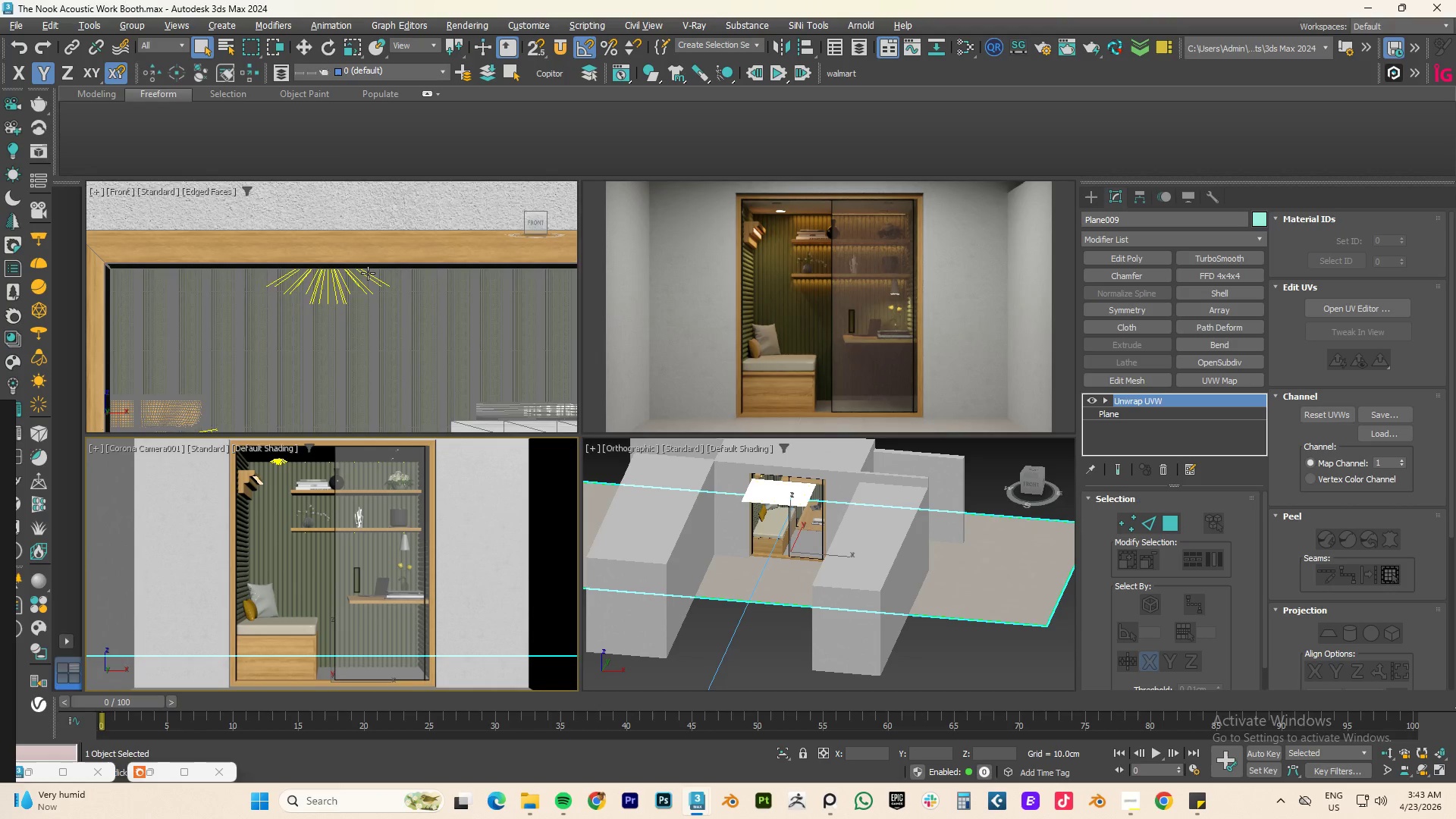 
scroll: coordinate [369, 277], scroll_direction: down, amount: 3.0
 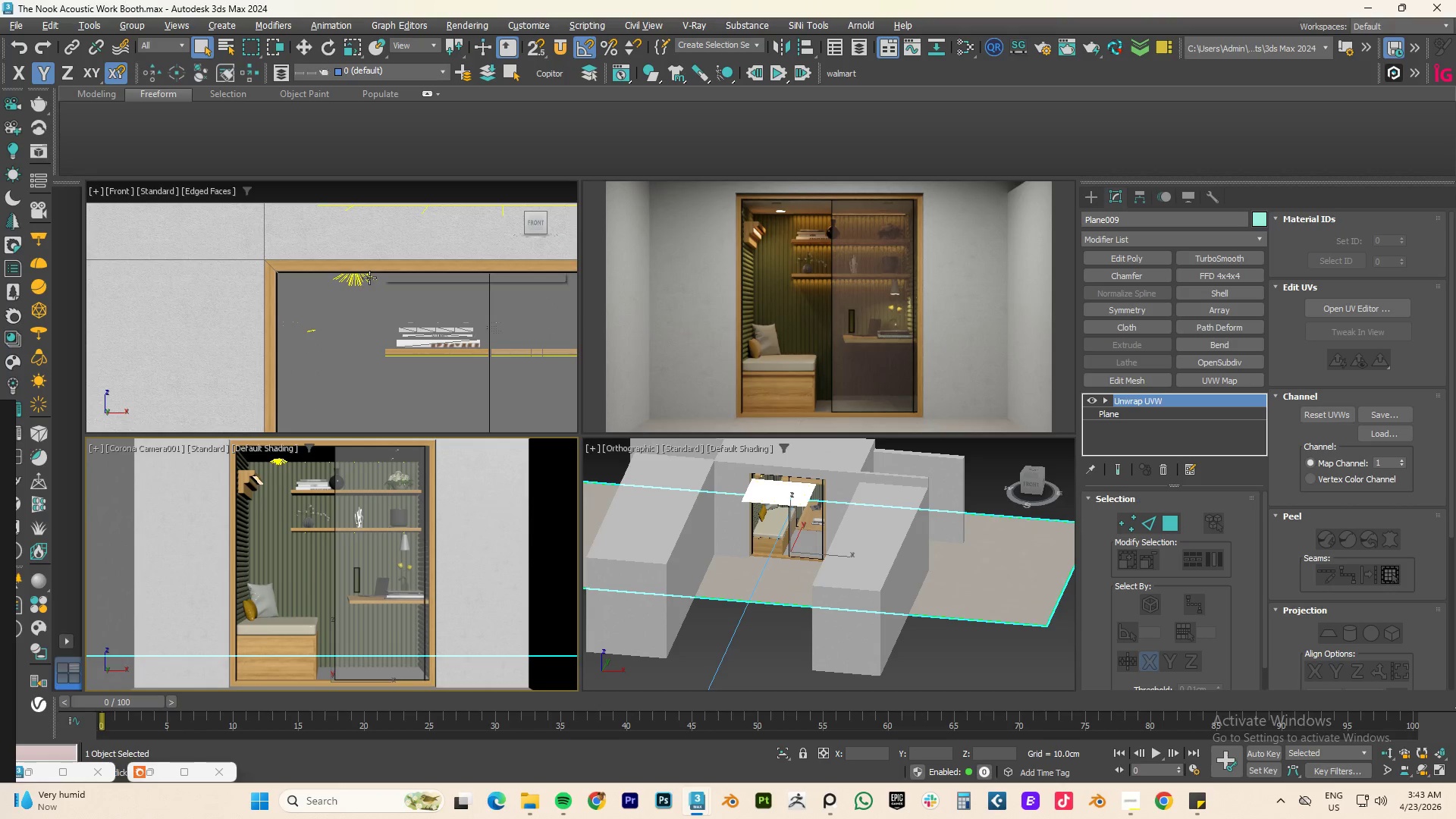 
key(F3)
 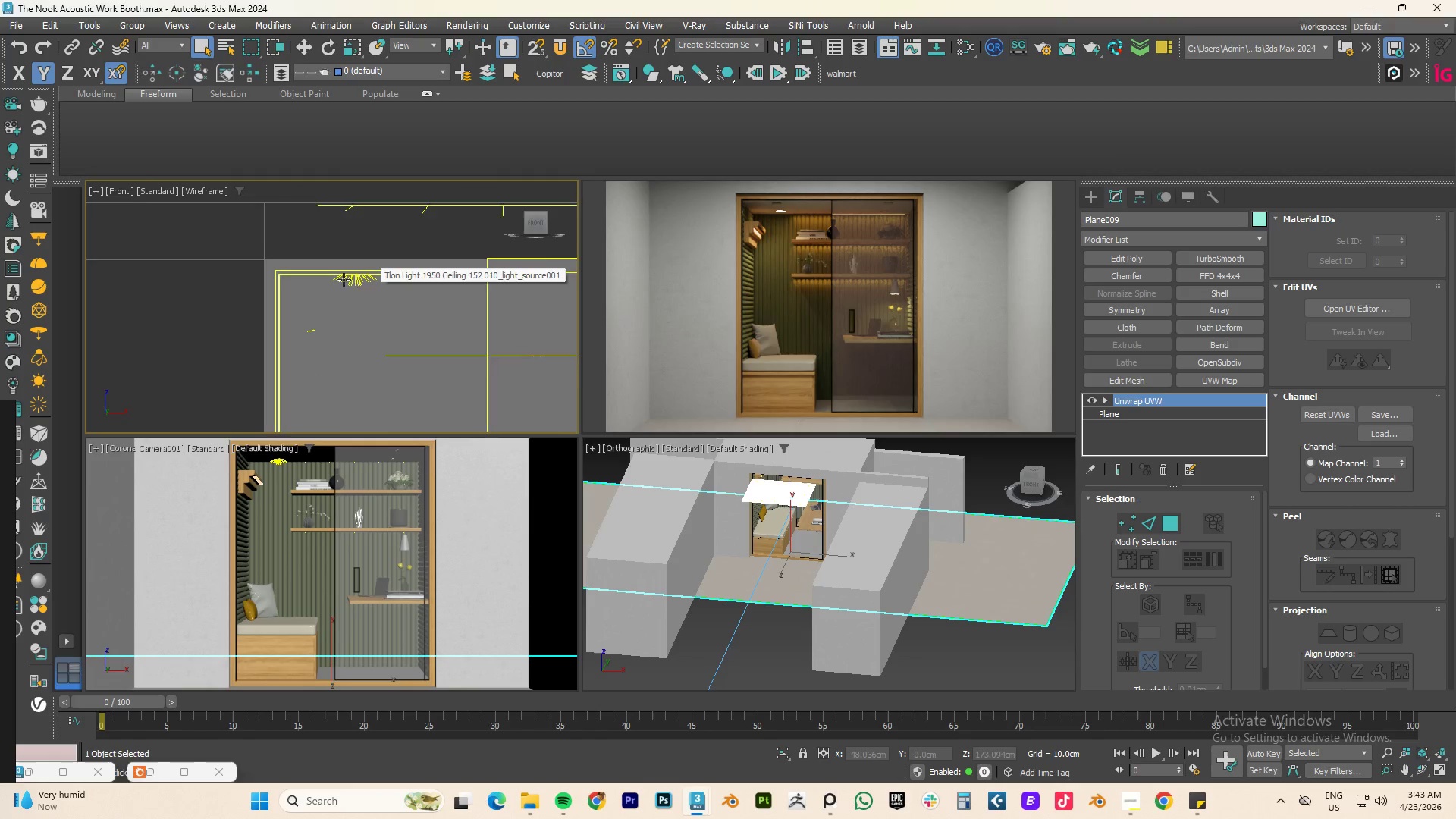 
scroll: coordinate [346, 279], scroll_direction: up, amount: 3.0
 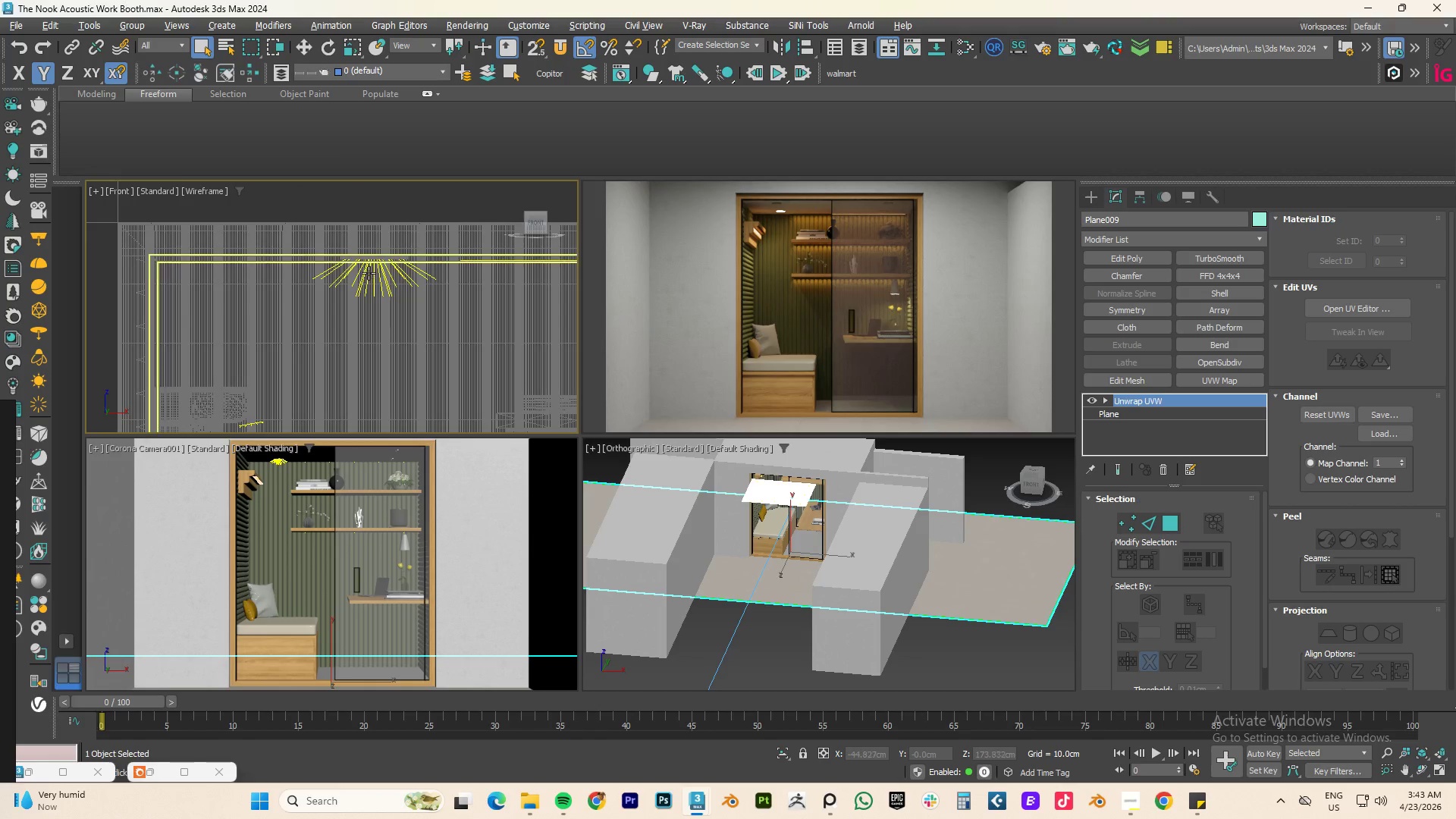 
left_click([369, 271])
 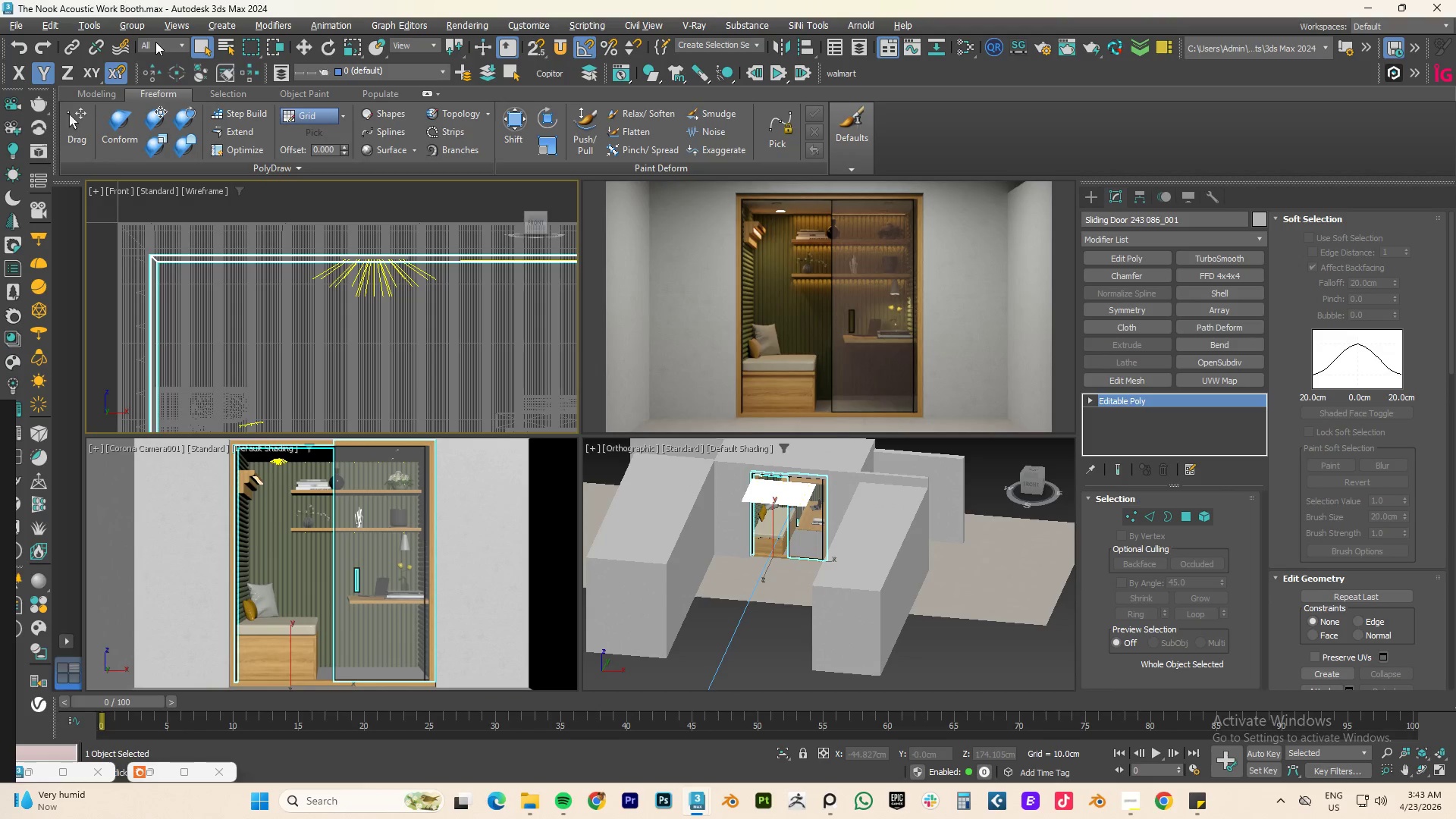 
left_click([162, 45])
 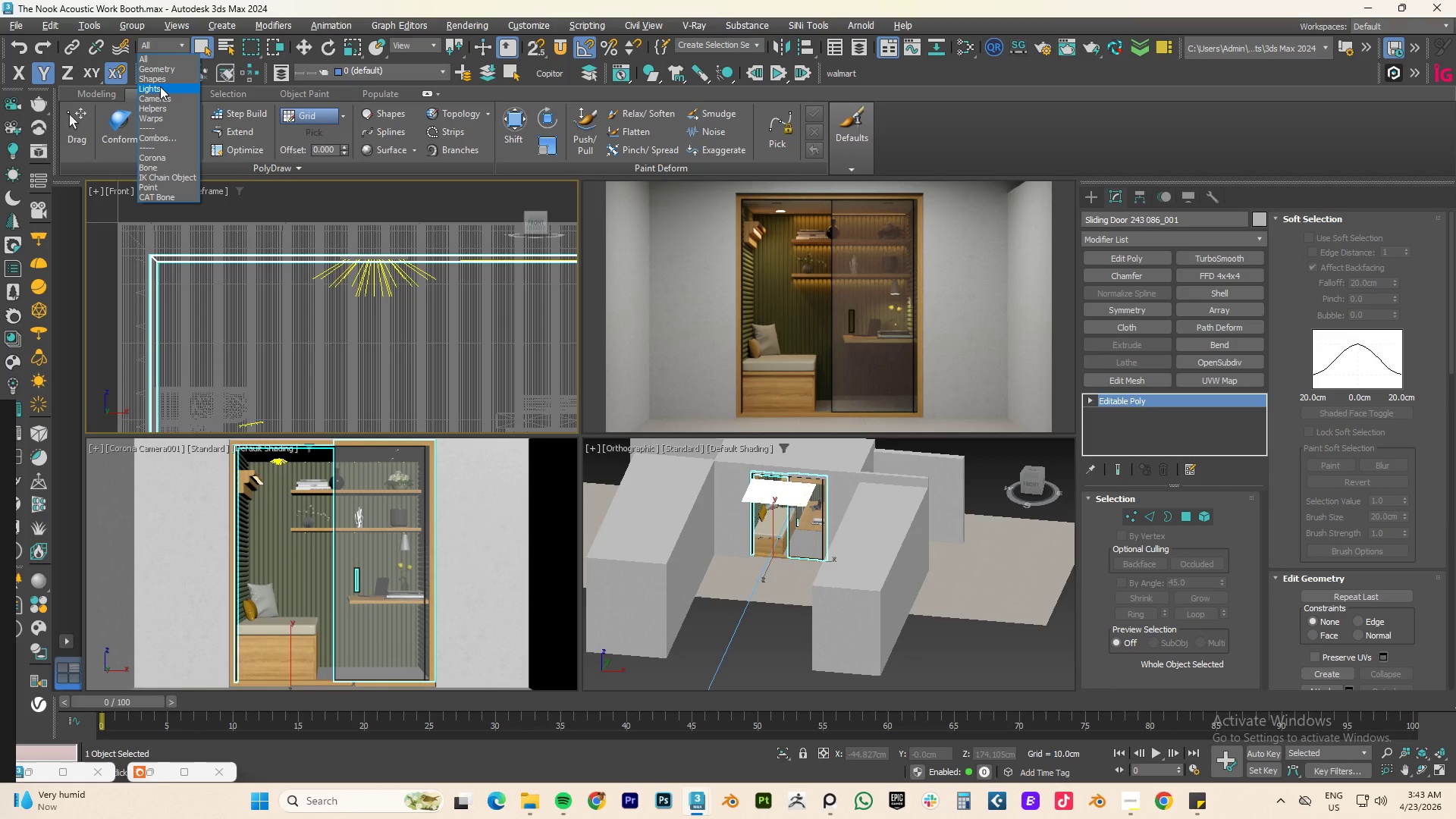 
left_click([160, 86])
 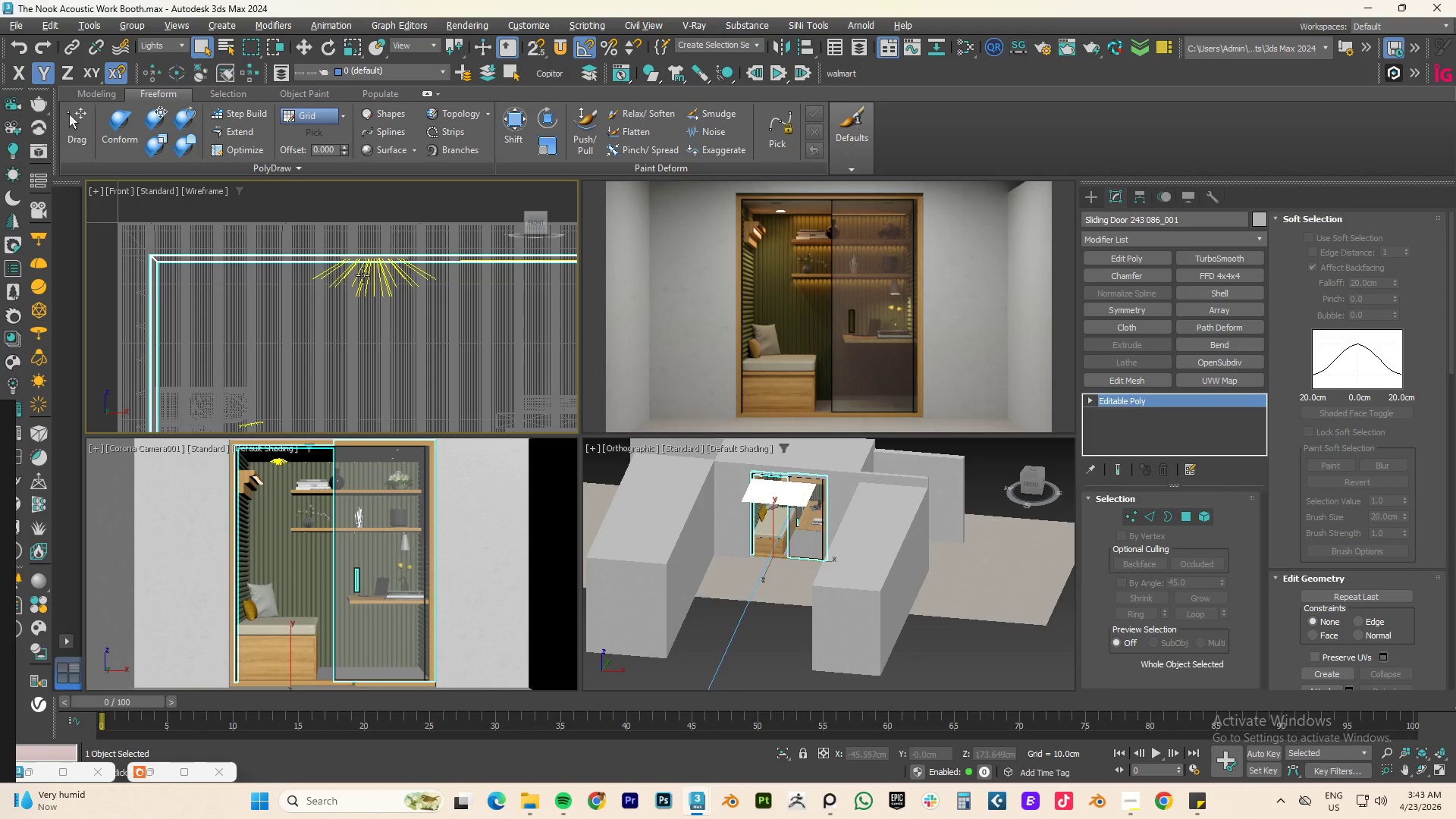 
left_click([364, 275])
 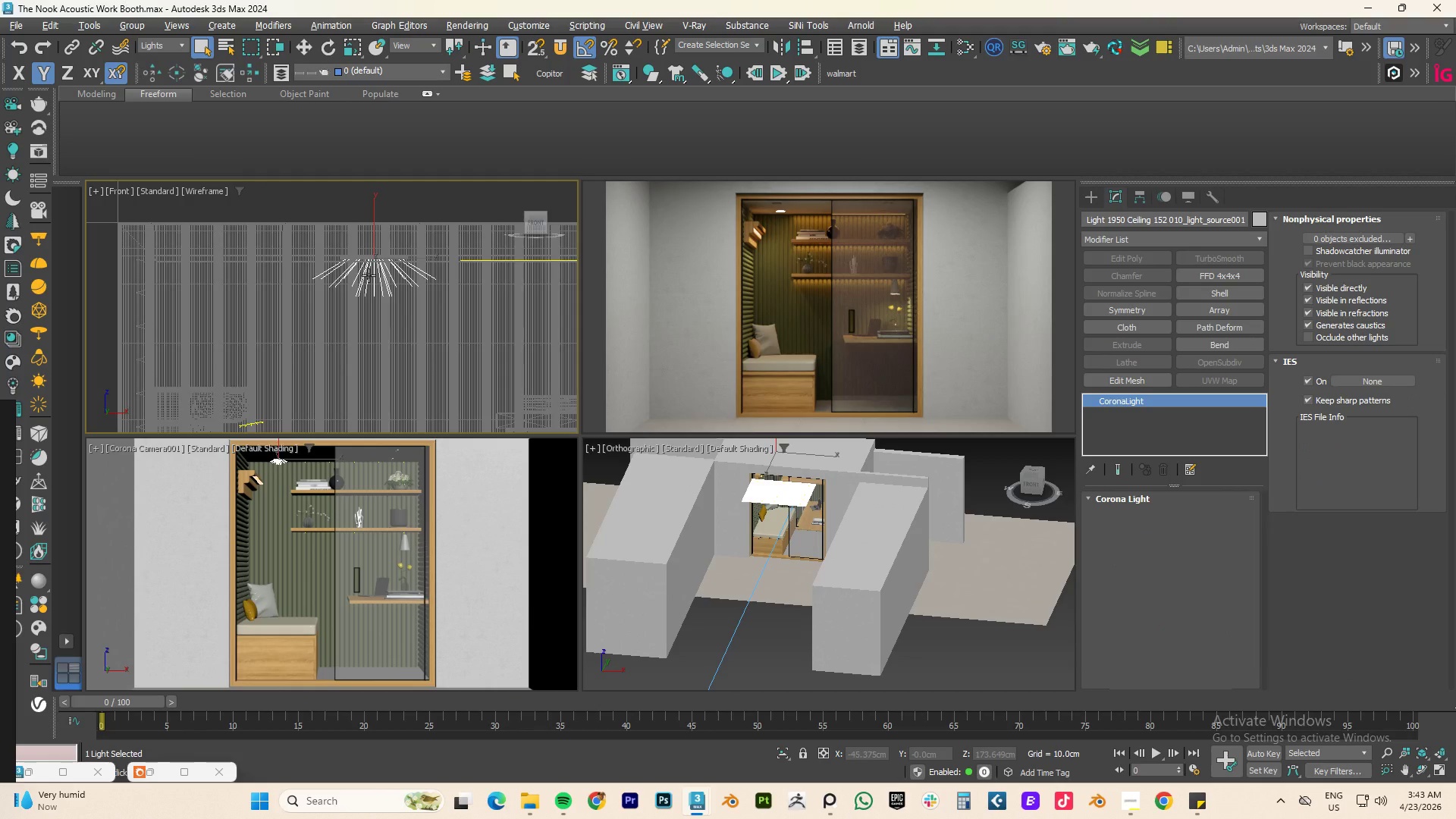 
scroll: coordinate [369, 275], scroll_direction: down, amount: 3.0
 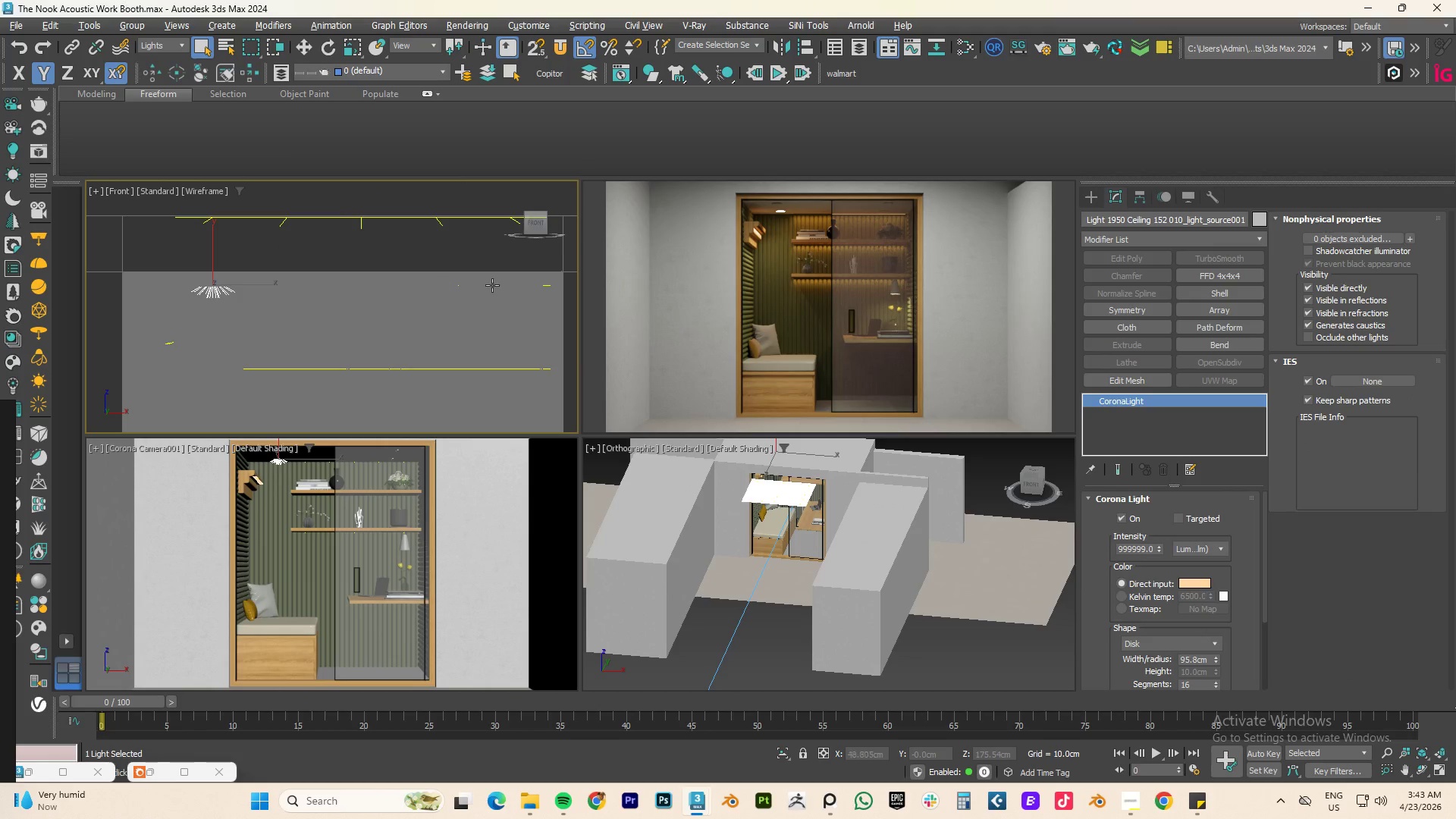 
scroll: coordinate [474, 282], scroll_direction: up, amount: 2.0
 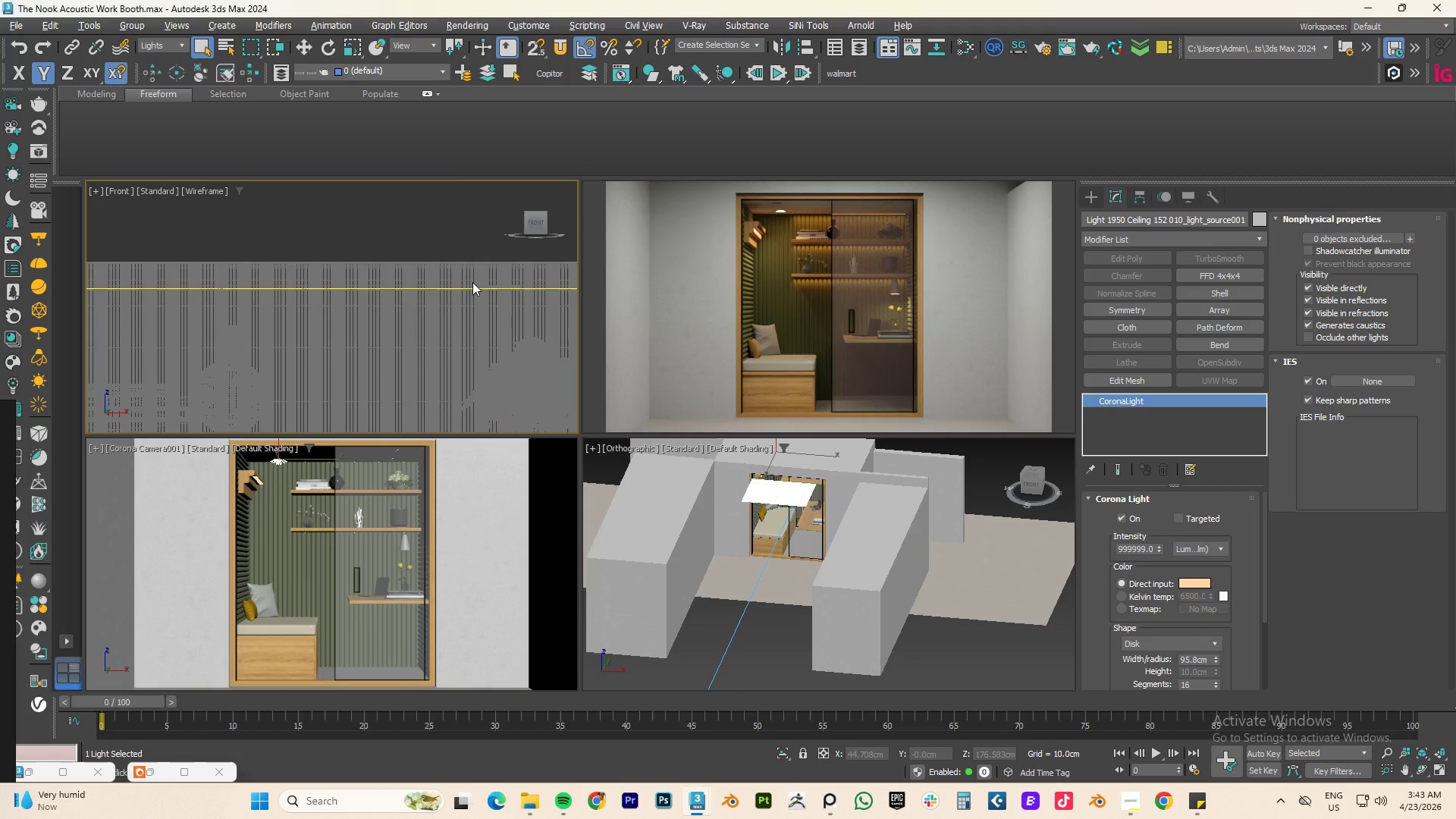 
key(F3)
 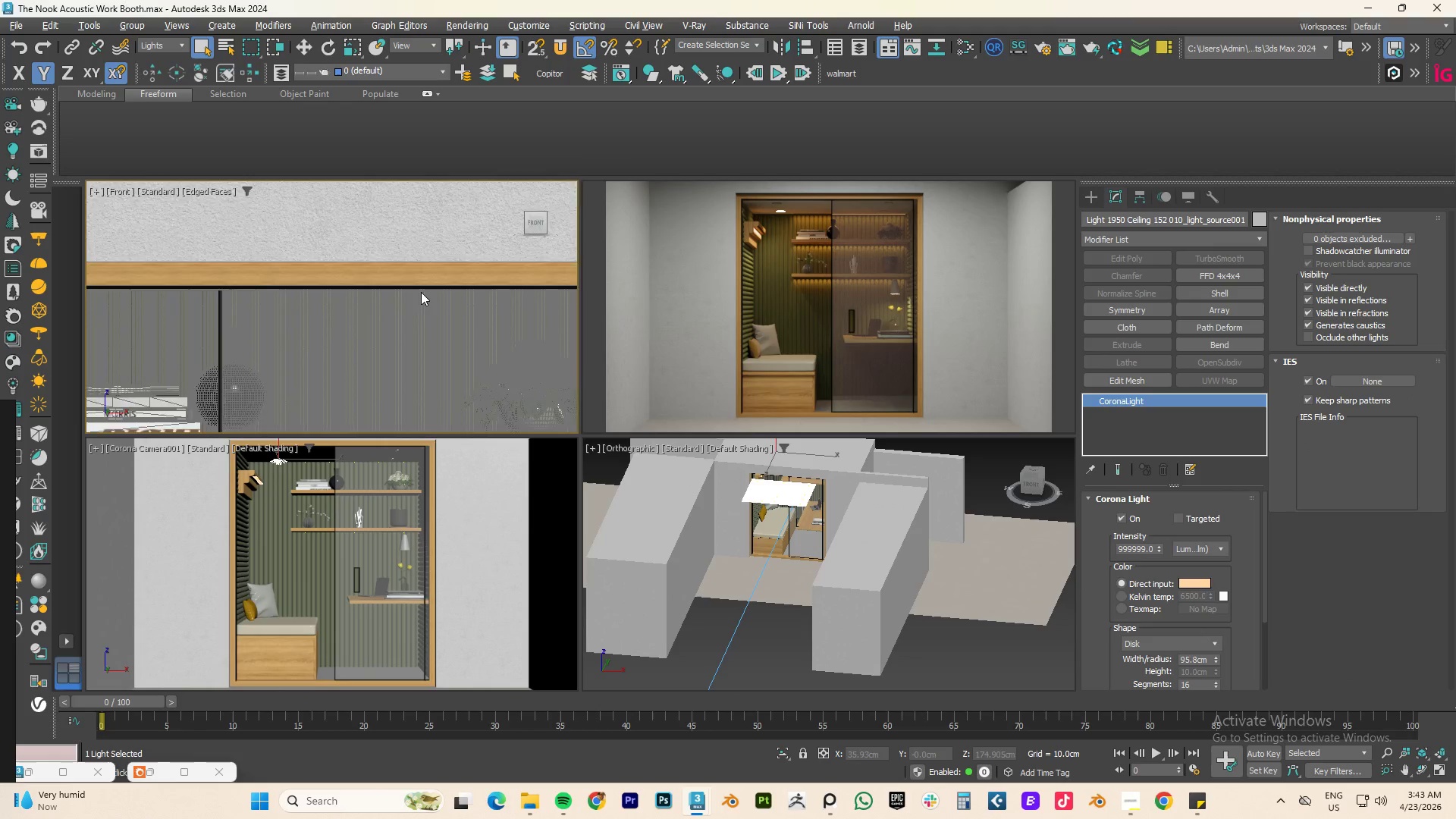 
scroll: coordinate [435, 303], scroll_direction: none, amount: 0.0
 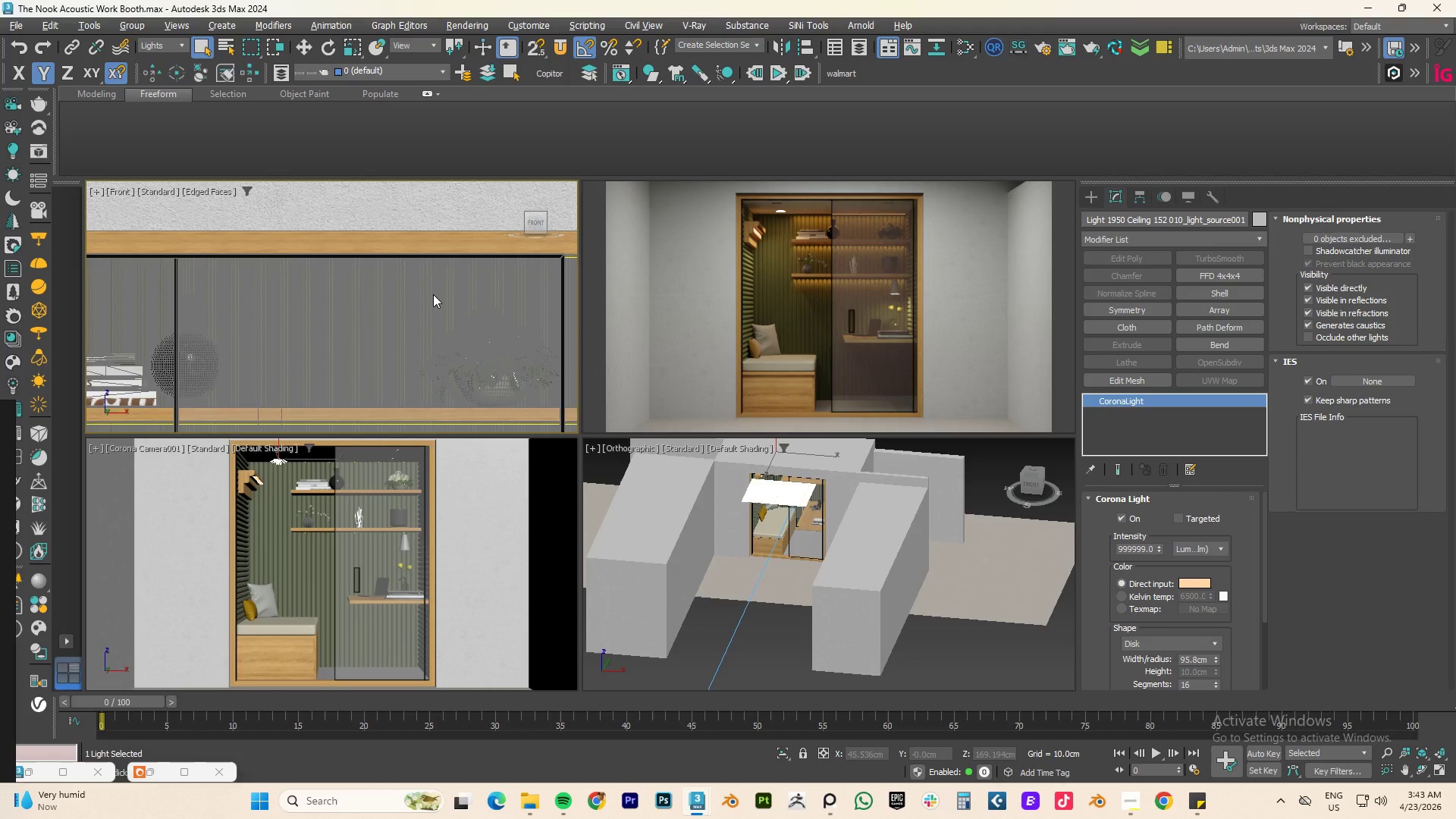 
hold_key(key=AltLeft, duration=0.84)
 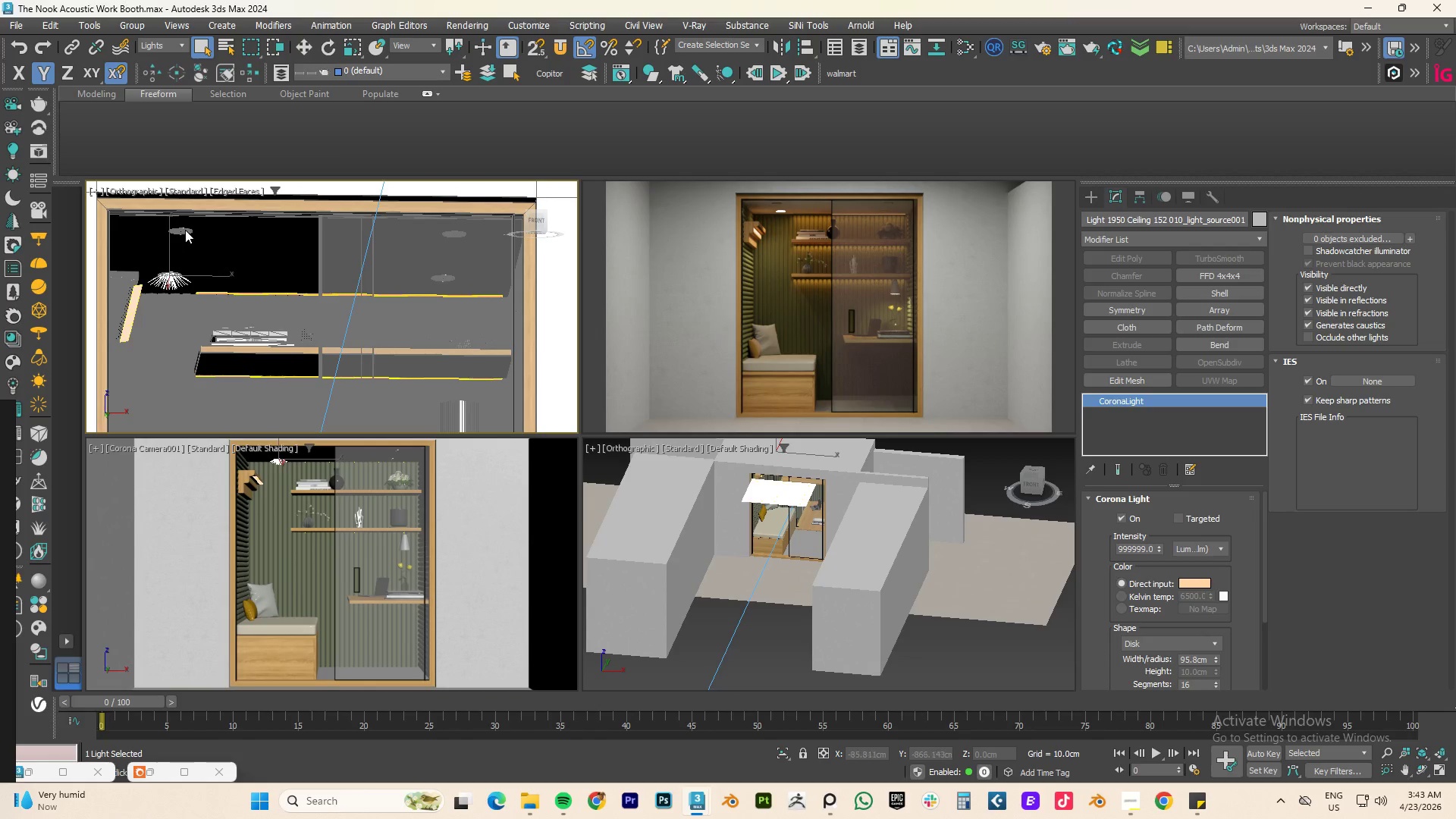 
scroll: coordinate [433, 294], scroll_direction: down, amount: 2.0
 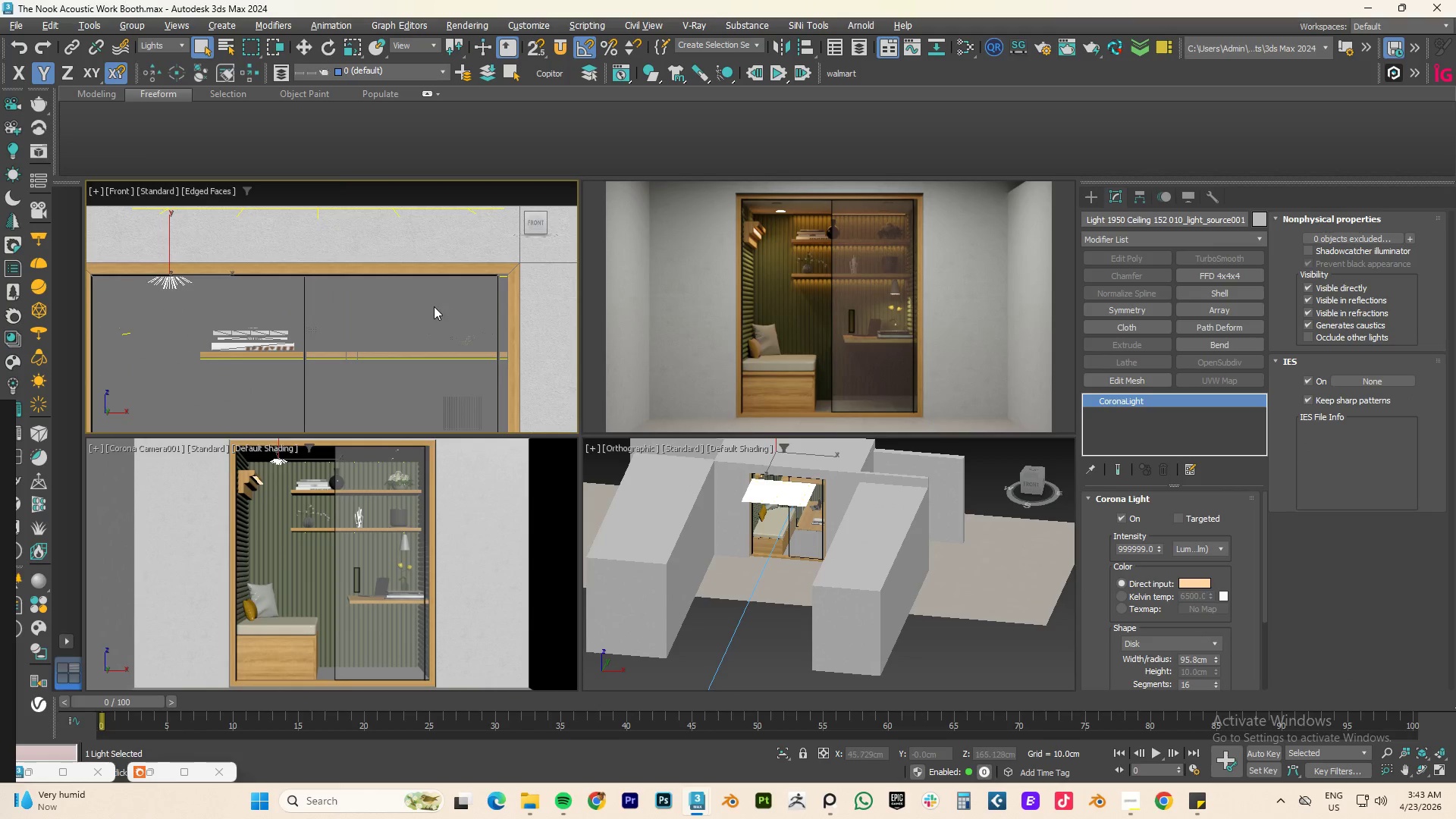 
left_click([179, 230])
 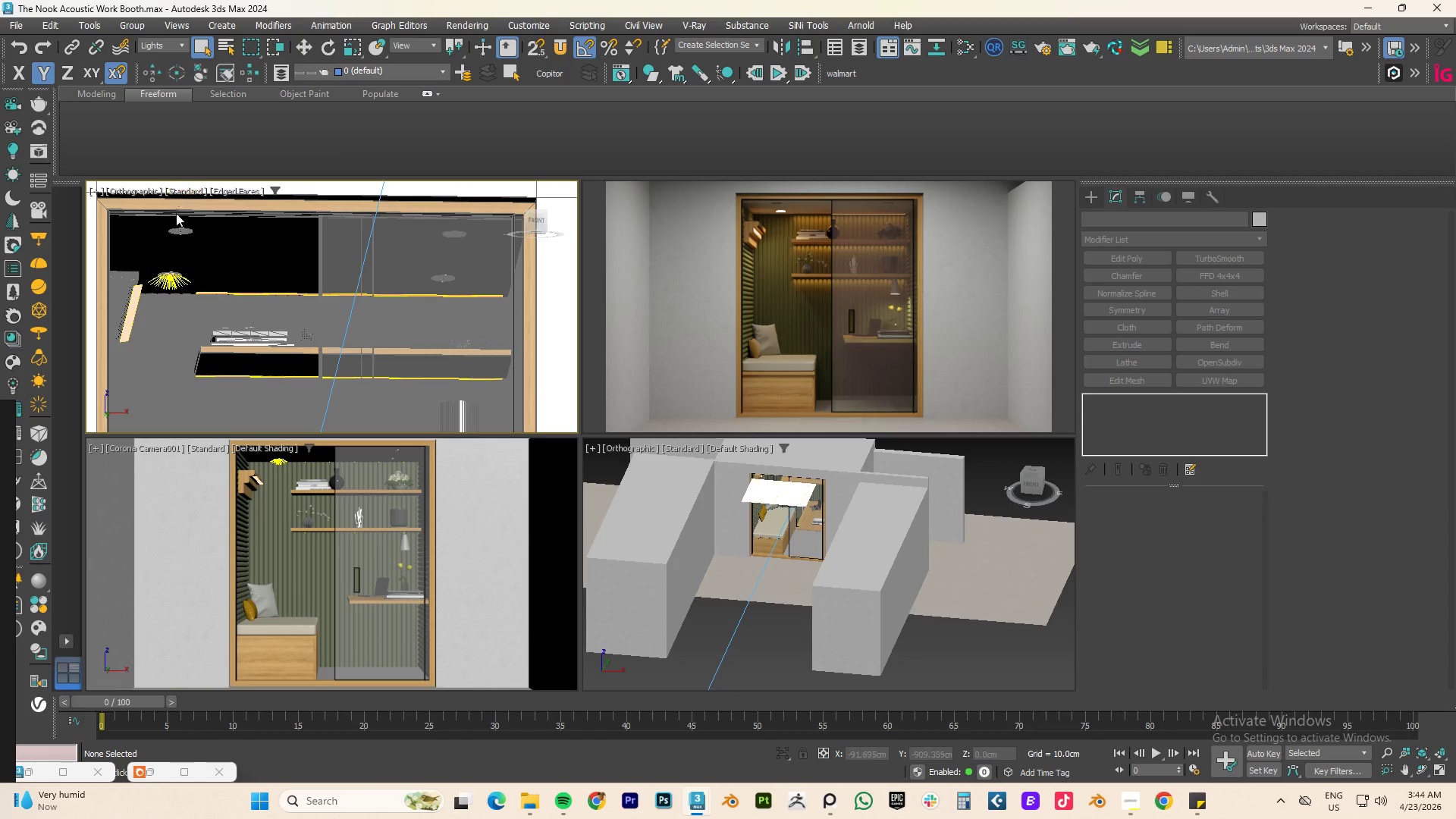 
left_click([219, 262])
 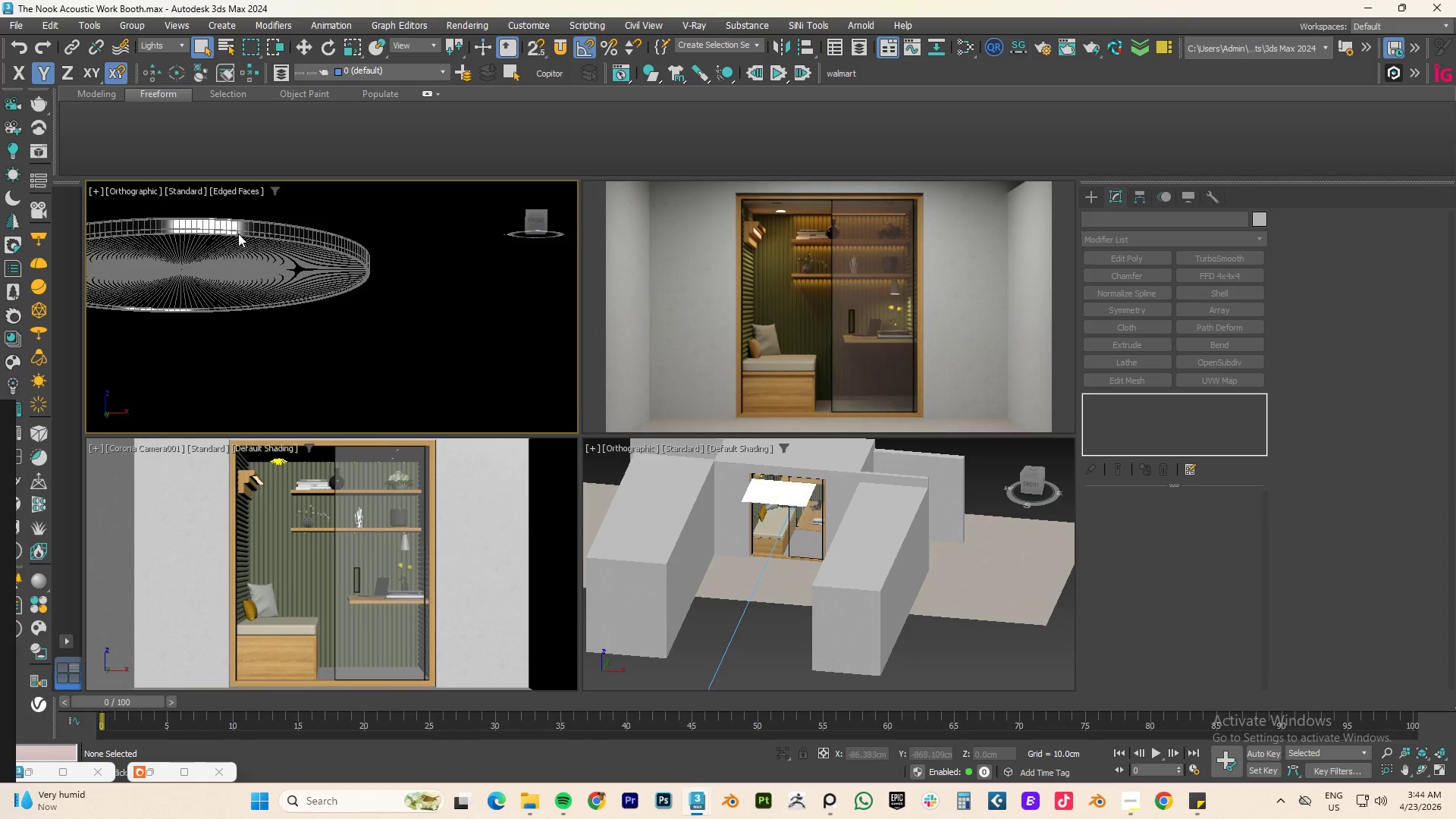 
scroll: coordinate [202, 253], scroll_direction: up, amount: 8.0
 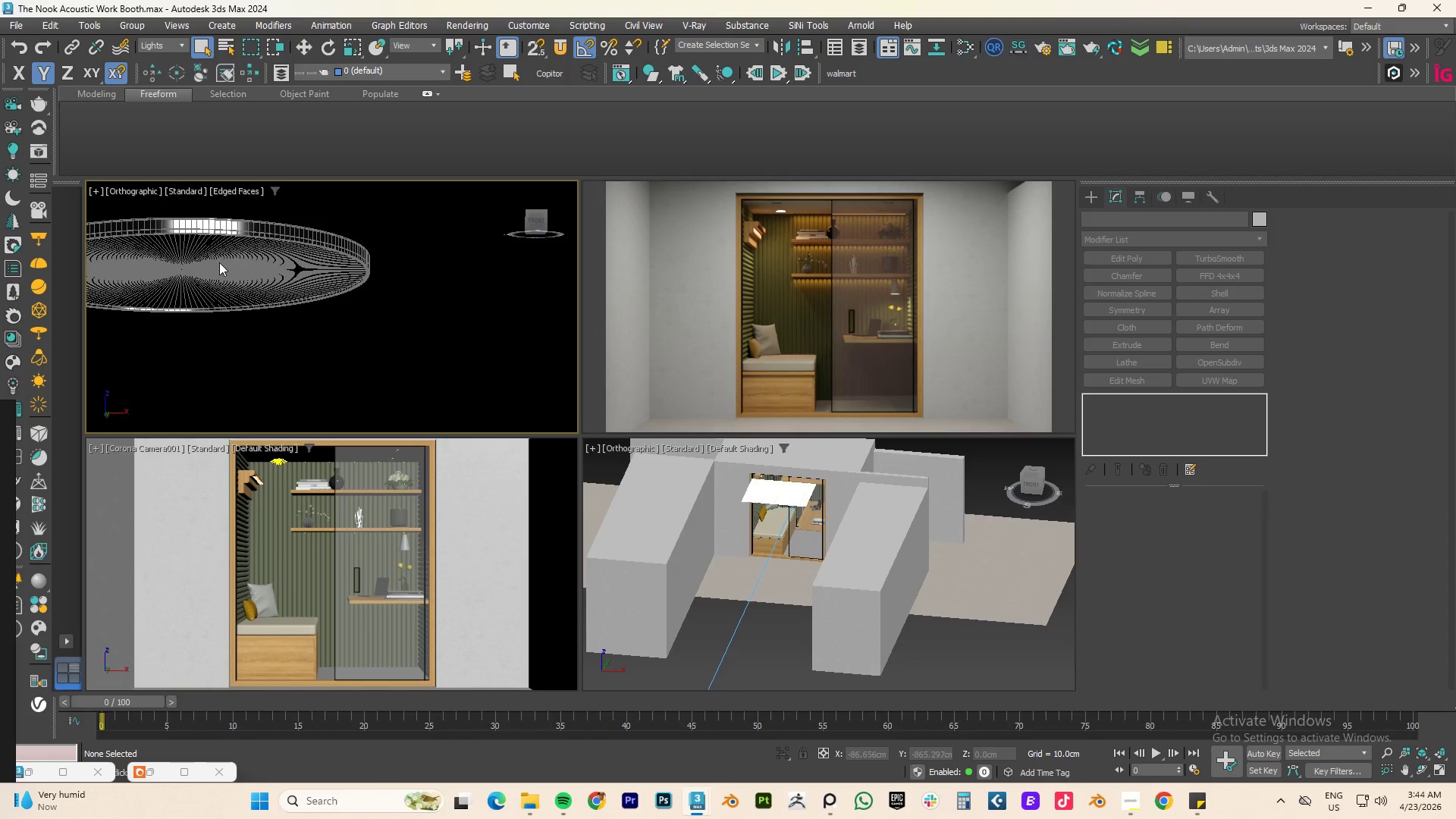 
left_click([237, 228])
 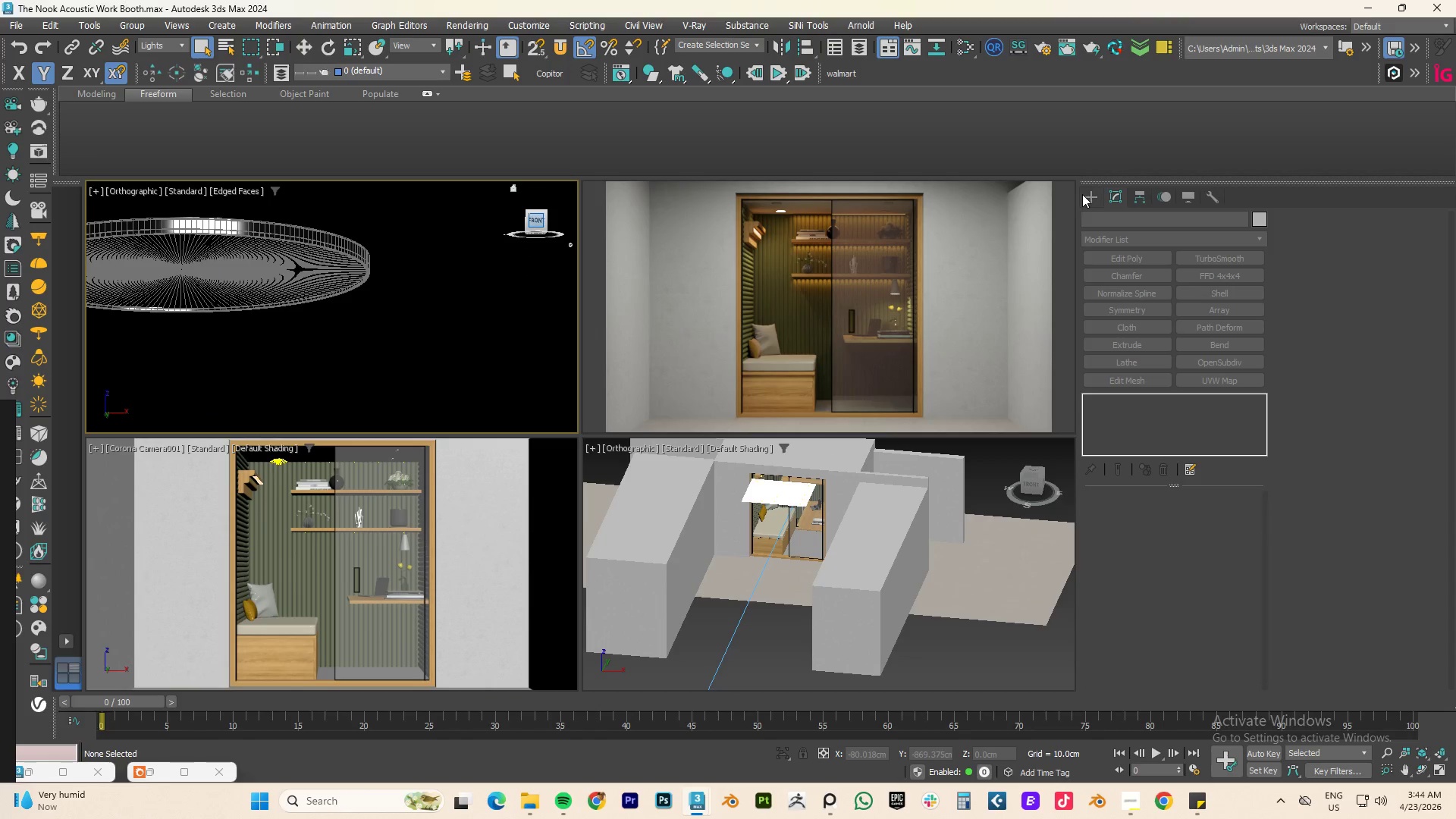 
scroll: coordinate [353, 329], scroll_direction: down, amount: 8.0
 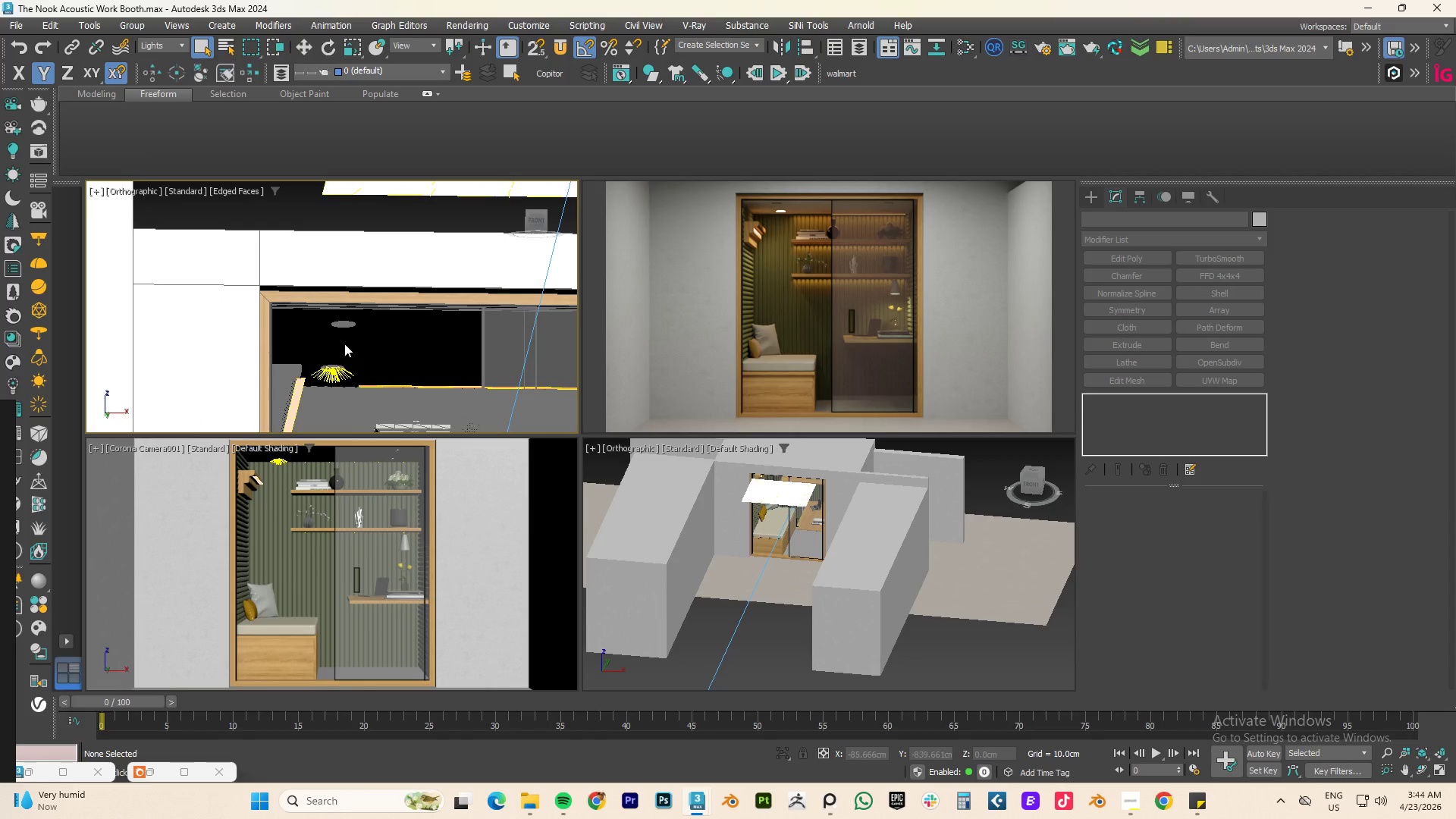 
scroll: coordinate [344, 370], scroll_direction: up, amount: 4.0
 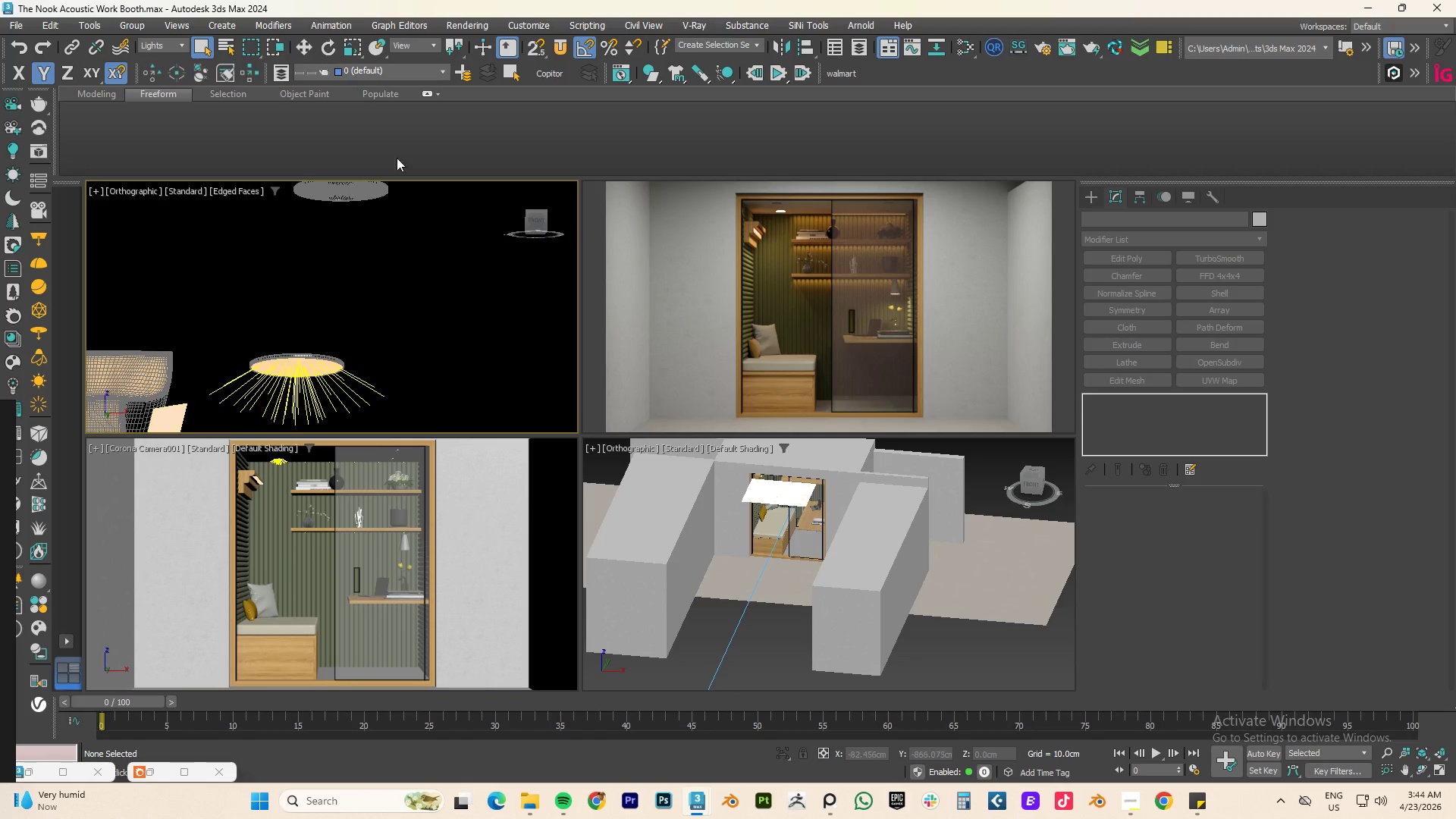 
left_click([158, 46])
 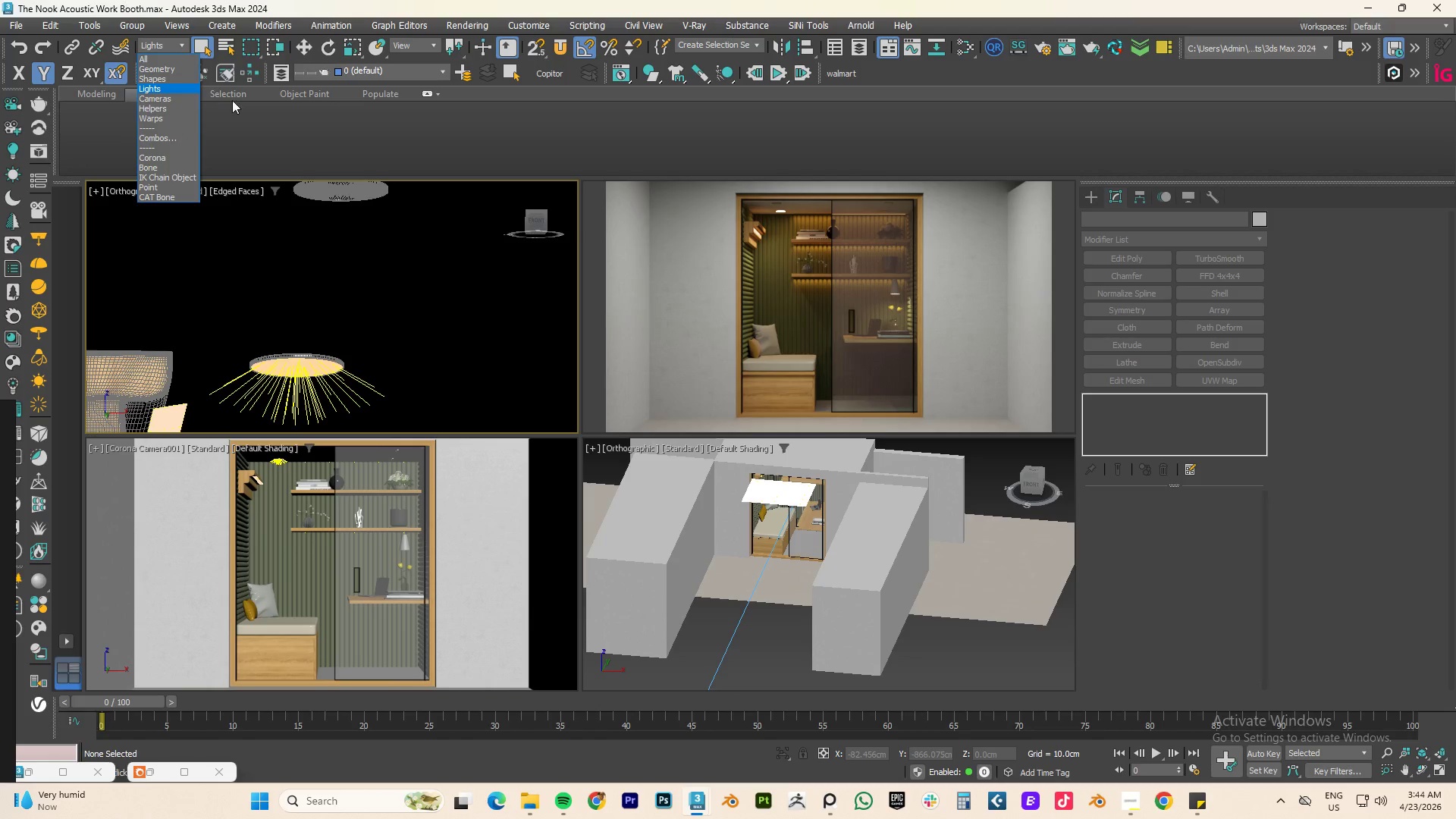 
left_click([161, 67])
 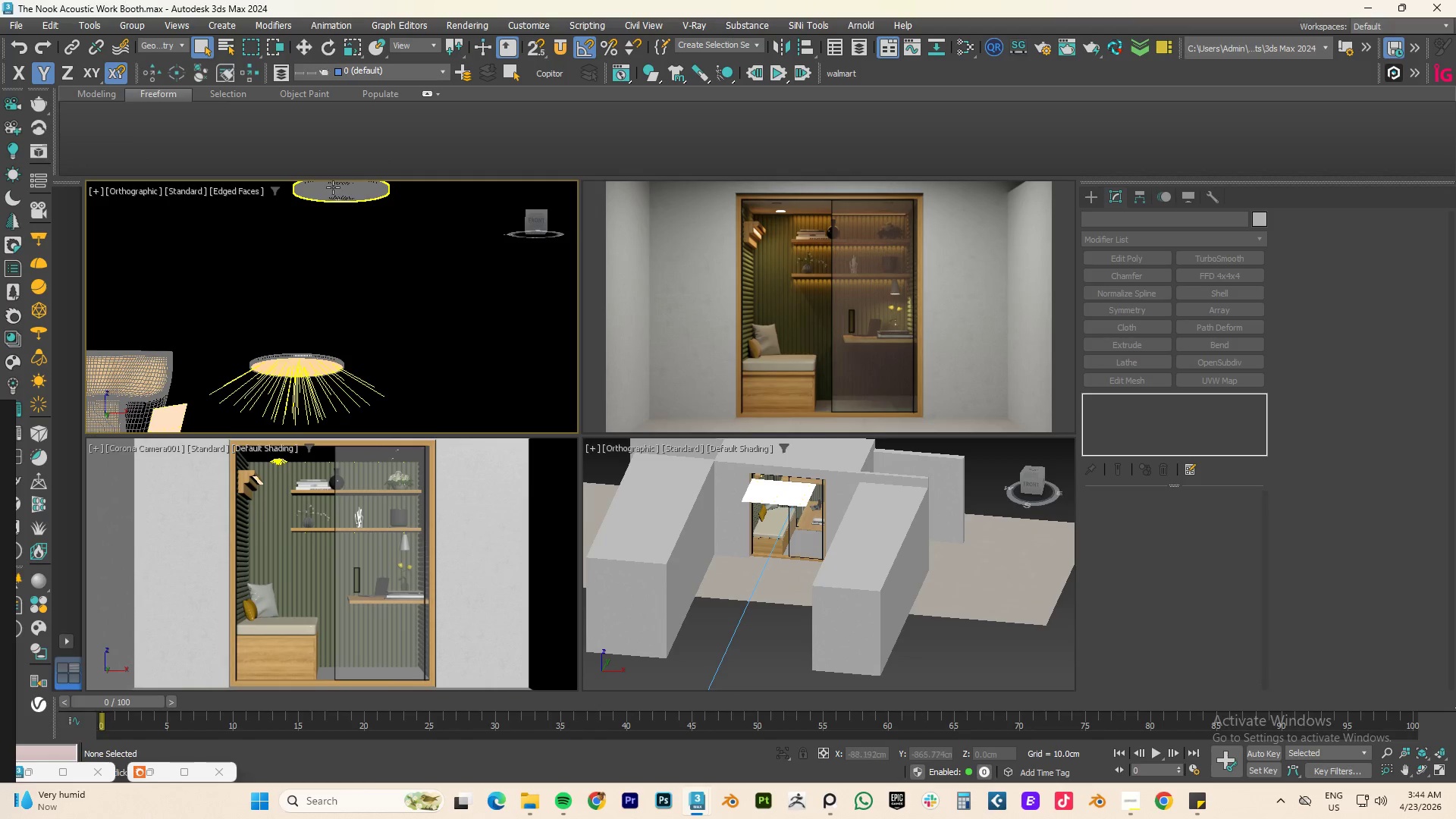 
left_click([333, 187])
 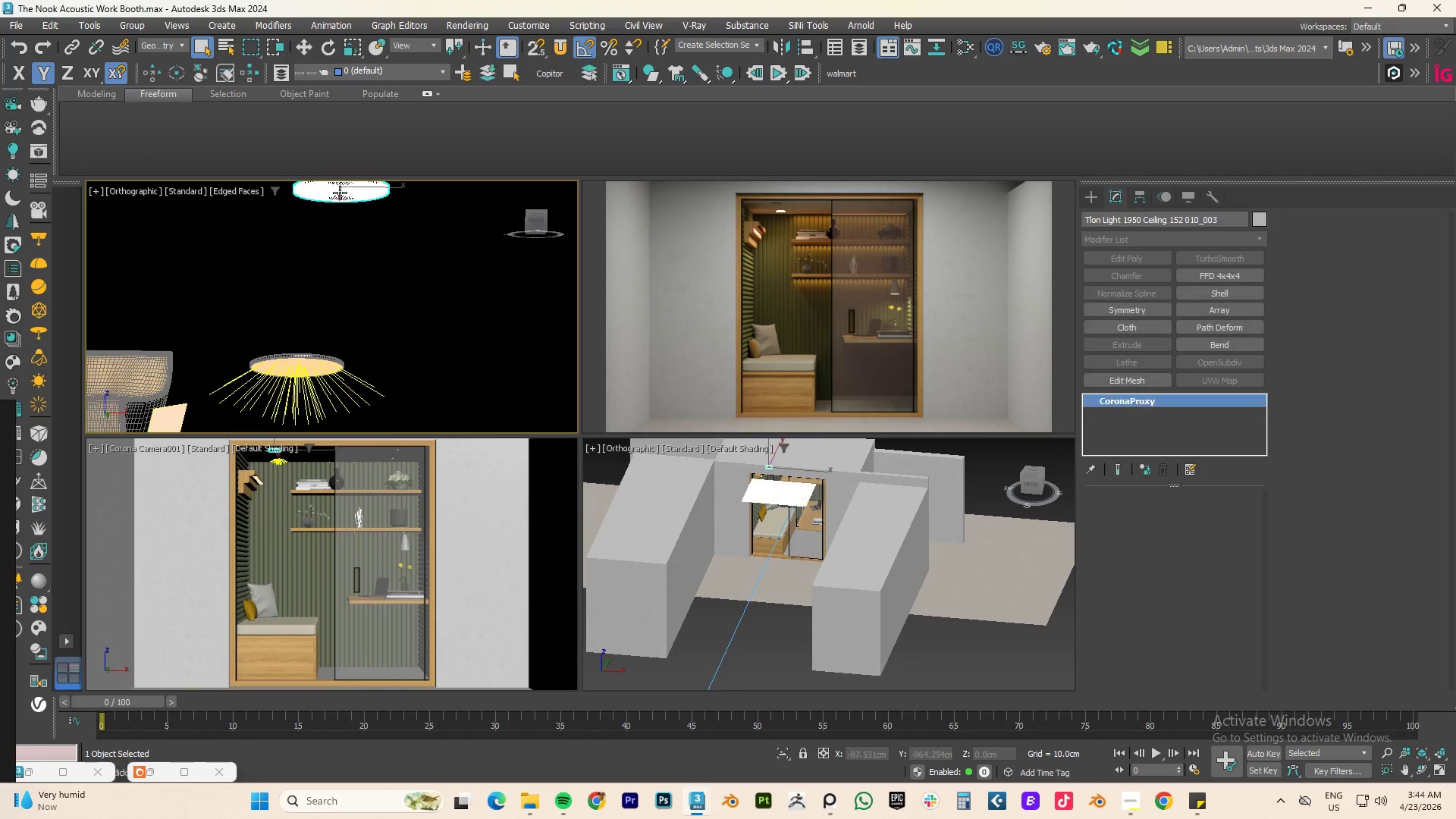 
scroll: coordinate [335, 210], scroll_direction: down, amount: 3.0
 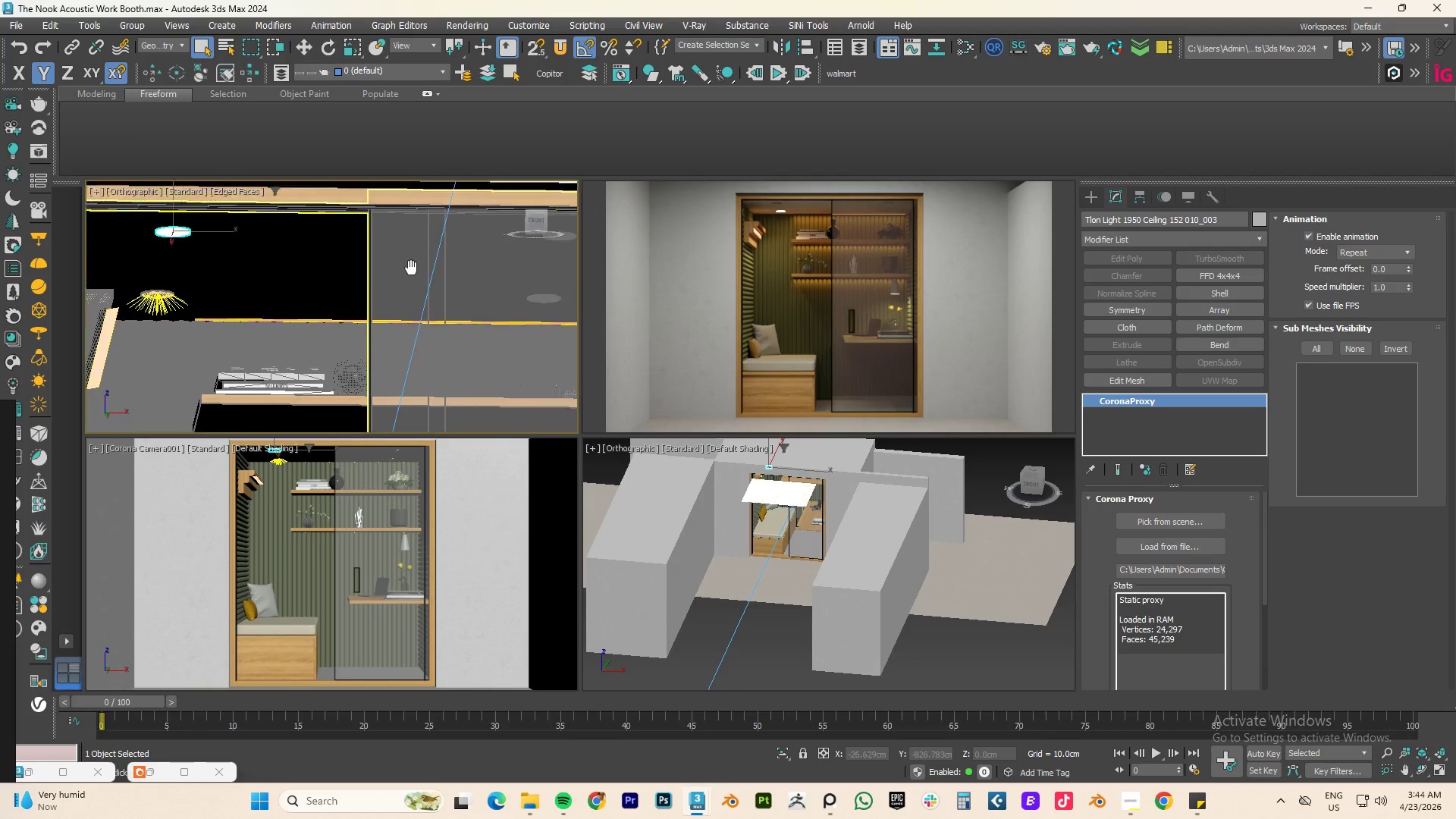 
hold_key(key=AltLeft, duration=1.97)
 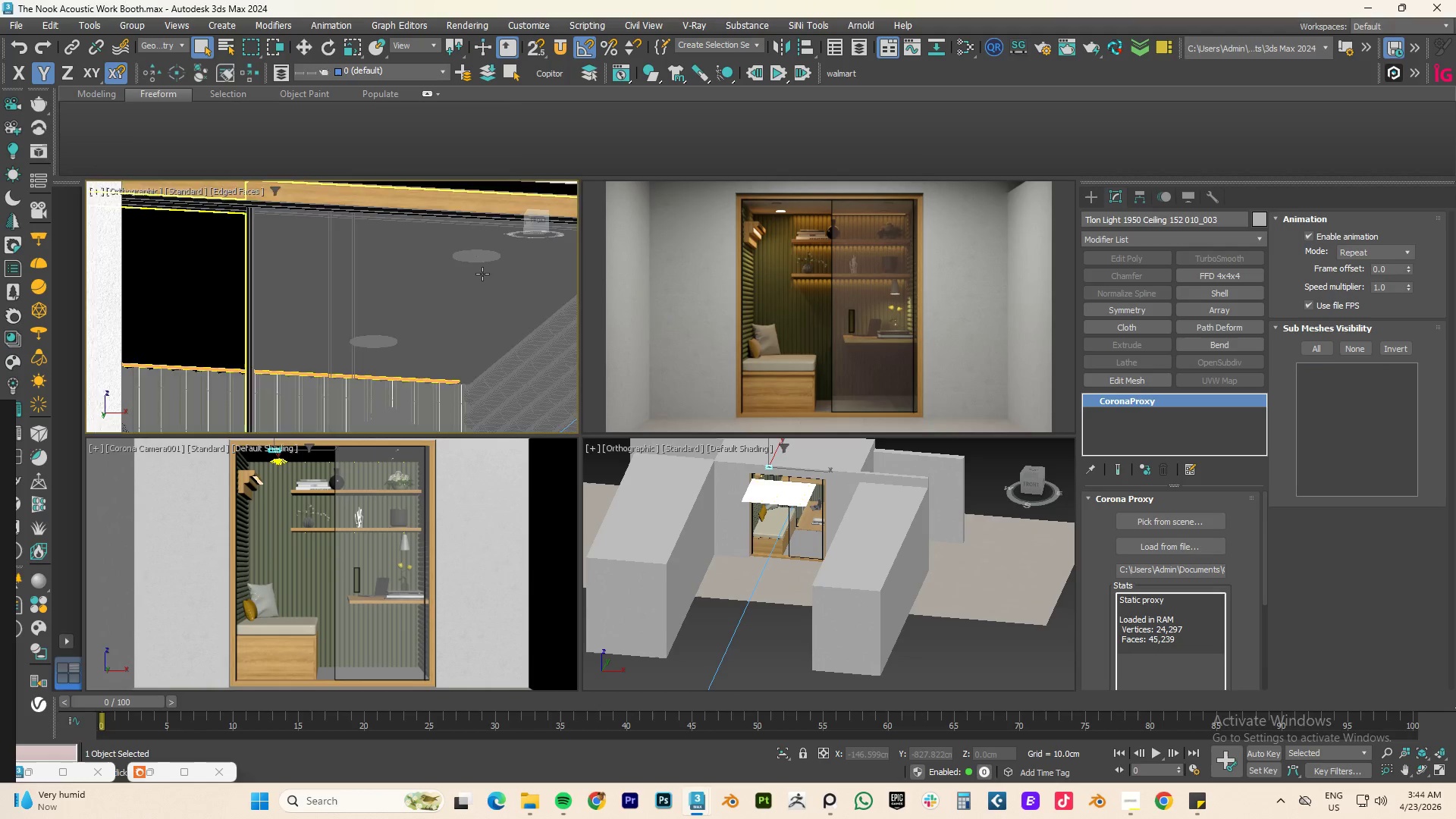 
scroll: coordinate [485, 249], scroll_direction: up, amount: 7.0
 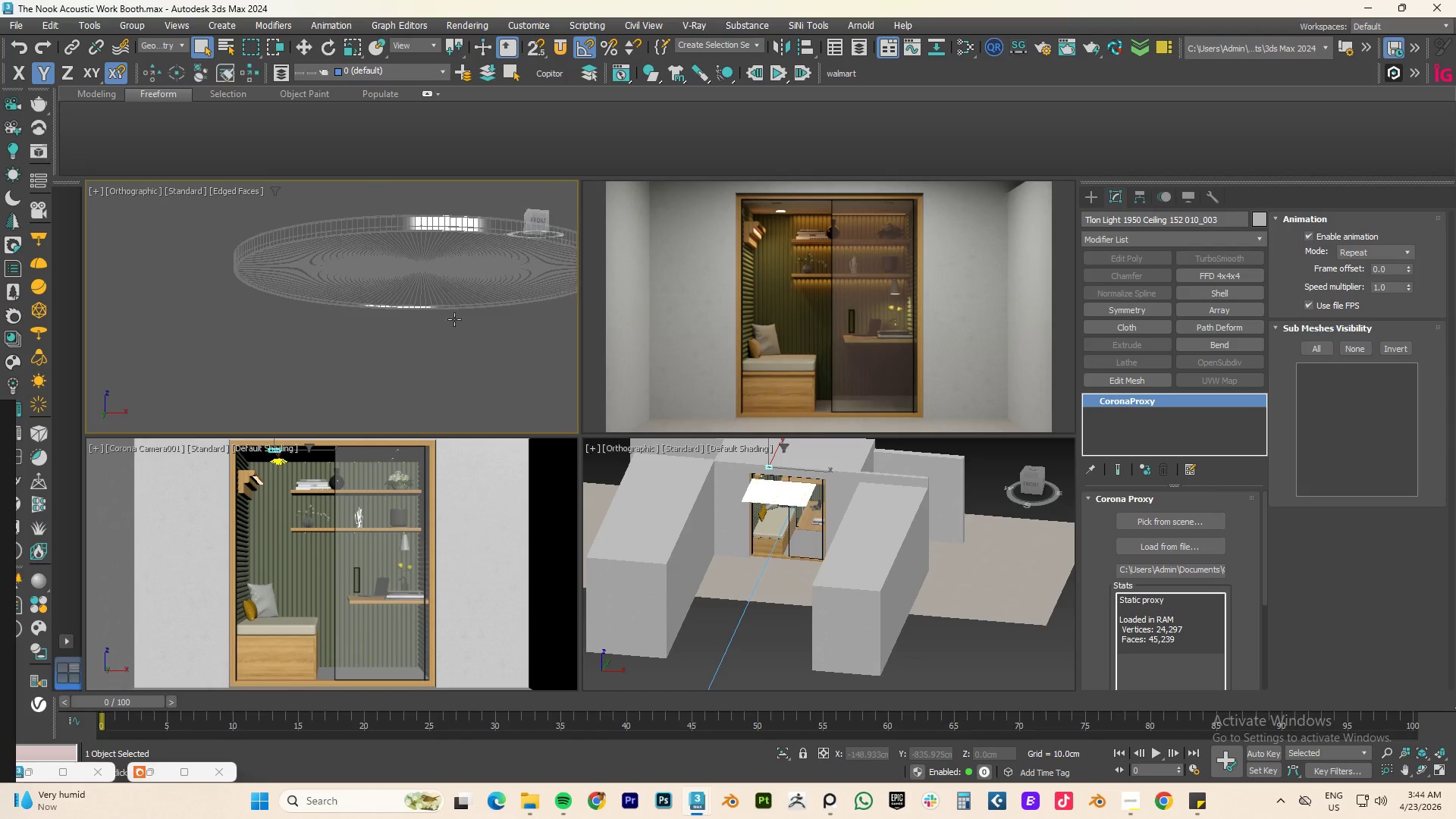 
key(F3)
 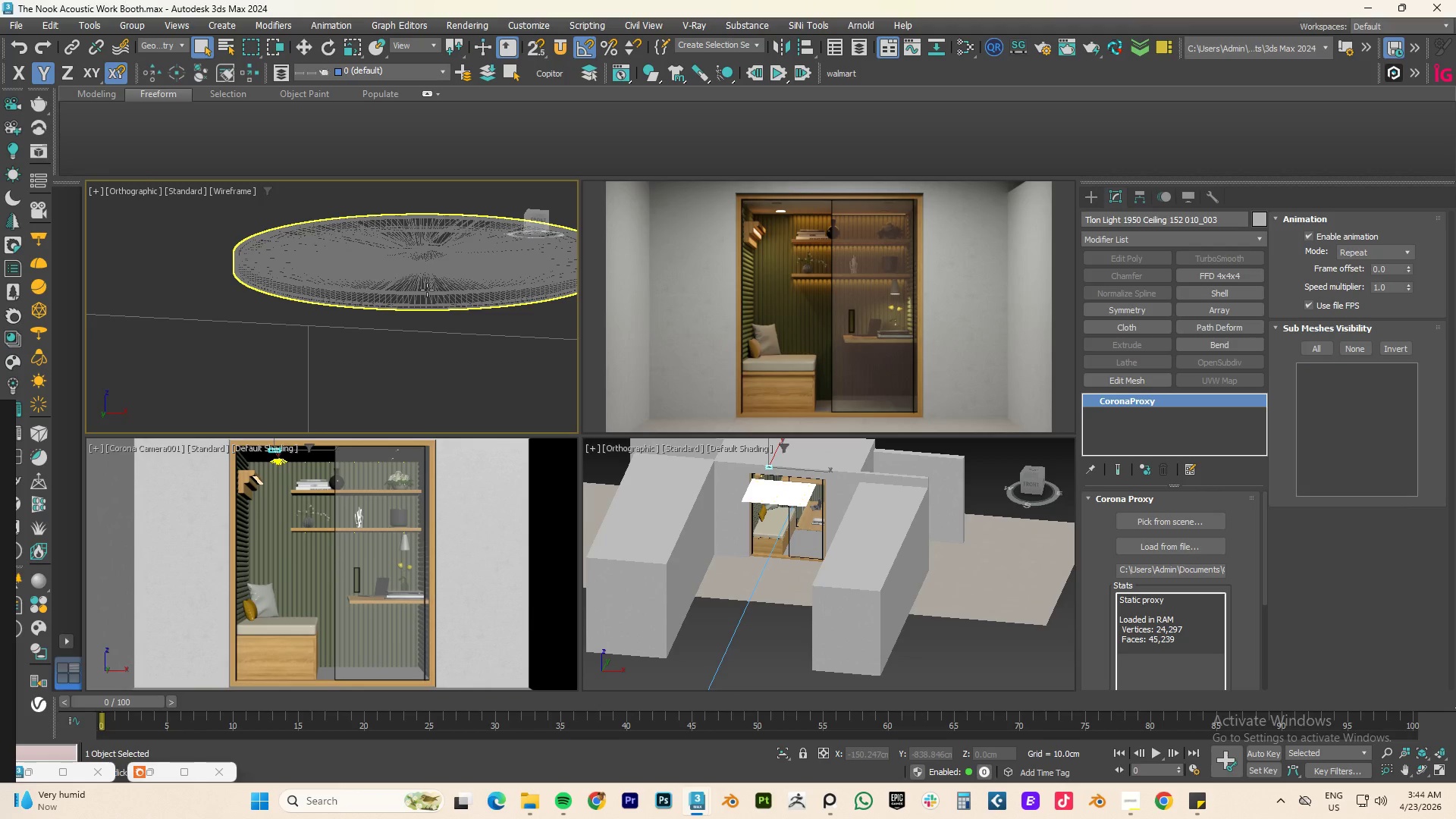 
hold_key(key=ControlLeft, duration=0.58)
left_click([427, 290])
 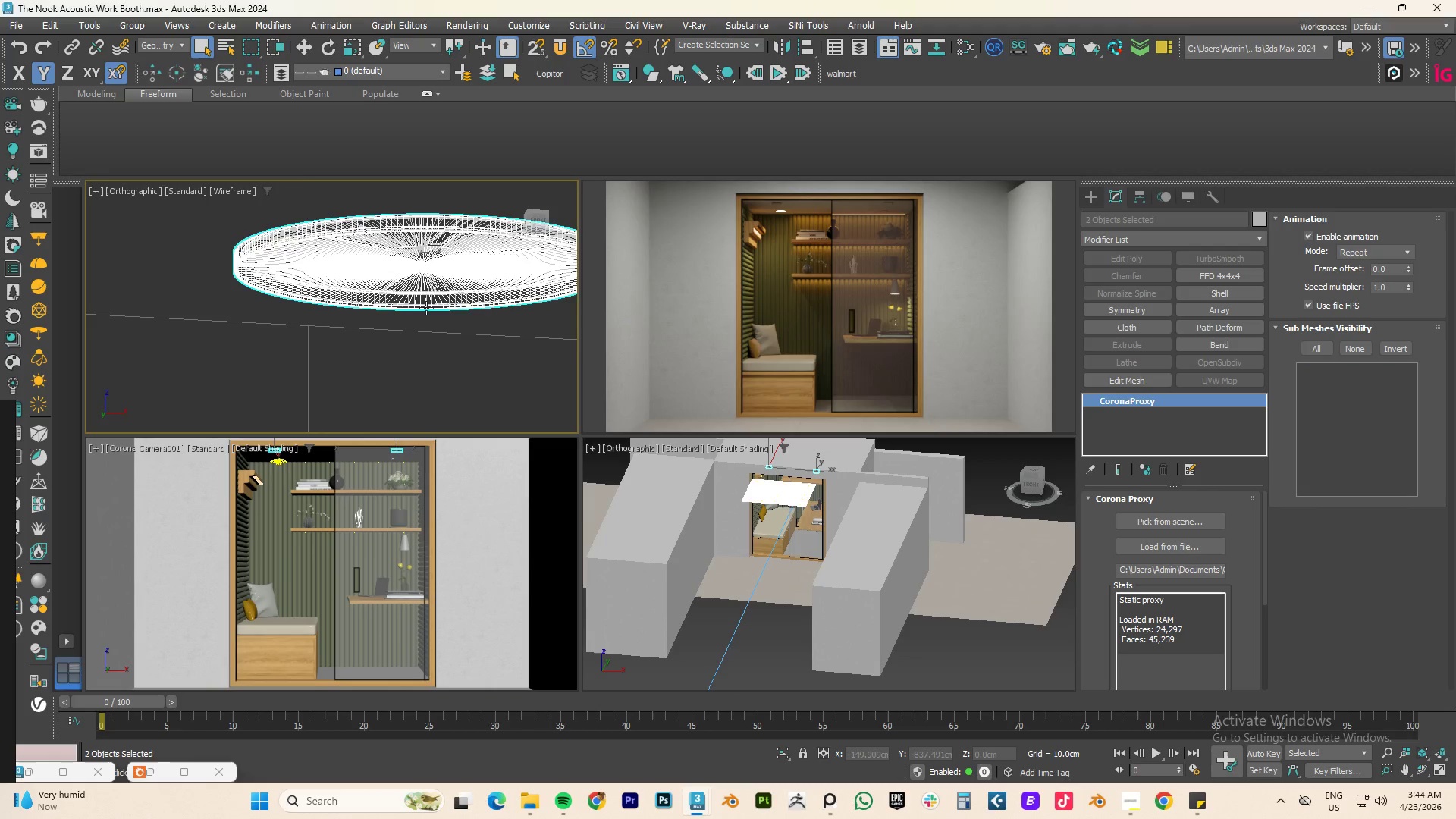 
scroll: coordinate [343, 388], scroll_direction: down, amount: 6.0
 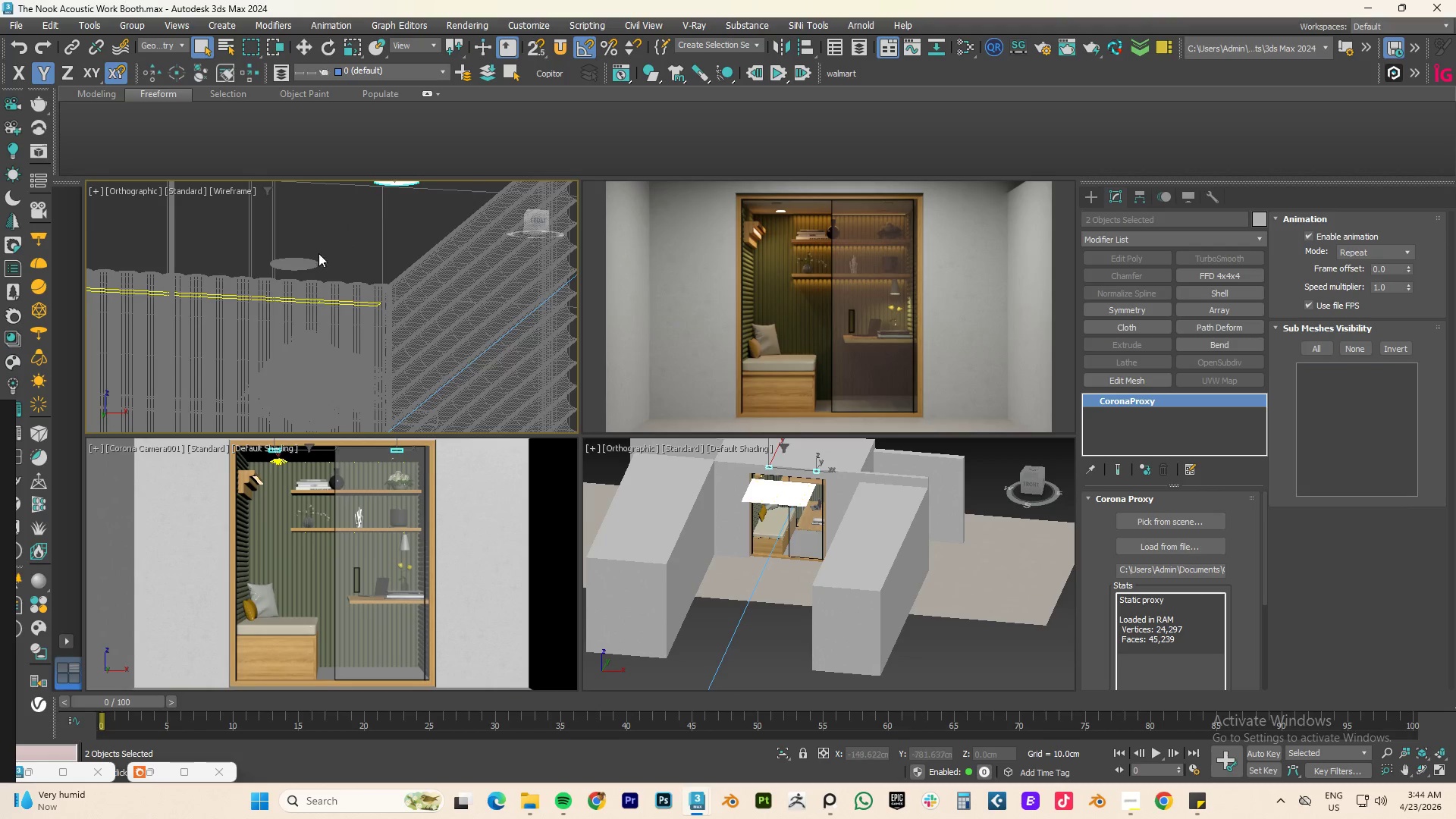 
hold_key(key=ControlLeft, duration=0.73)
left_click([297, 279])
 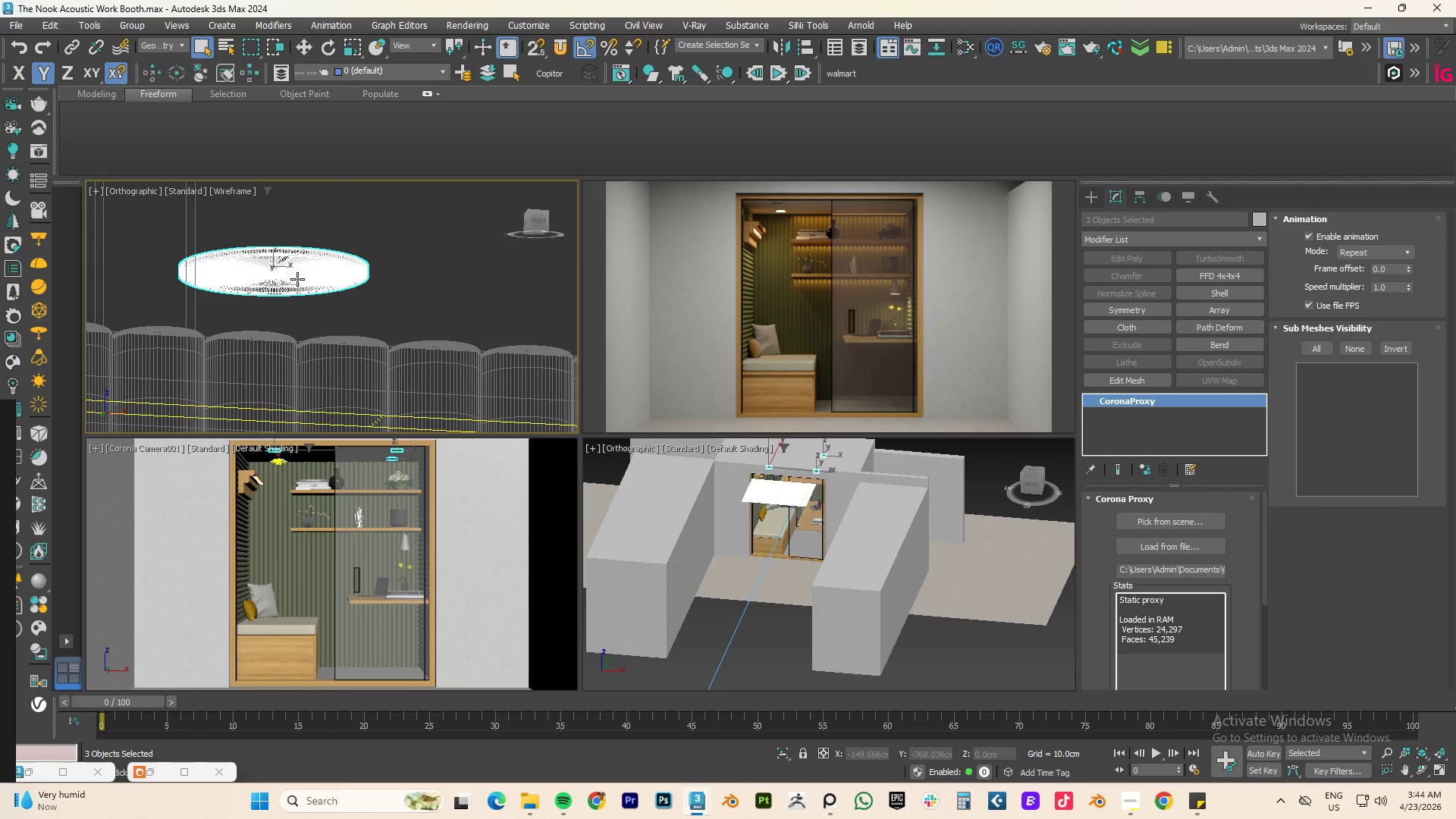 
scroll: coordinate [299, 267], scroll_direction: up, amount: 4.0
 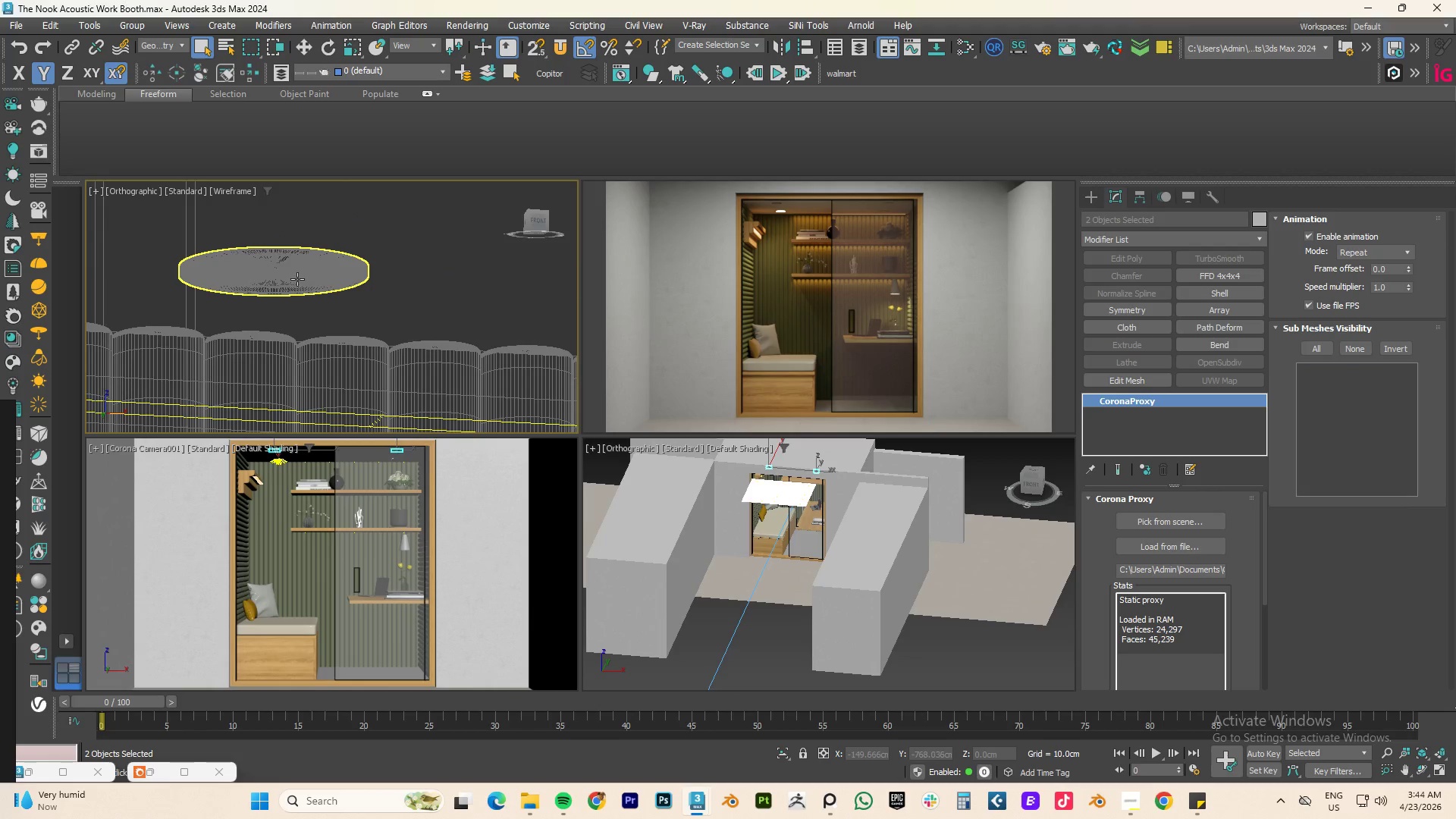 
key(Delete)
 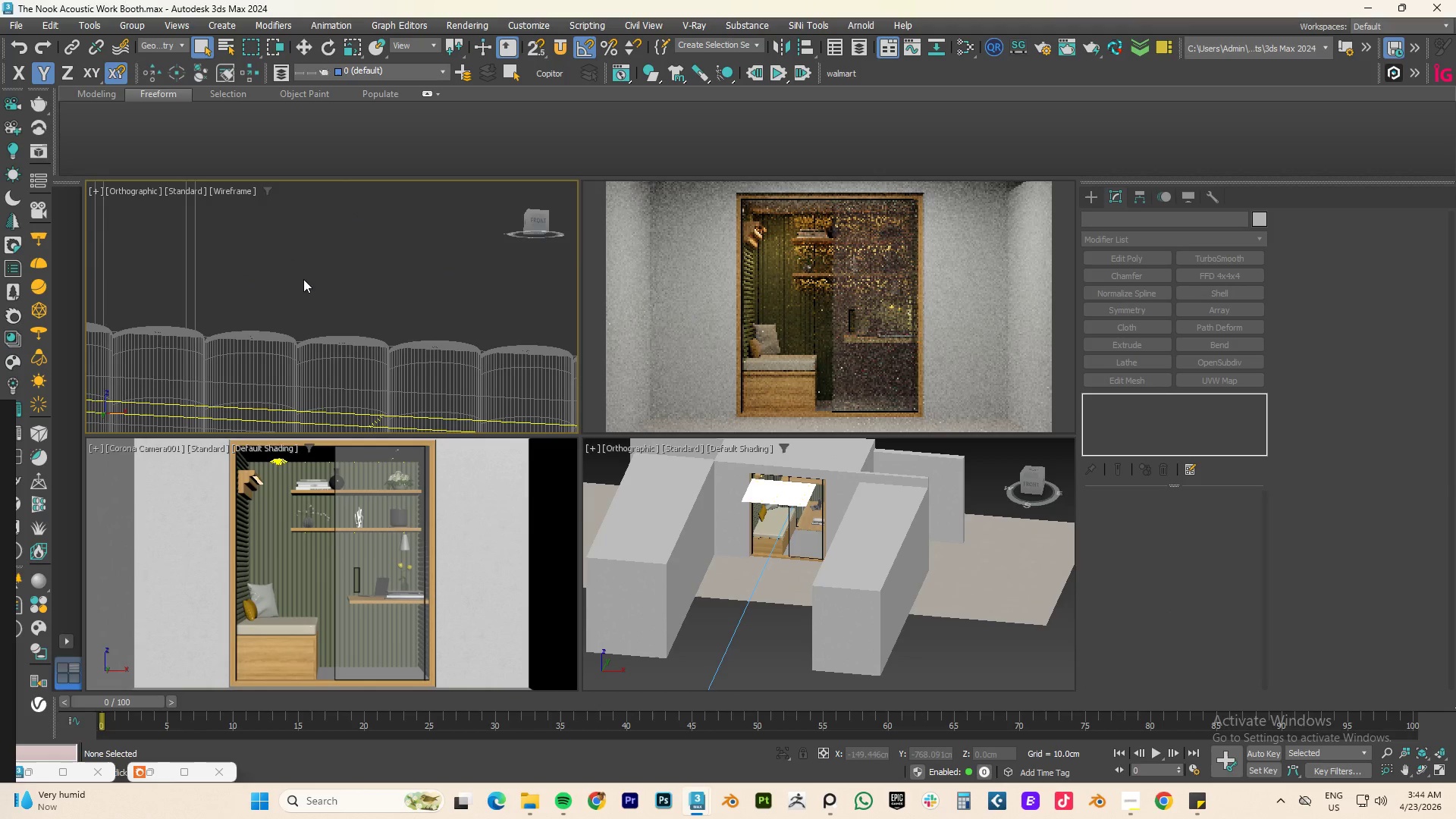 
key(Control+Z)
 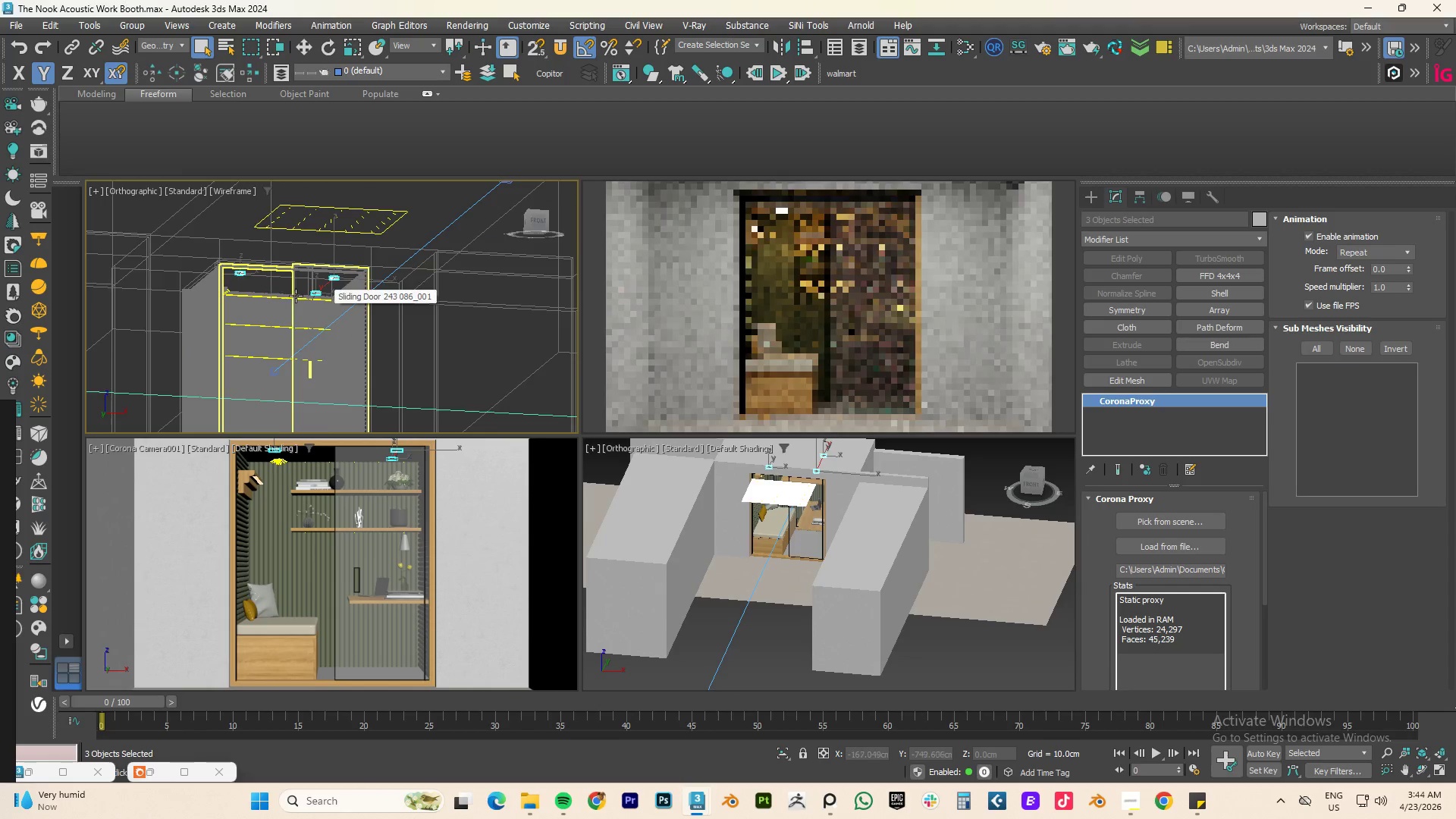 
scroll: coordinate [323, 299], scroll_direction: down, amount: 9.0
 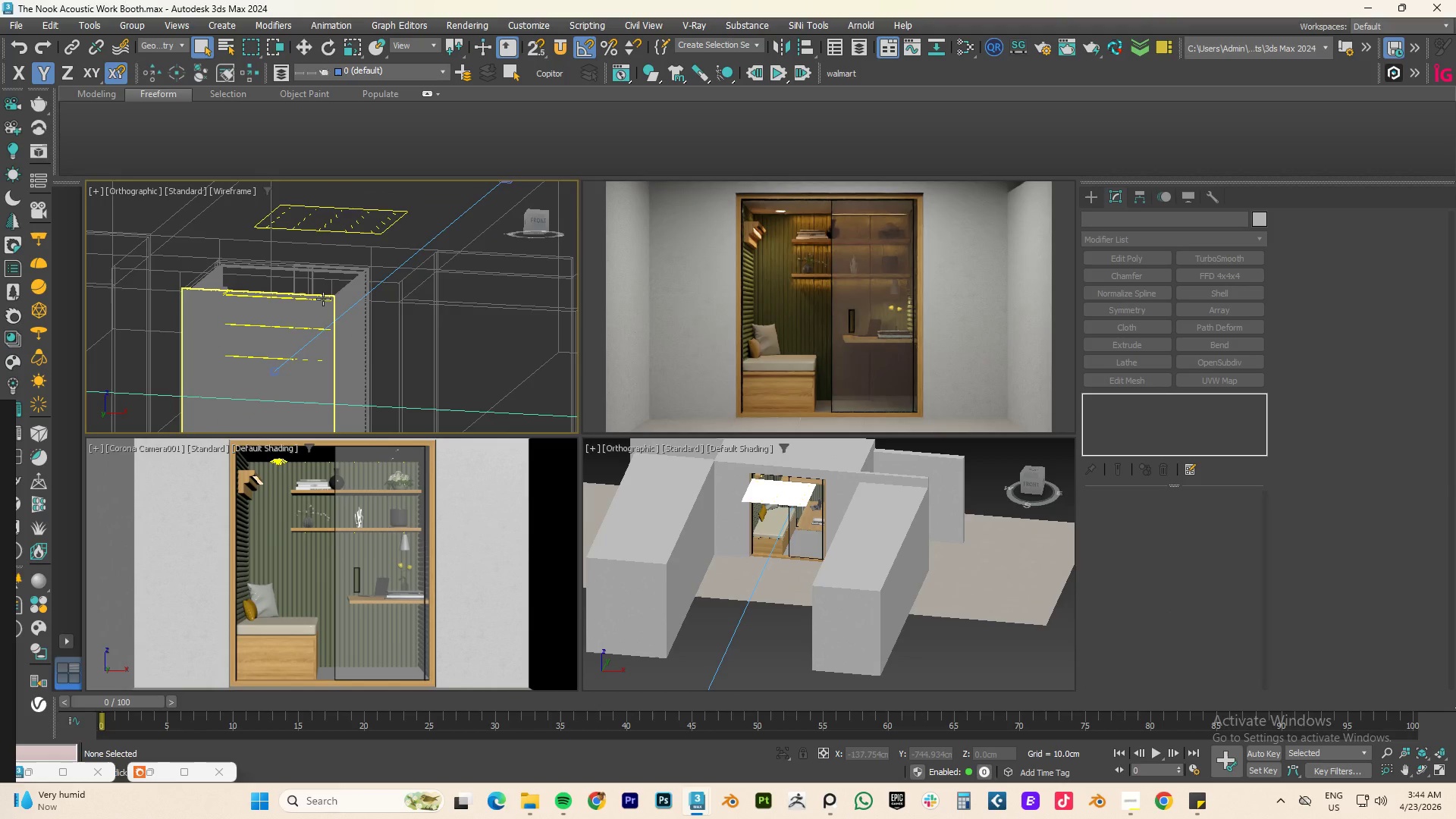 
scroll: coordinate [256, 296], scroll_direction: up, amount: 3.0
 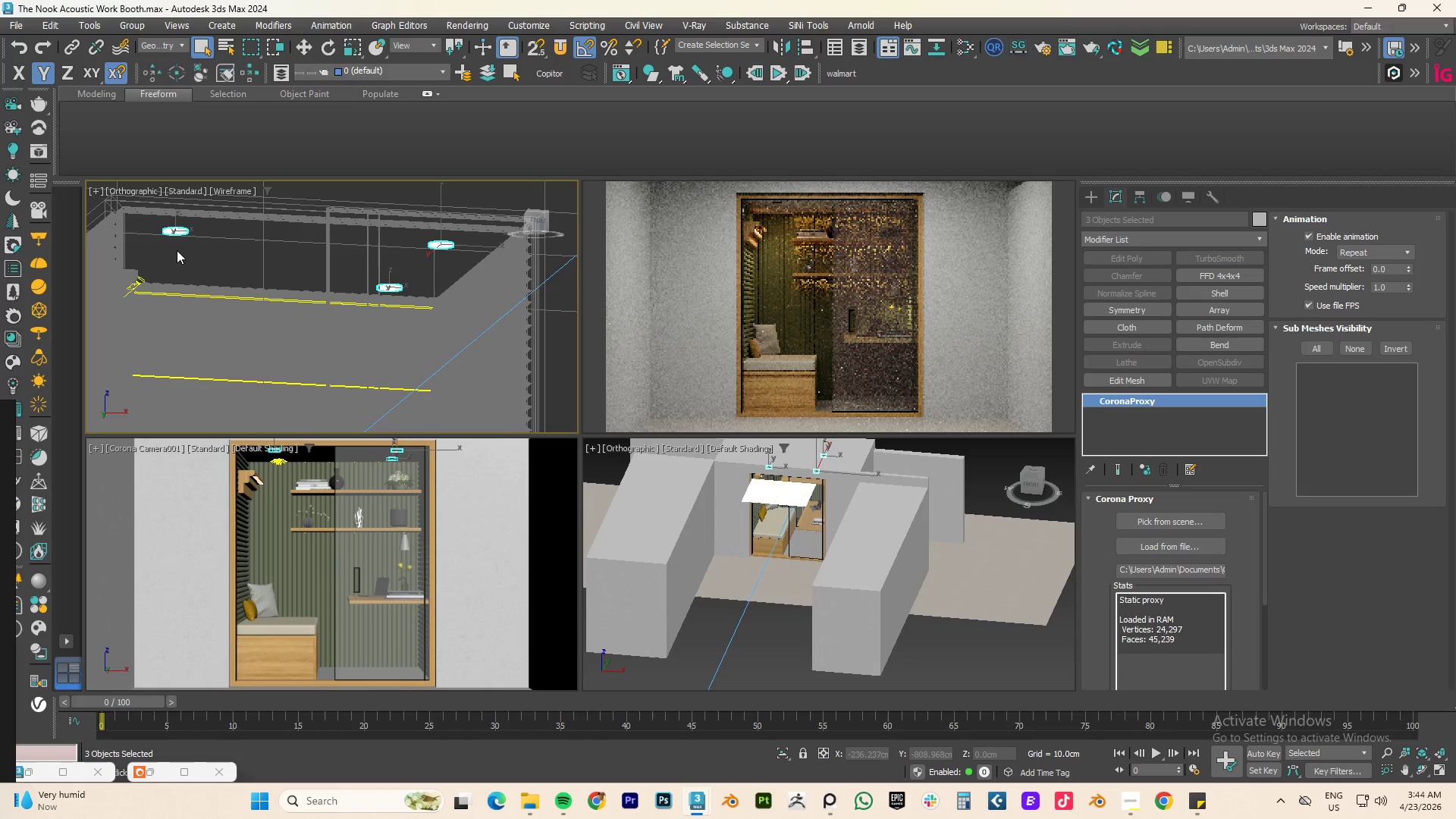 
hold_key(key=AltLeft, duration=0.69)
left_click([173, 230])
 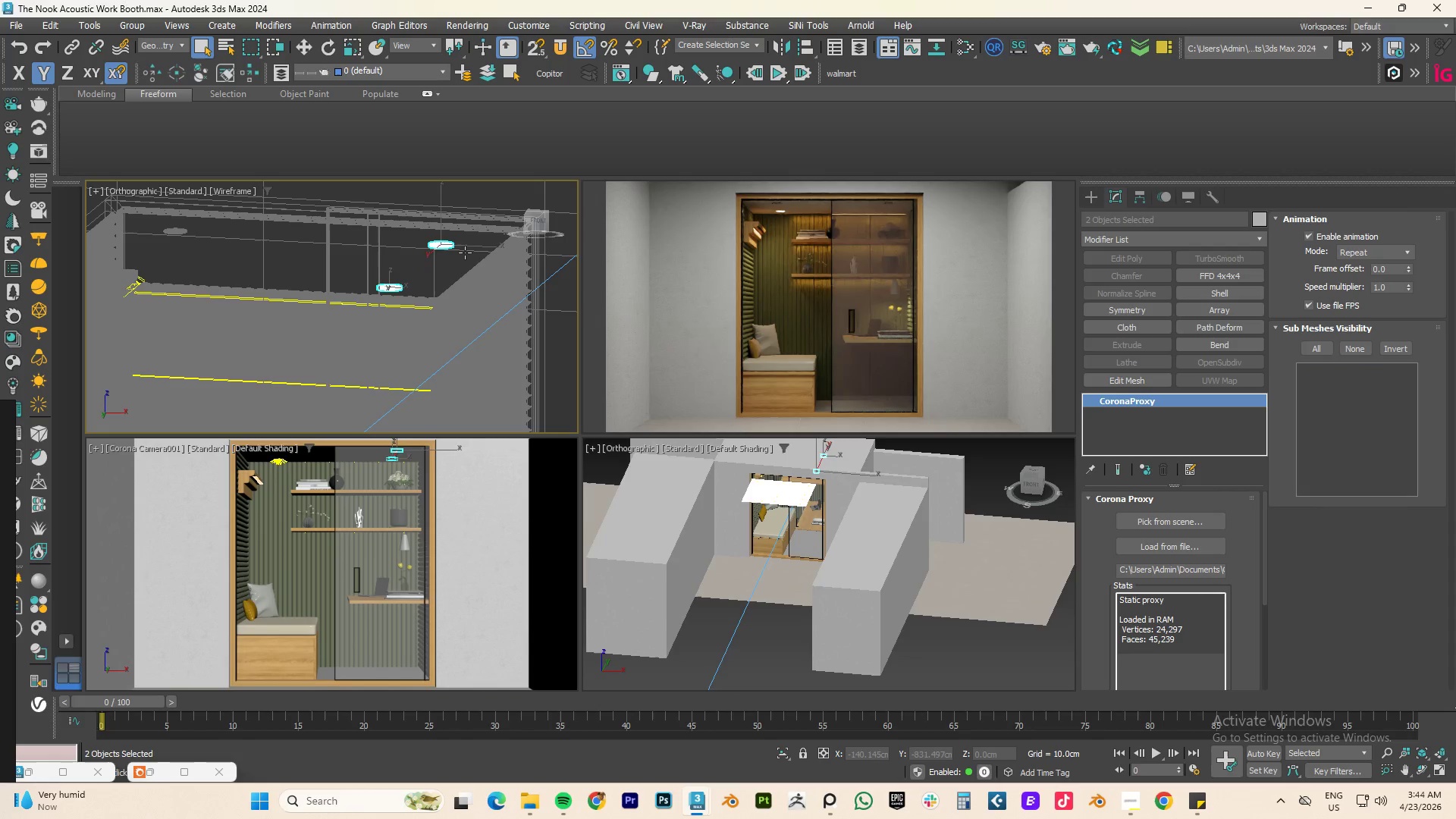 
key(Delete)
 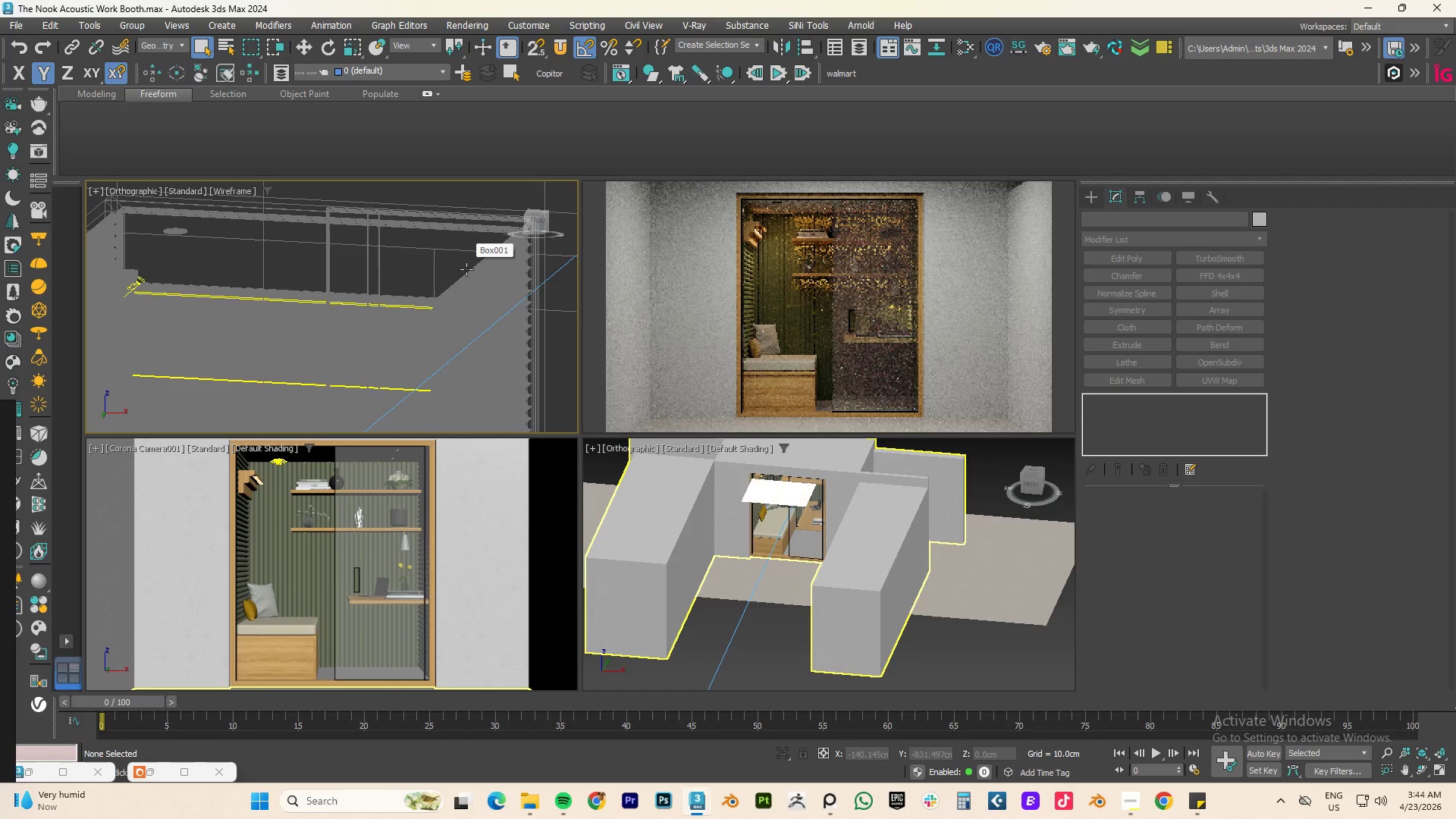 
hold_key(key=AltLeft, duration=0.48)
 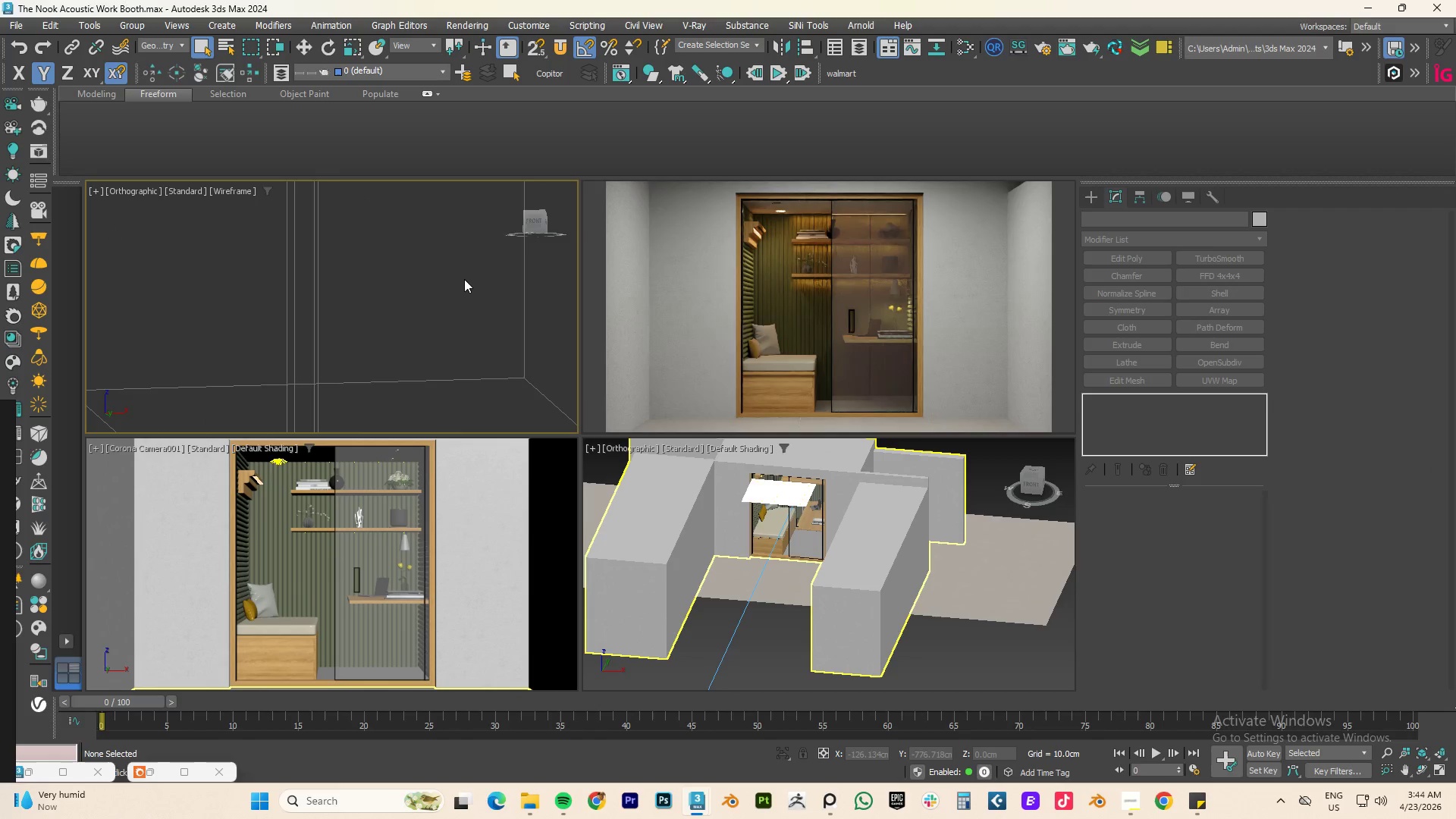 
type(tz)
 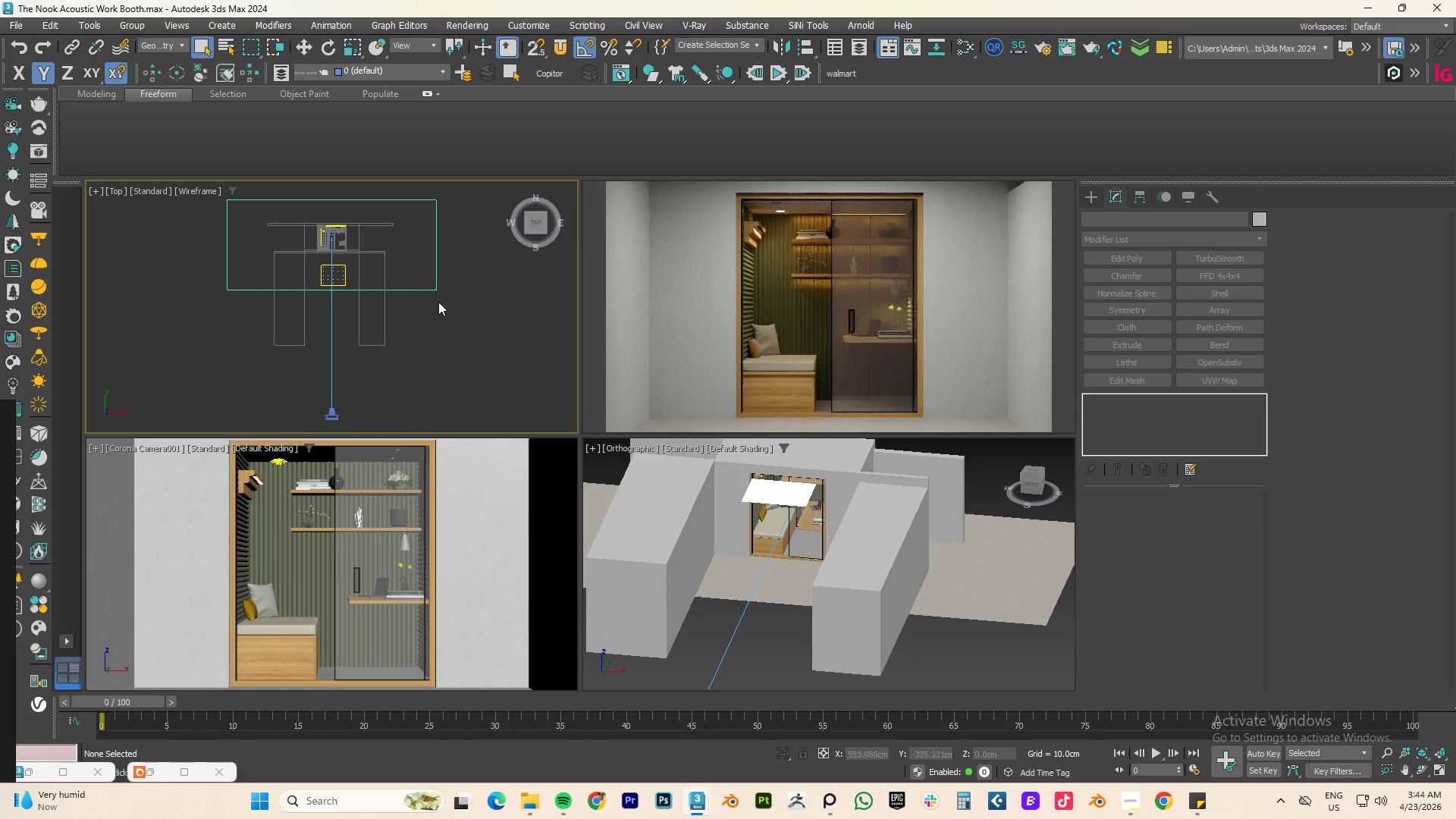 
scroll: coordinate [420, 290], scroll_direction: up, amount: 3.0
 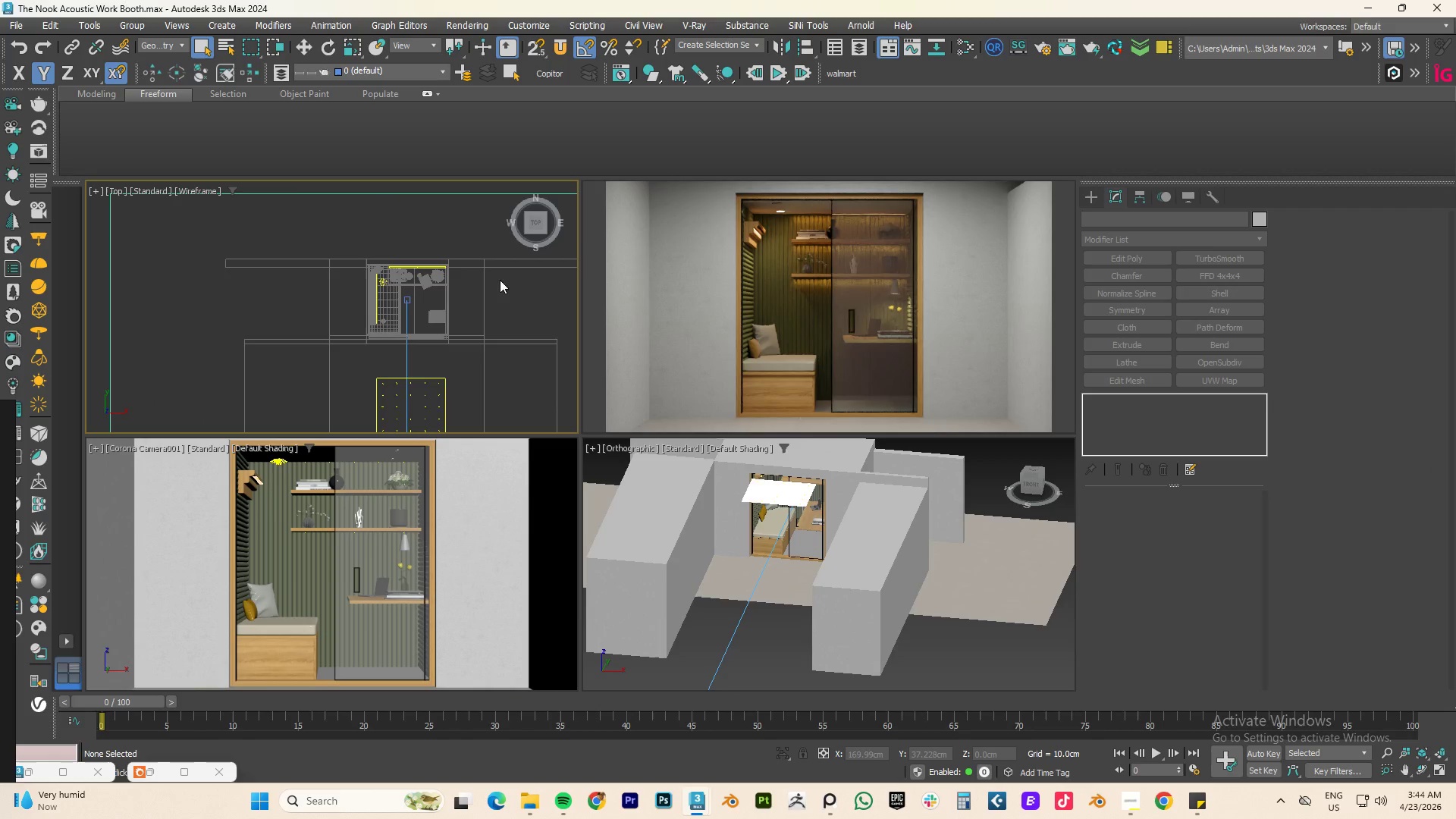 
hold_key(key=AltLeft, duration=1.03)
scroll: coordinate [413, 297], scroll_direction: up, amount: 7.0
 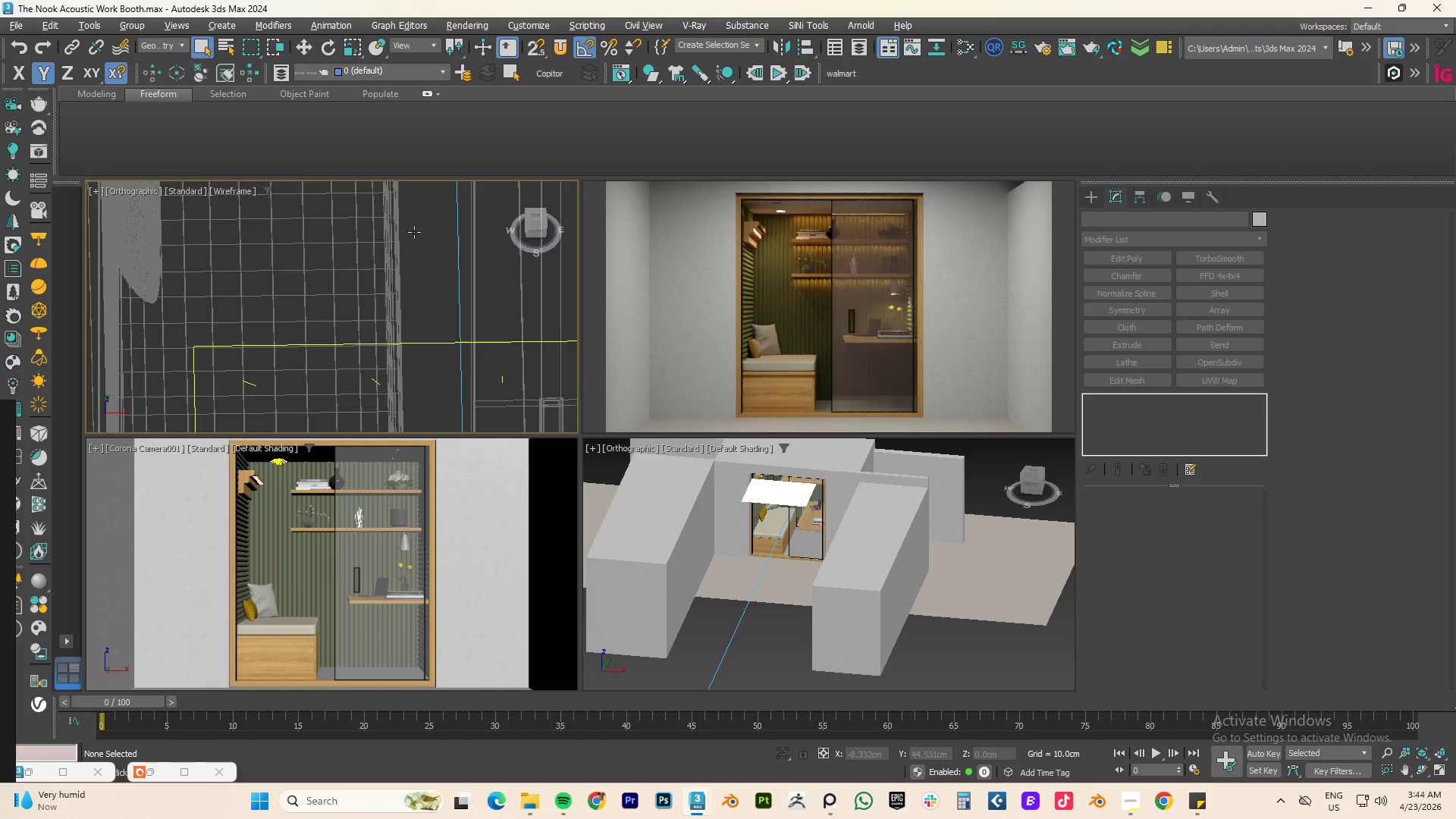 
scroll: coordinate [437, 390], scroll_direction: down, amount: 1.0
 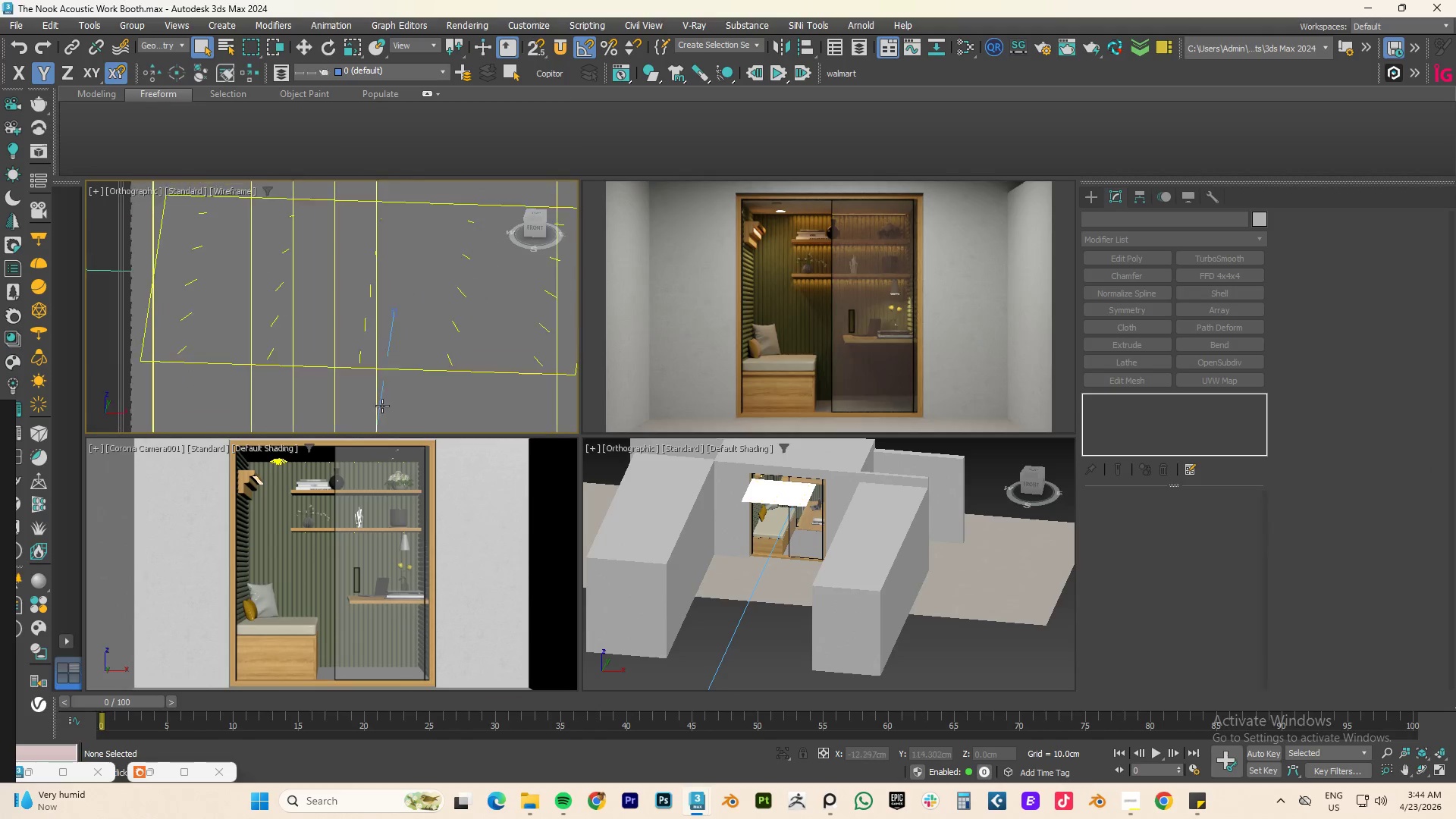 
hold_key(key=AltLeft, duration=0.7)
 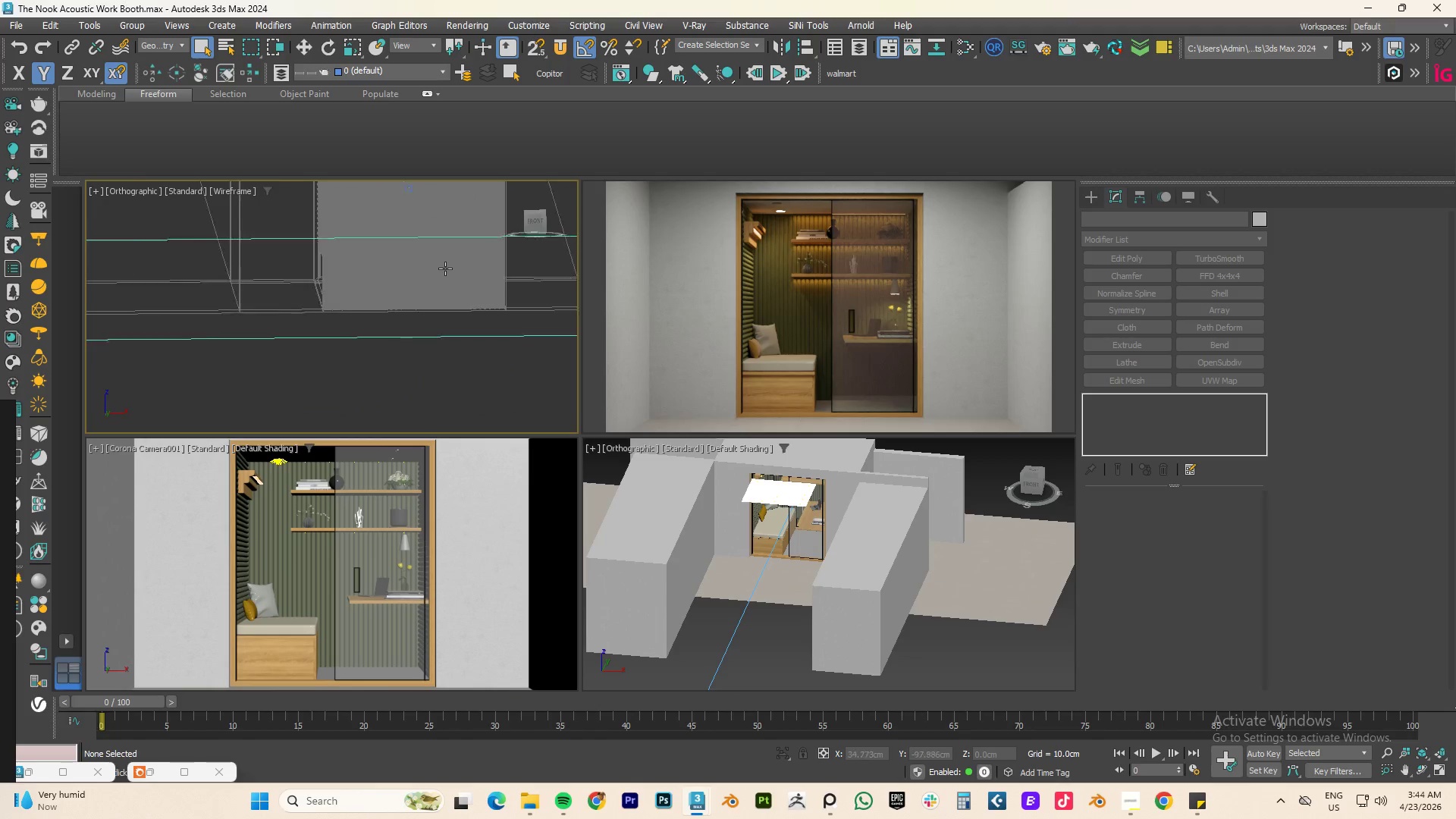 
scroll: coordinate [435, 258], scroll_direction: down, amount: 4.0
 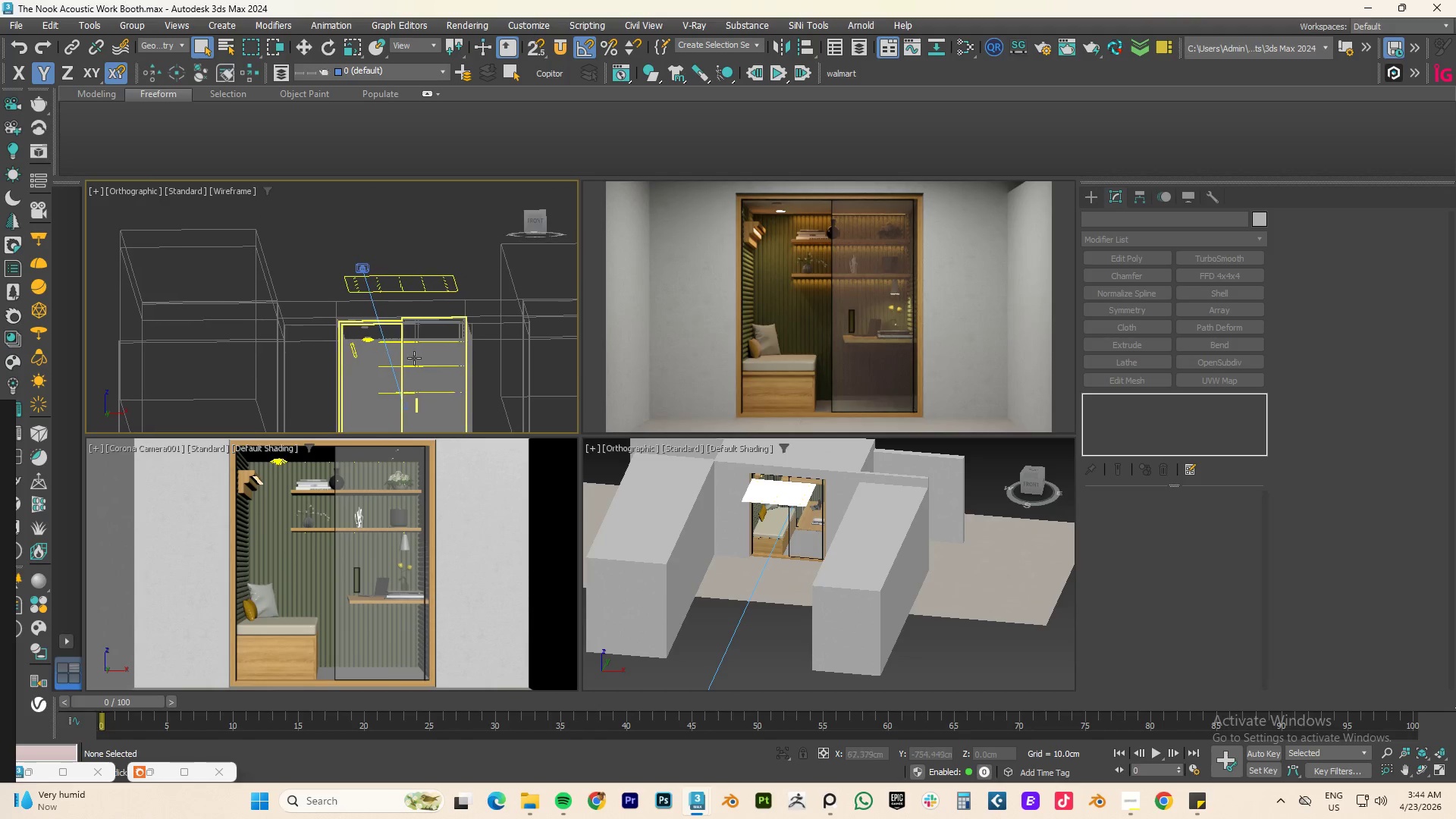 
scroll: coordinate [304, 351], scroll_direction: up, amount: 11.0
 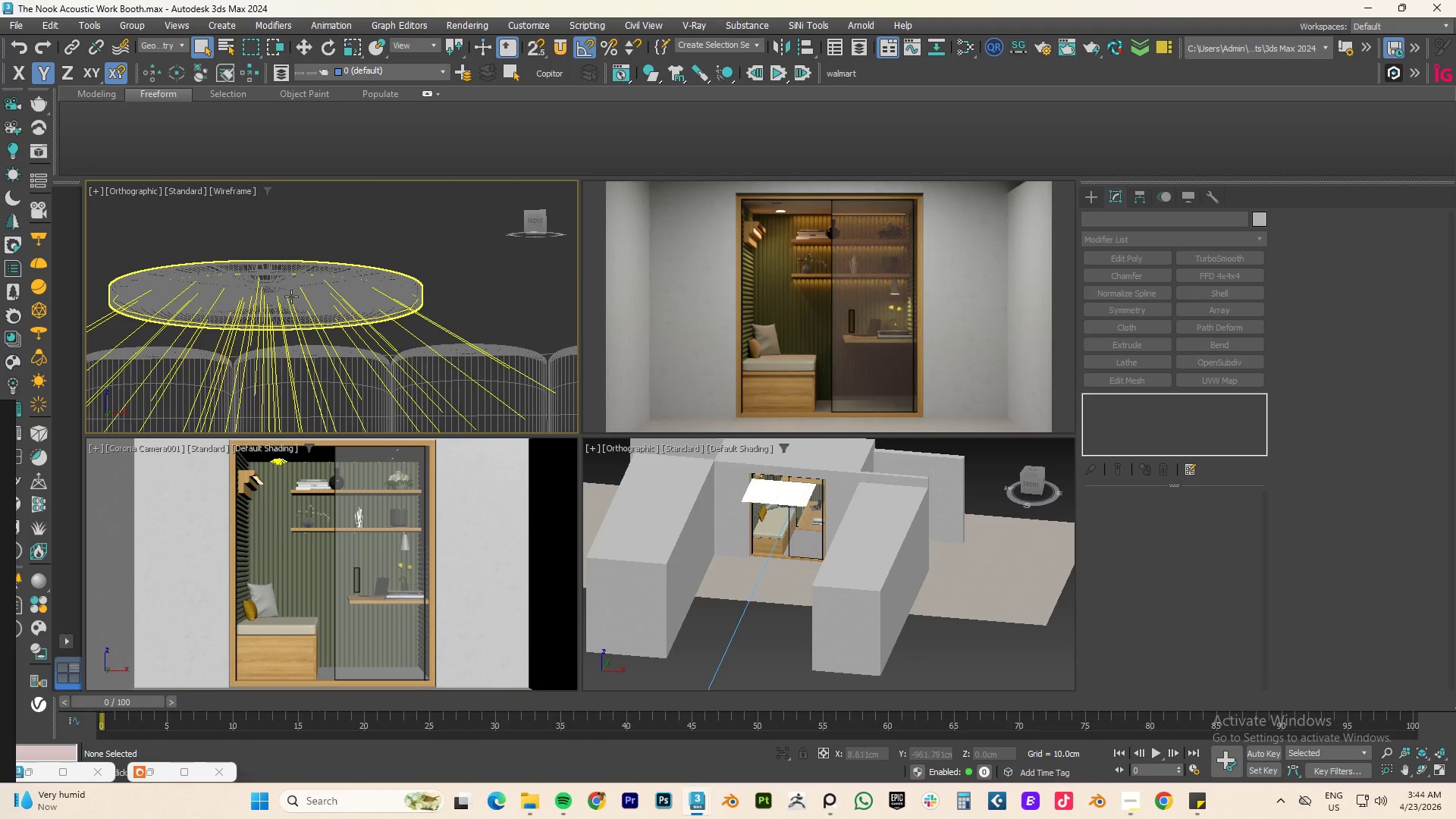 
left_click([293, 290])
 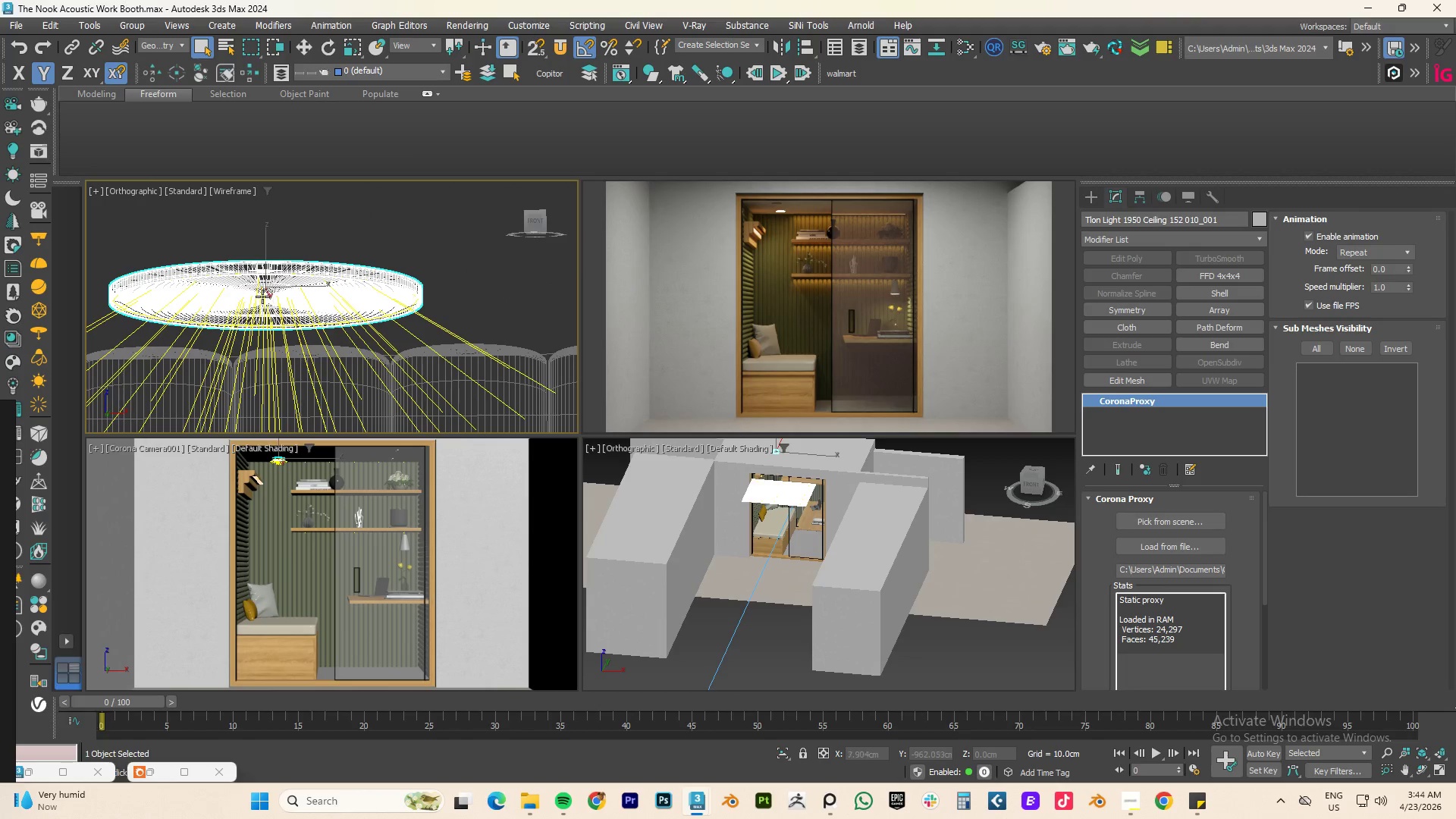 
key(Control+ControlLeft)
 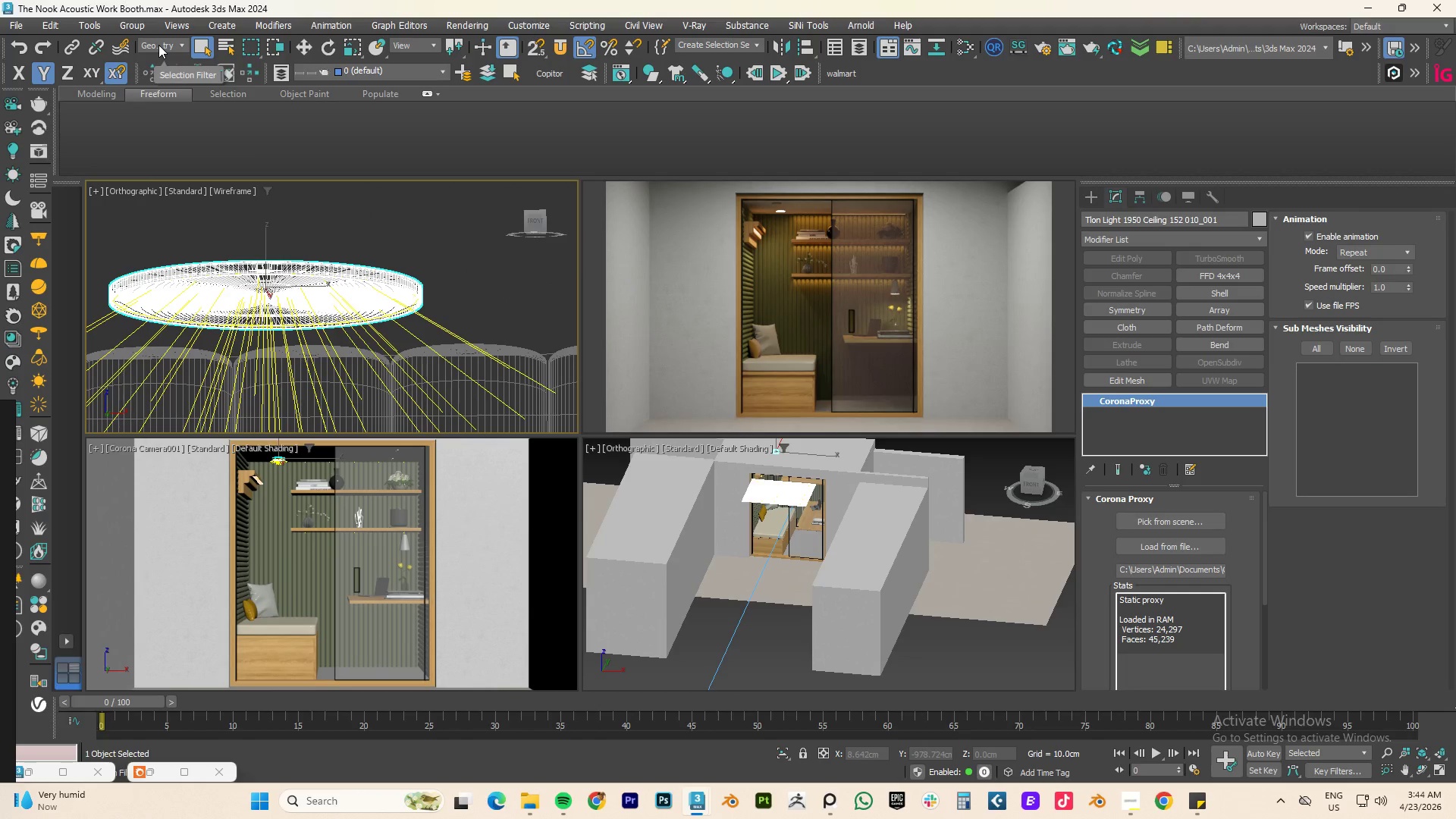 
left_click([158, 45])
 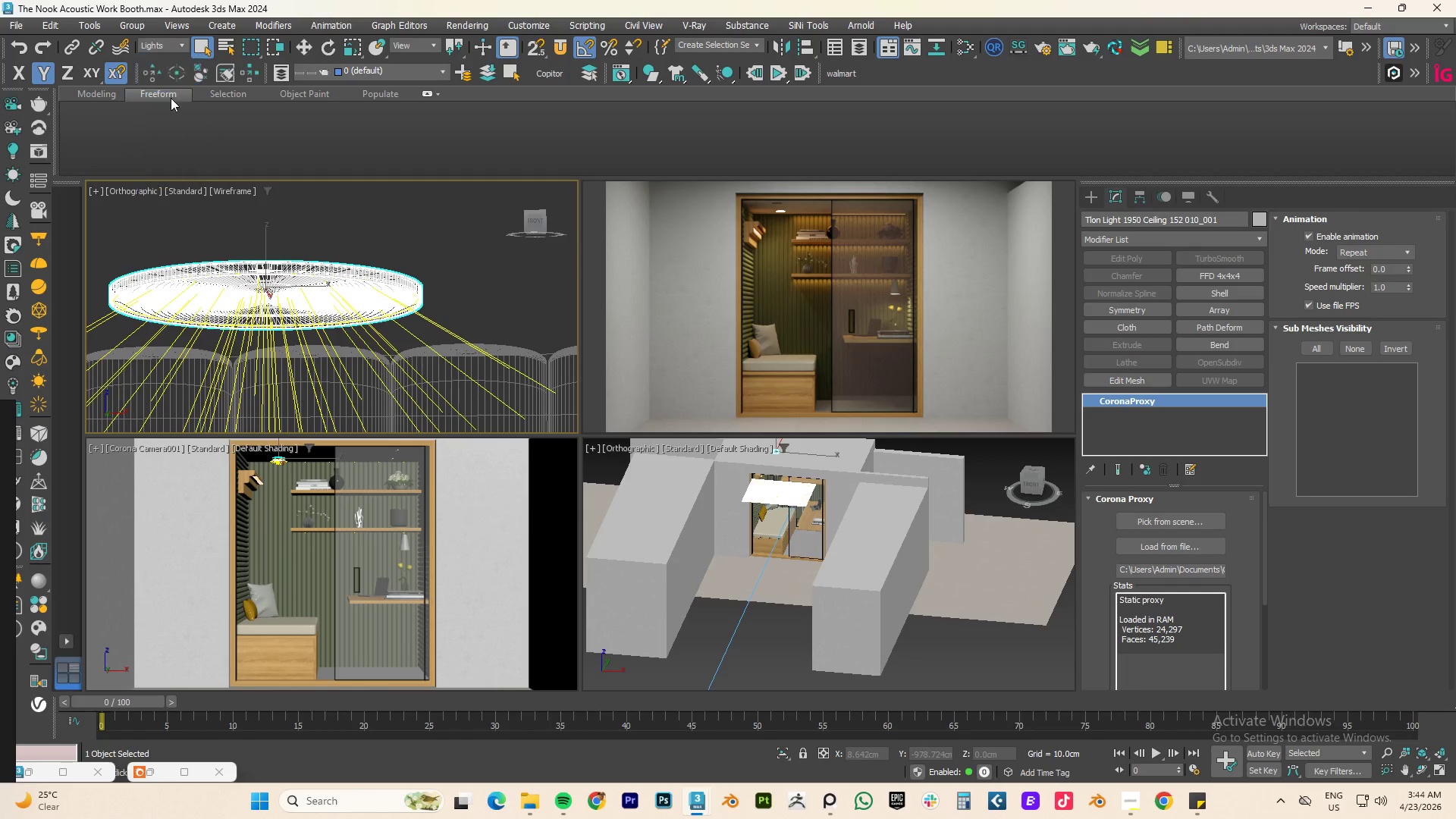 
hold_key(key=ControlLeft, duration=1.0)
 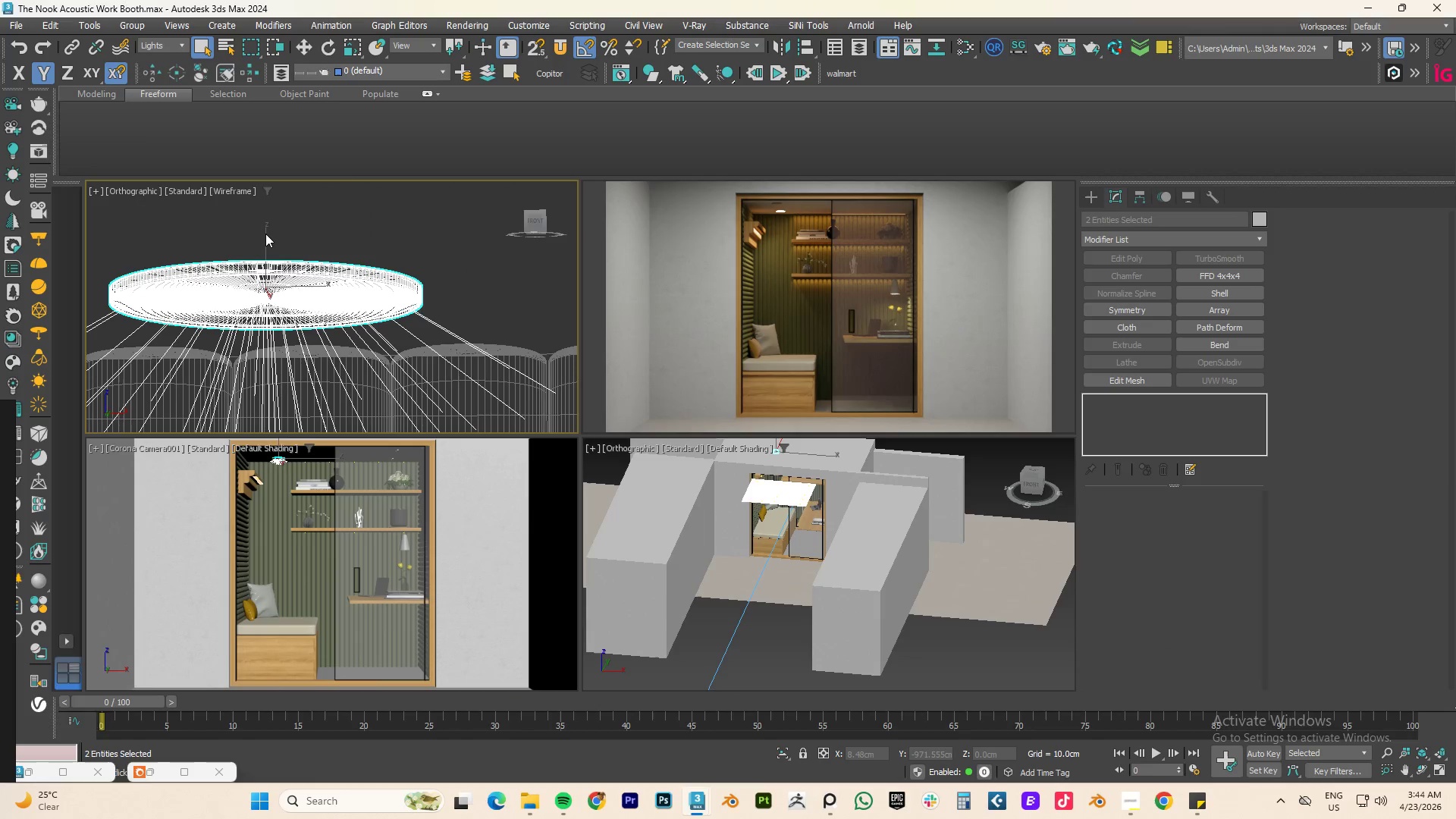 
key(W)
 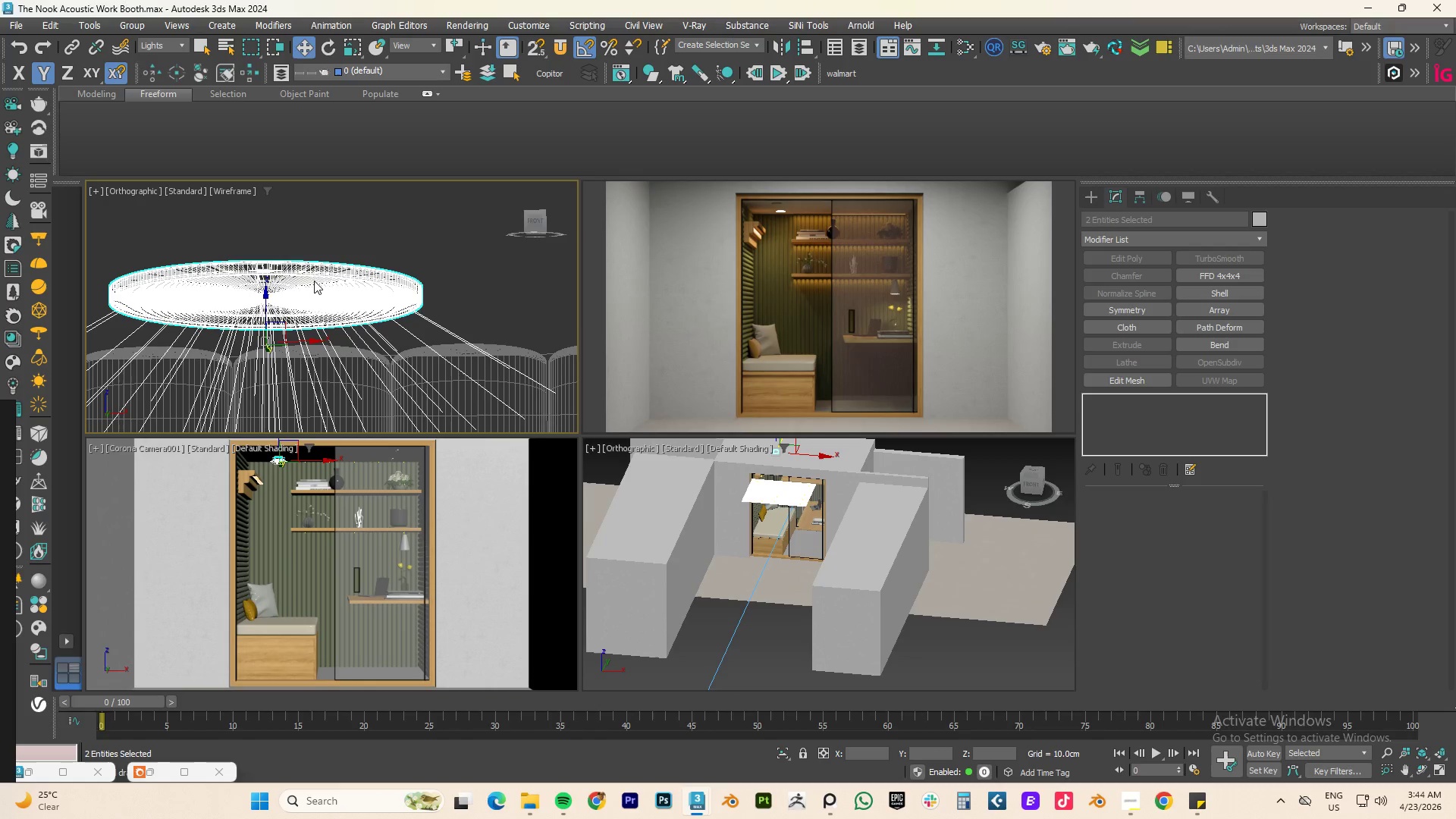 
wait(6.26)
 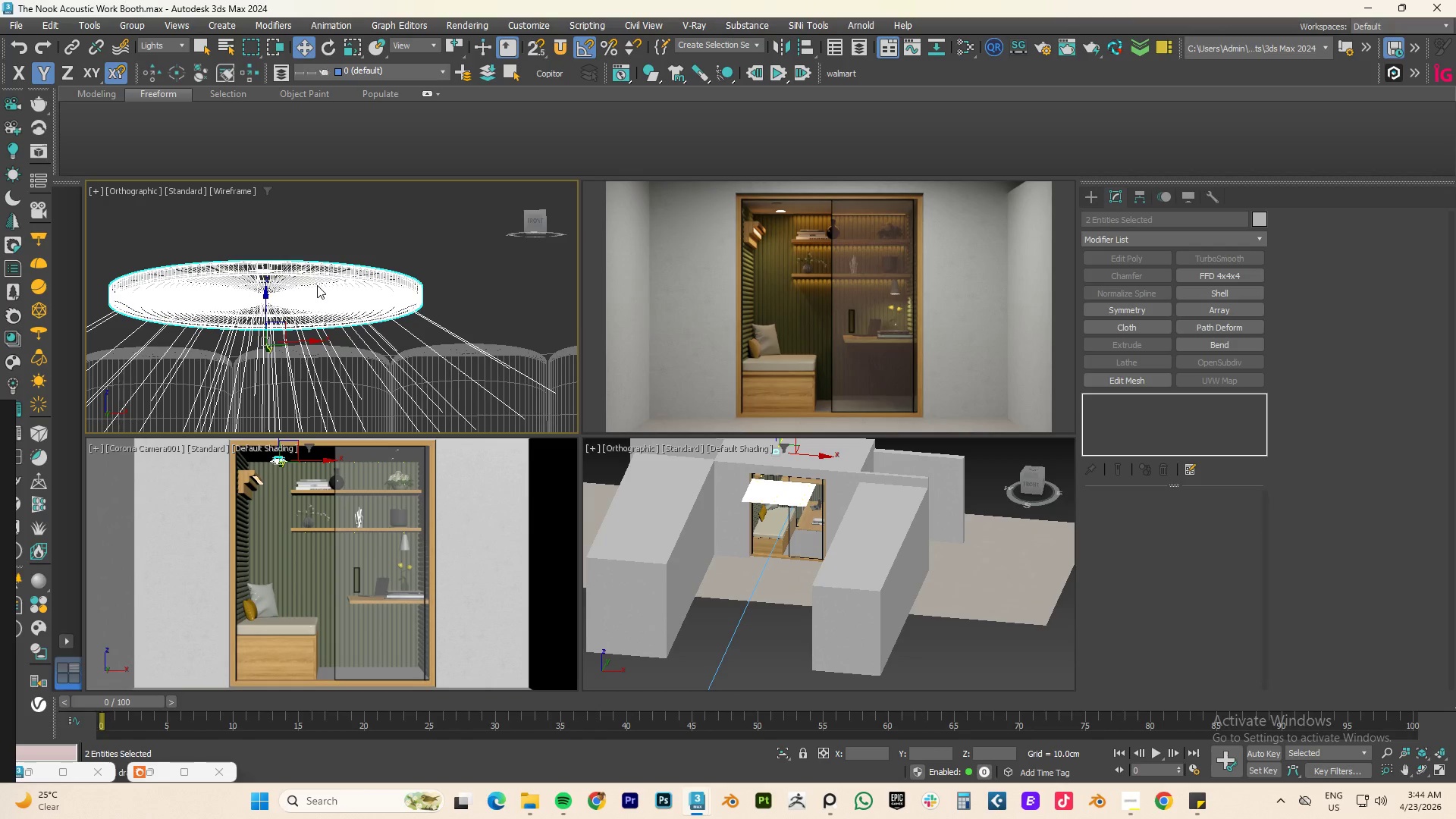 
left_click([174, 44])
 